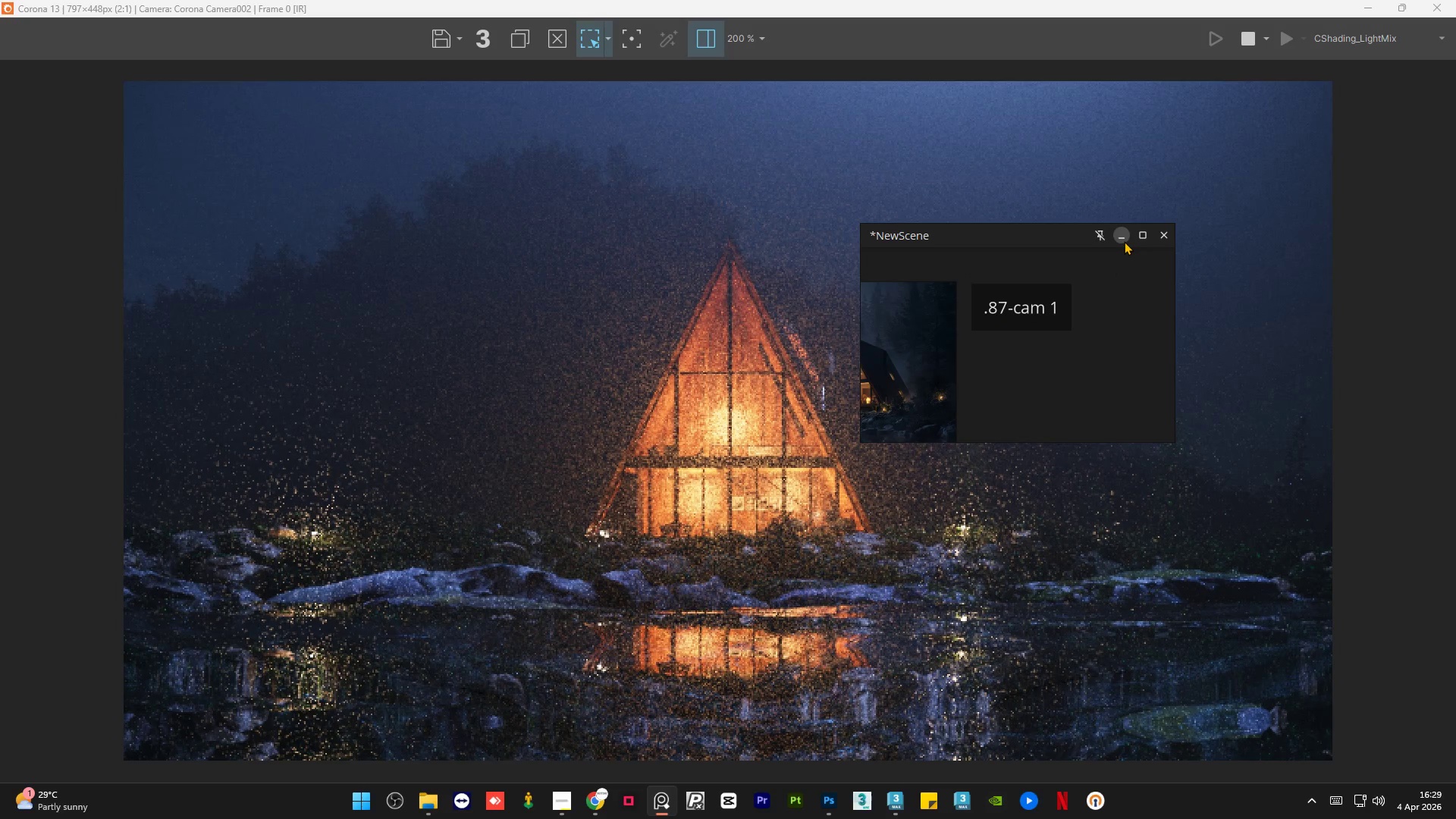 
left_click([1124, 241])
 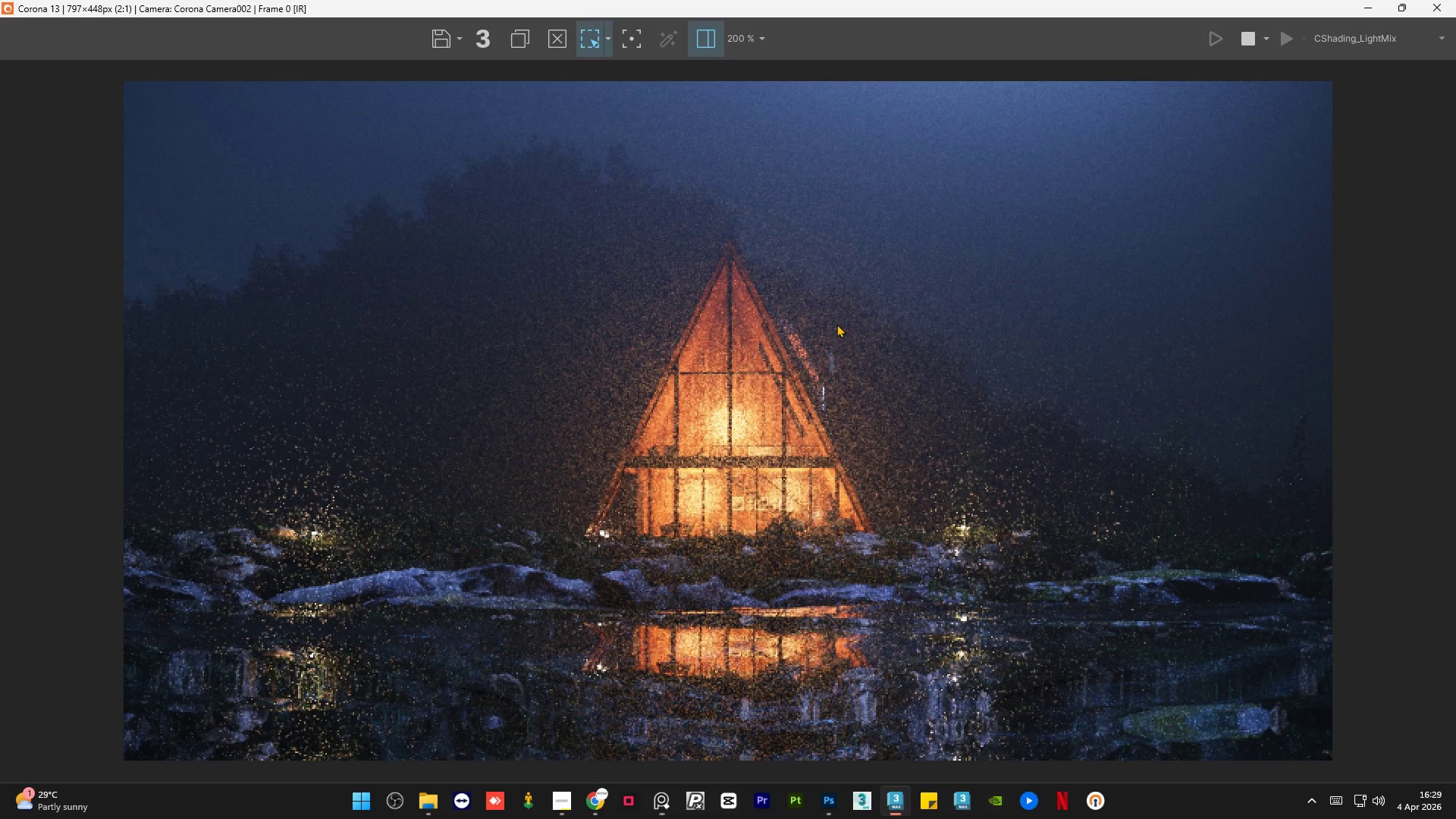 
scroll: coordinate [755, 369], scroll_direction: down, amount: 1.0
 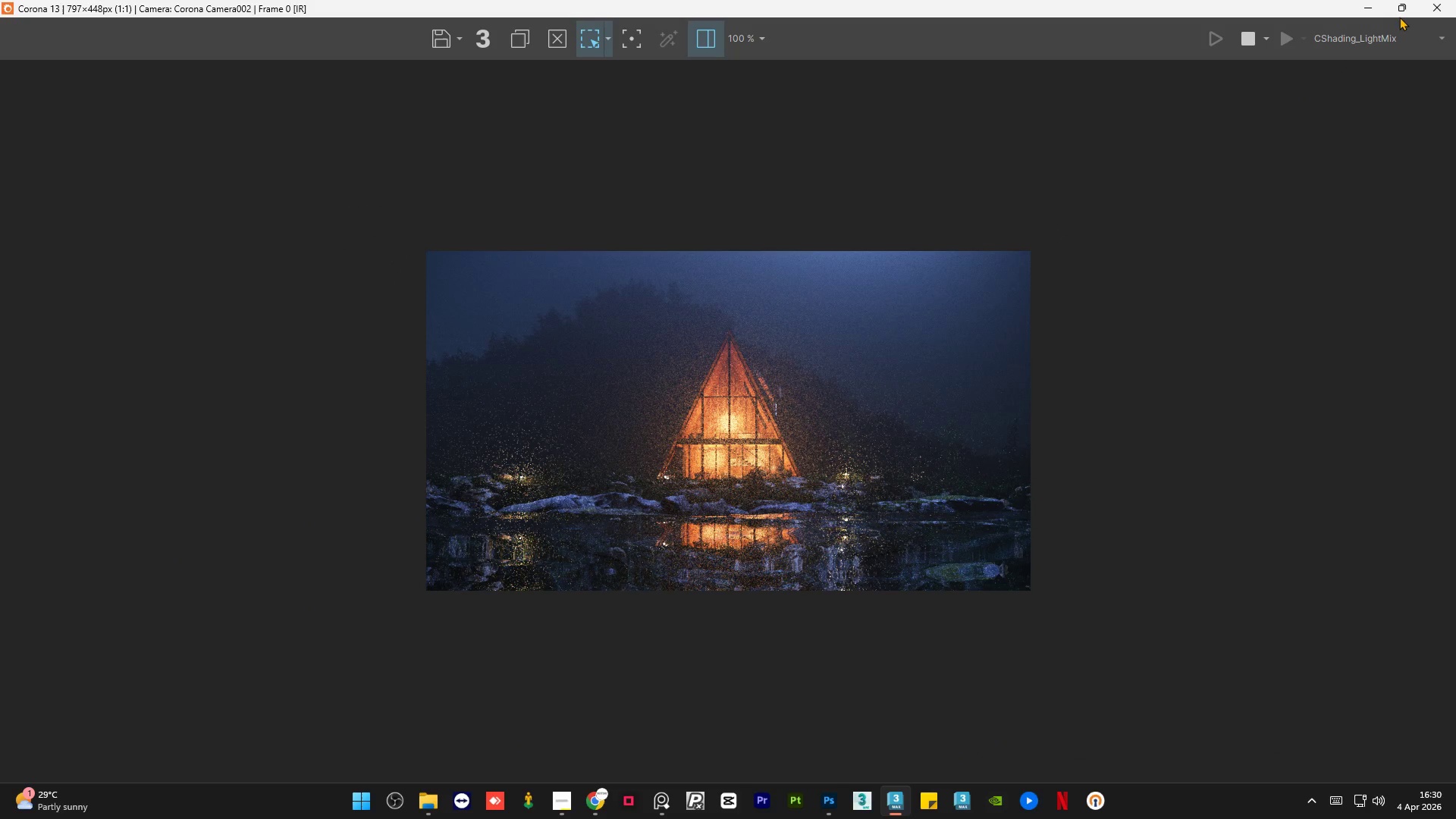 
left_click([1399, 10])
 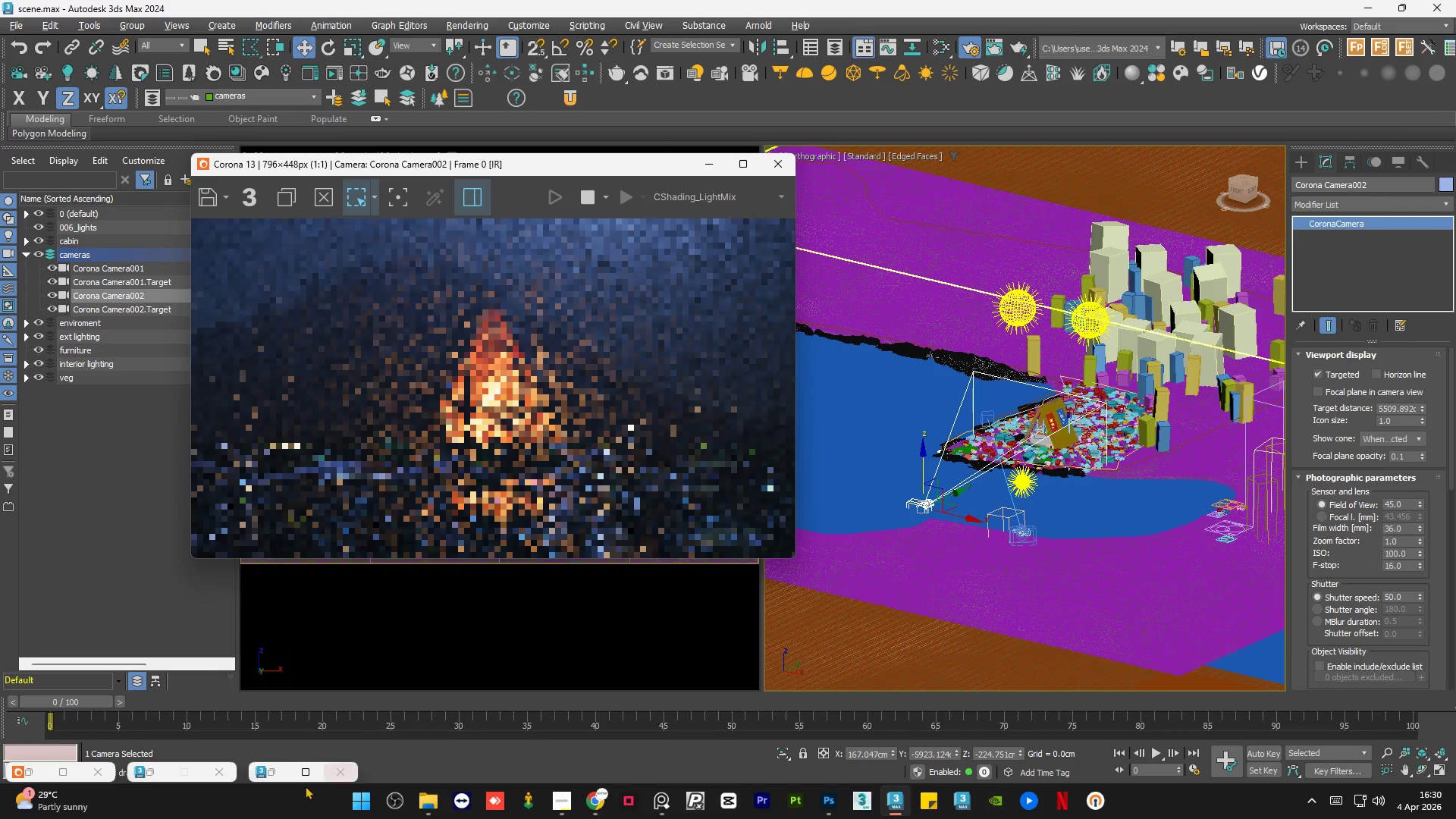 
left_click([268, 771])
 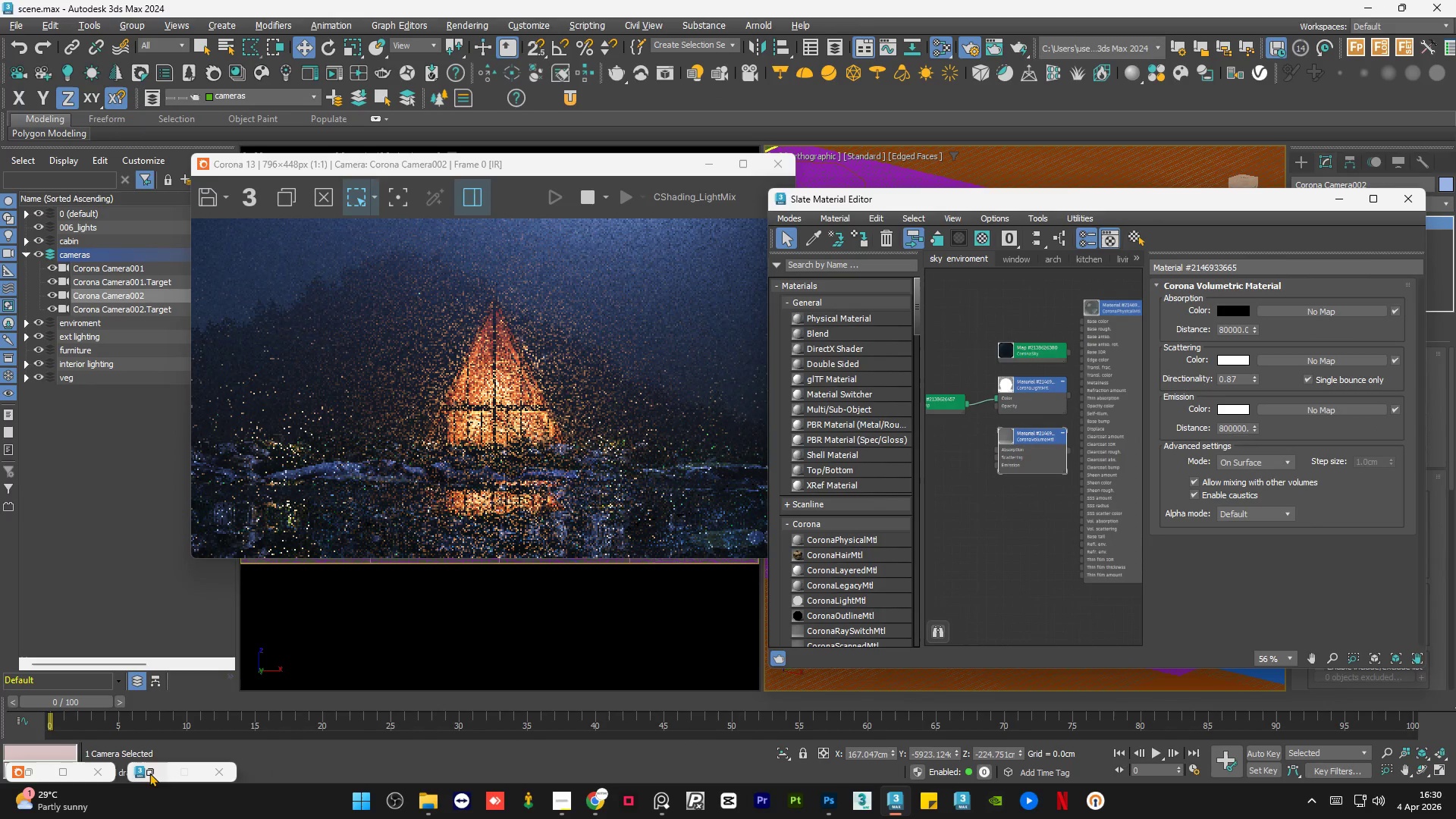 
left_click([153, 774])
 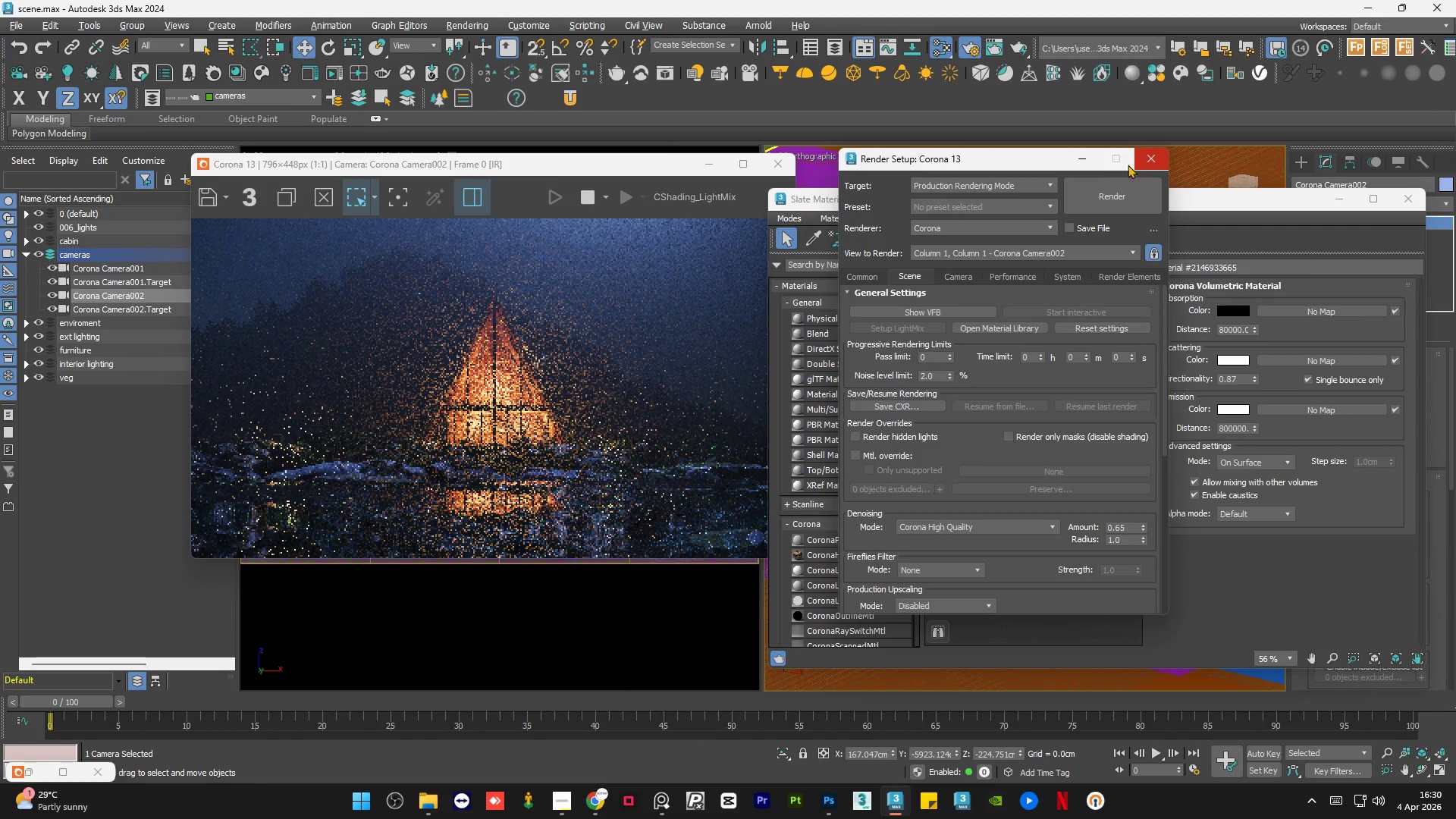 
left_click([1087, 158])
 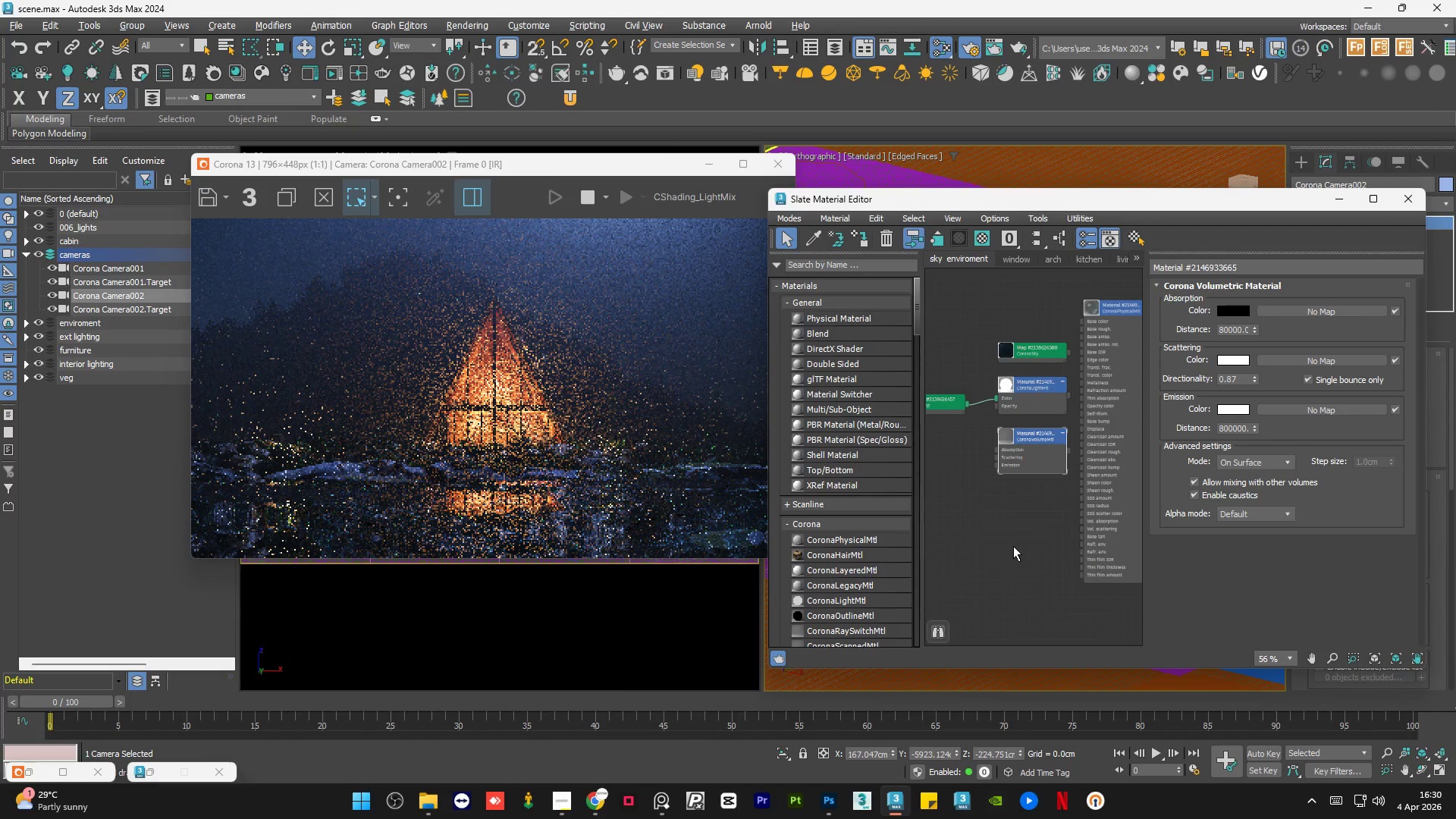 
double_click([1013, 546])
 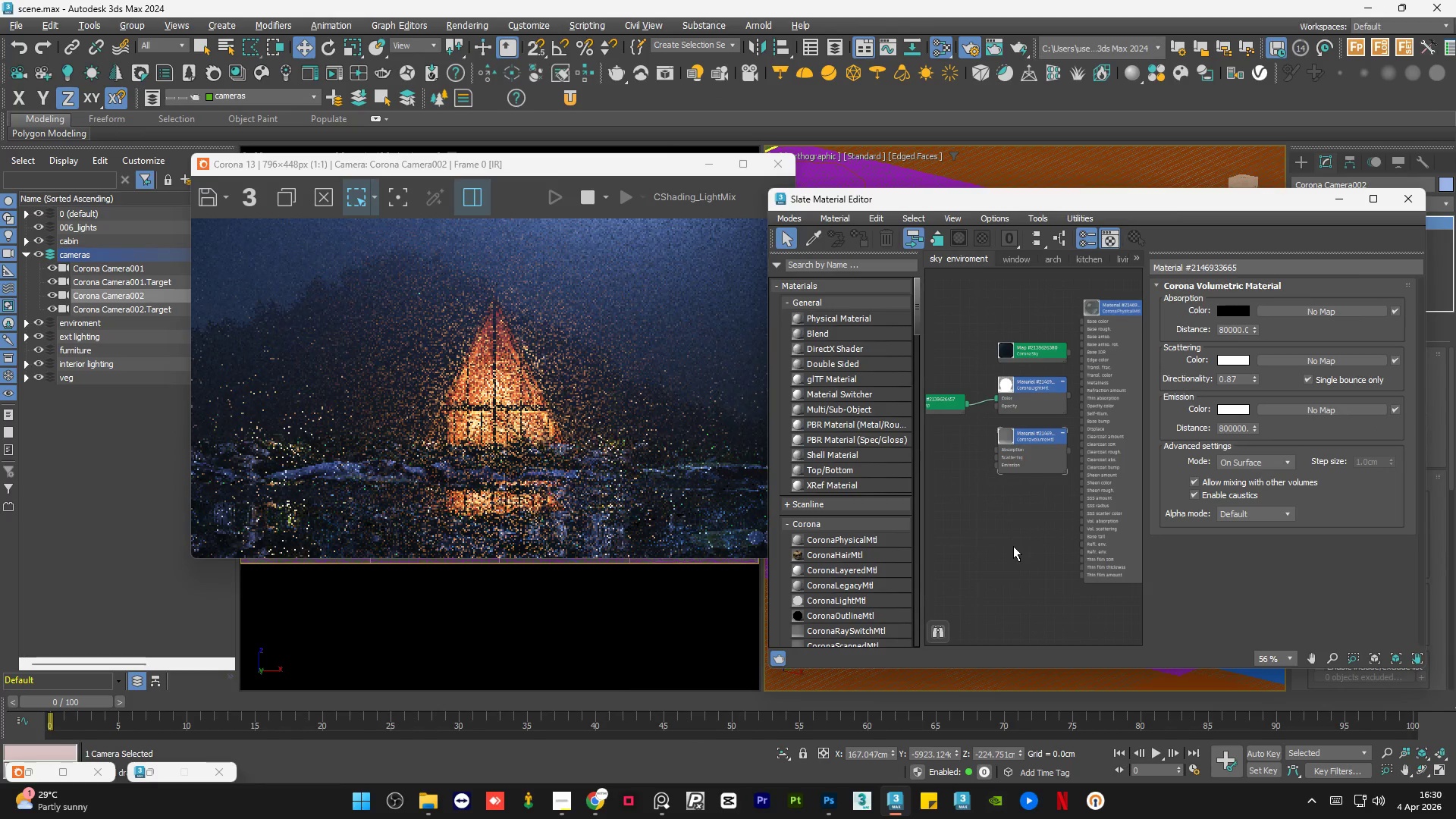 
triple_click([1013, 546])
 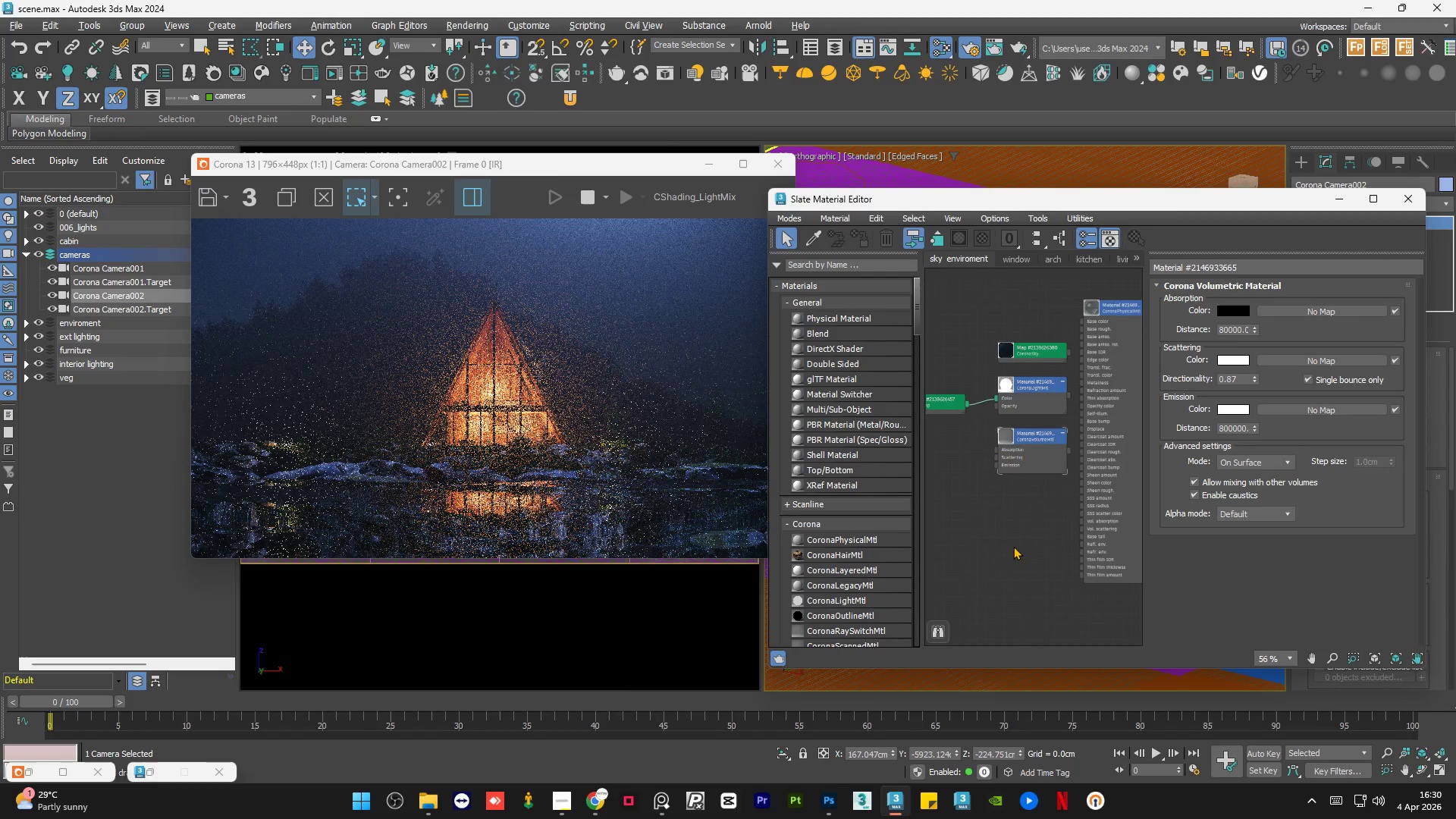 
triple_click([1013, 546])
 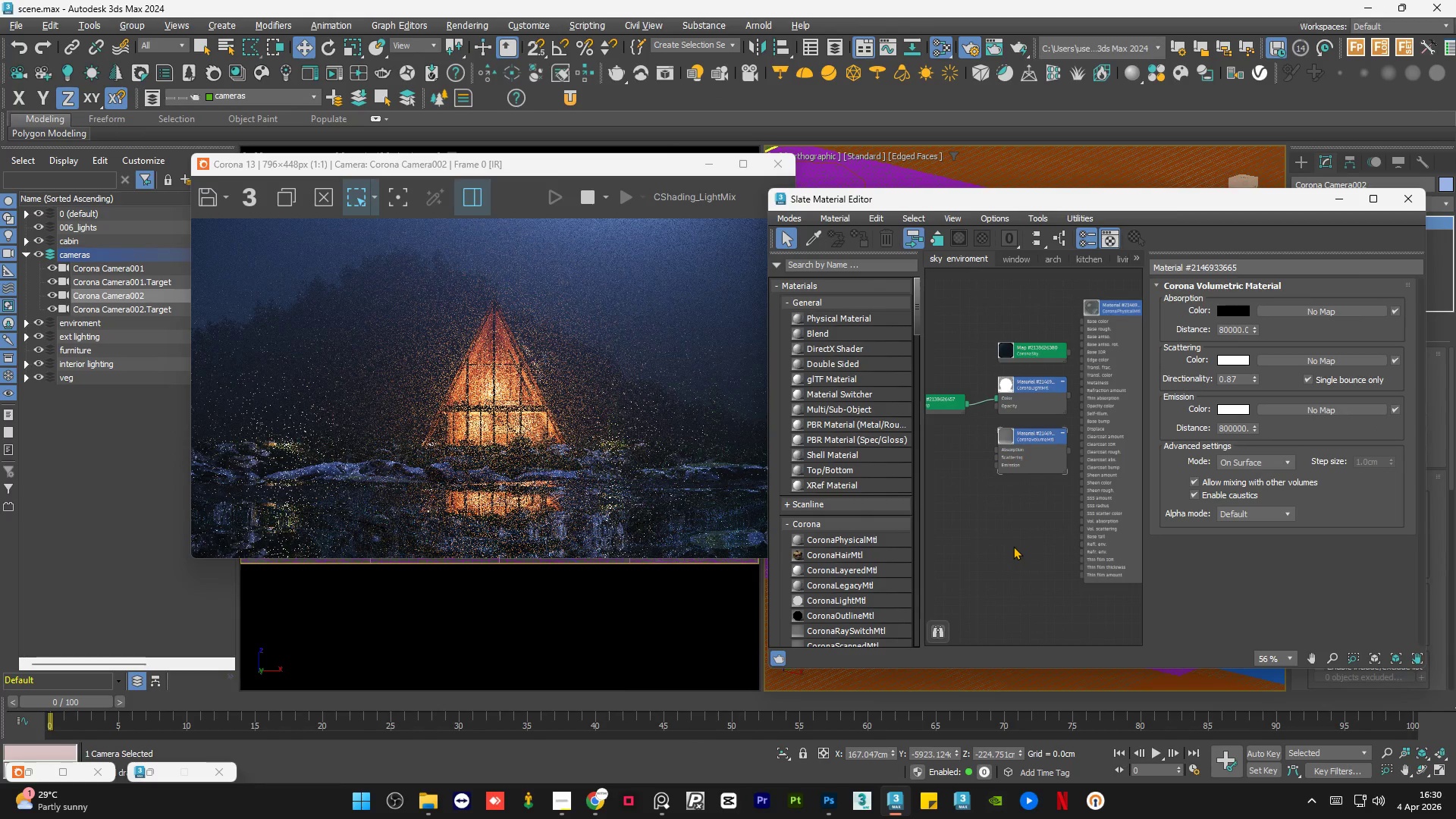 
triple_click([1013, 546])
 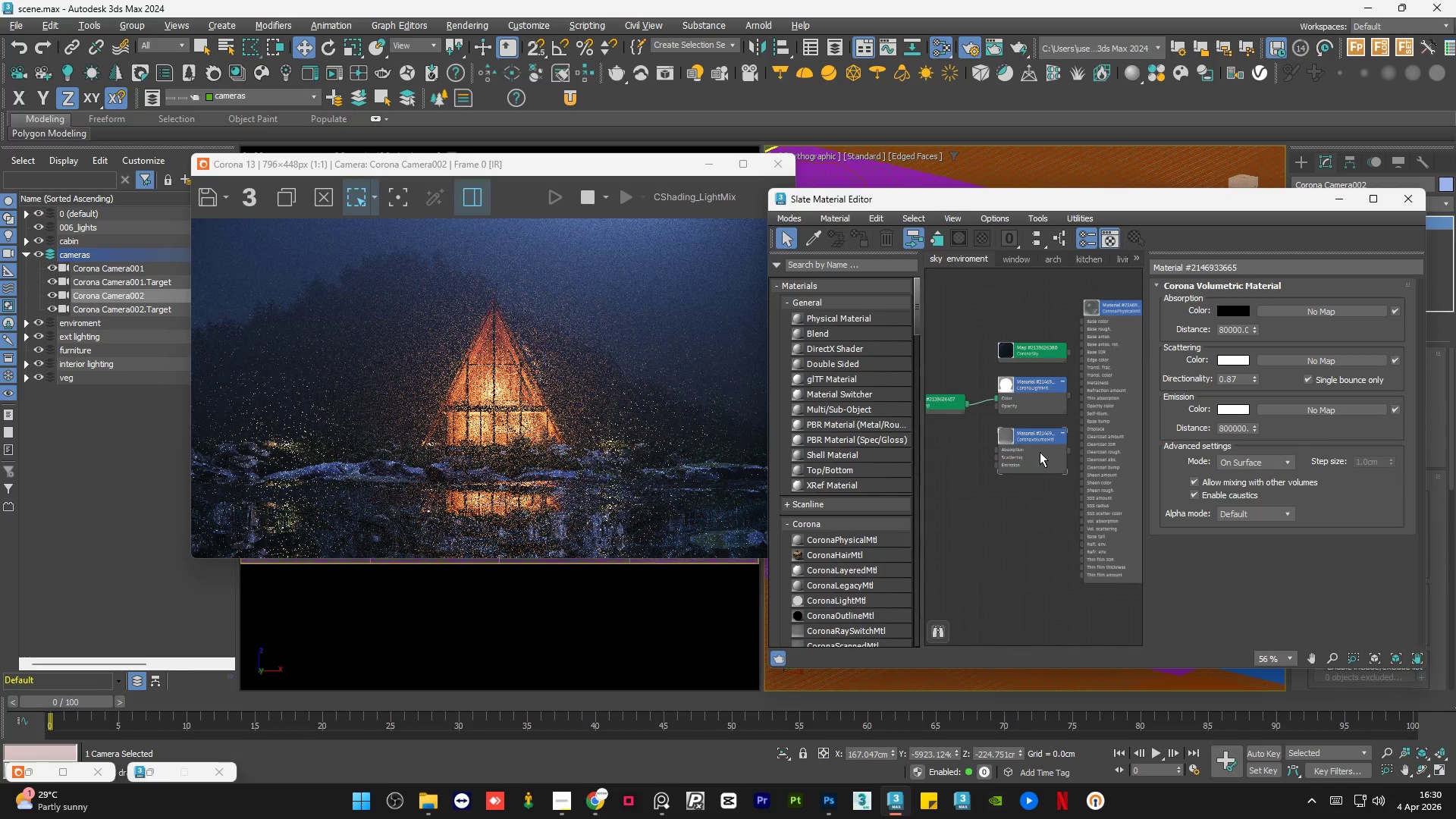 
double_click([1040, 452])
 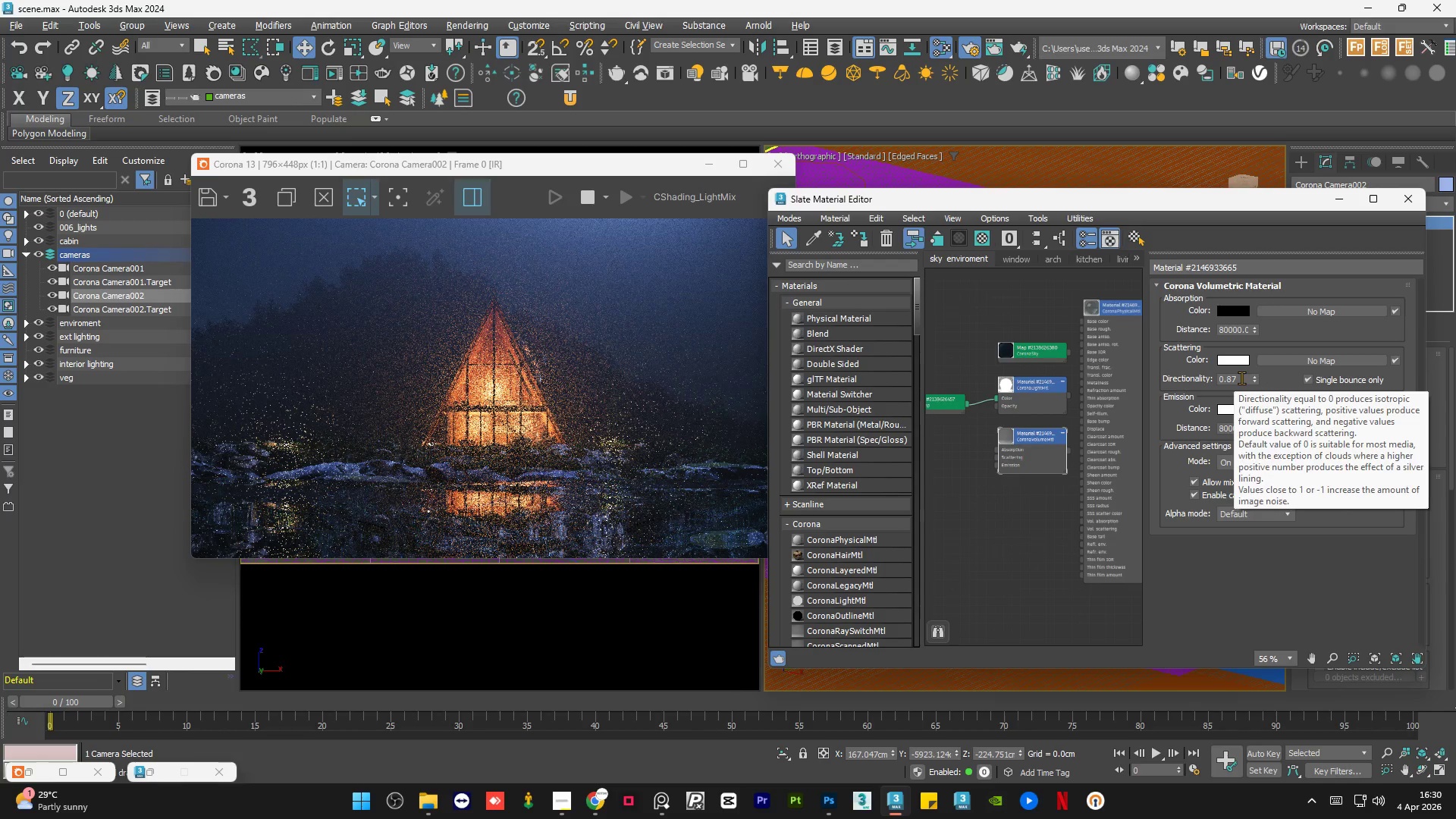 
double_click([1241, 378])
 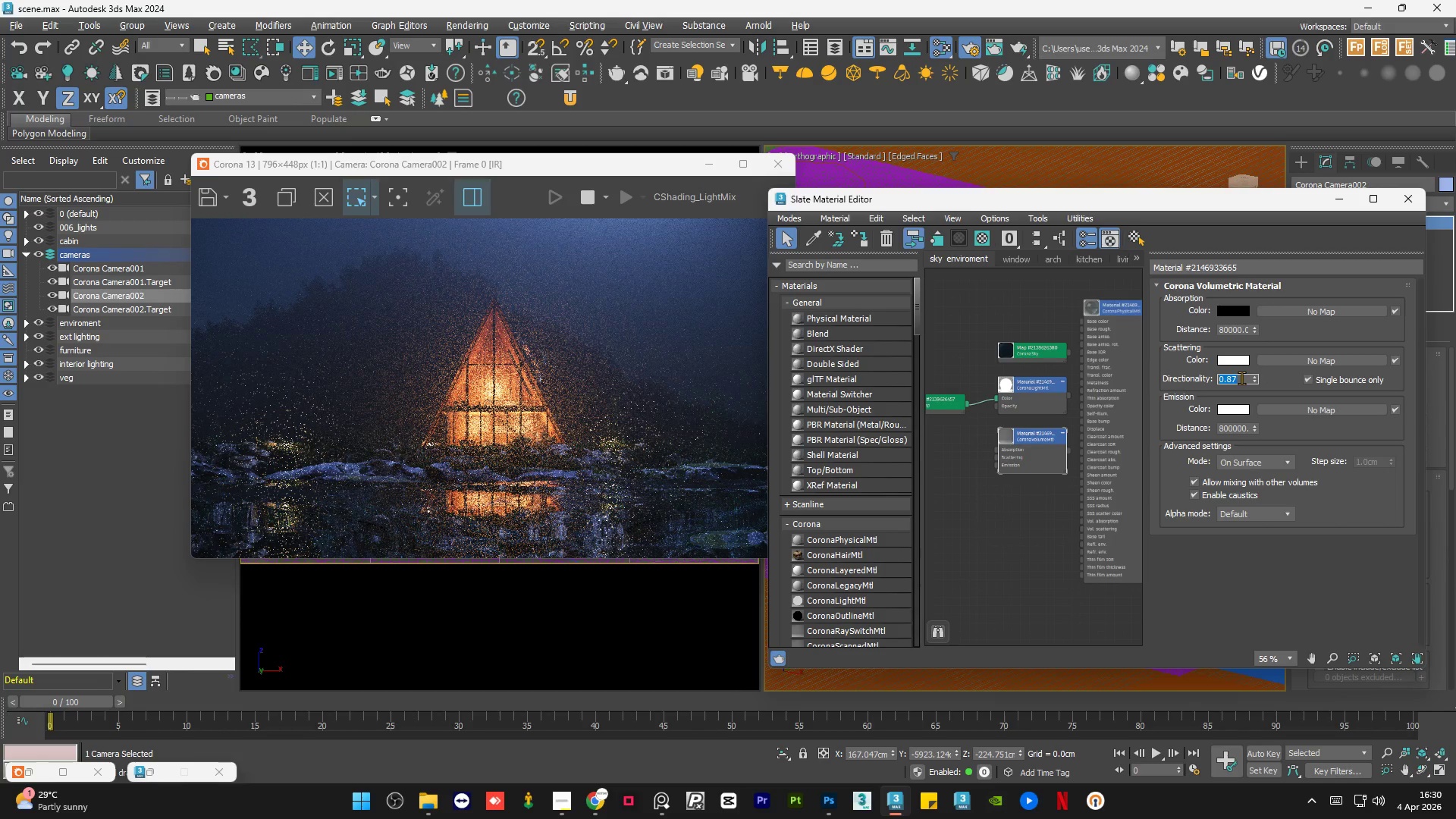 
key(NumpadDecimal)
 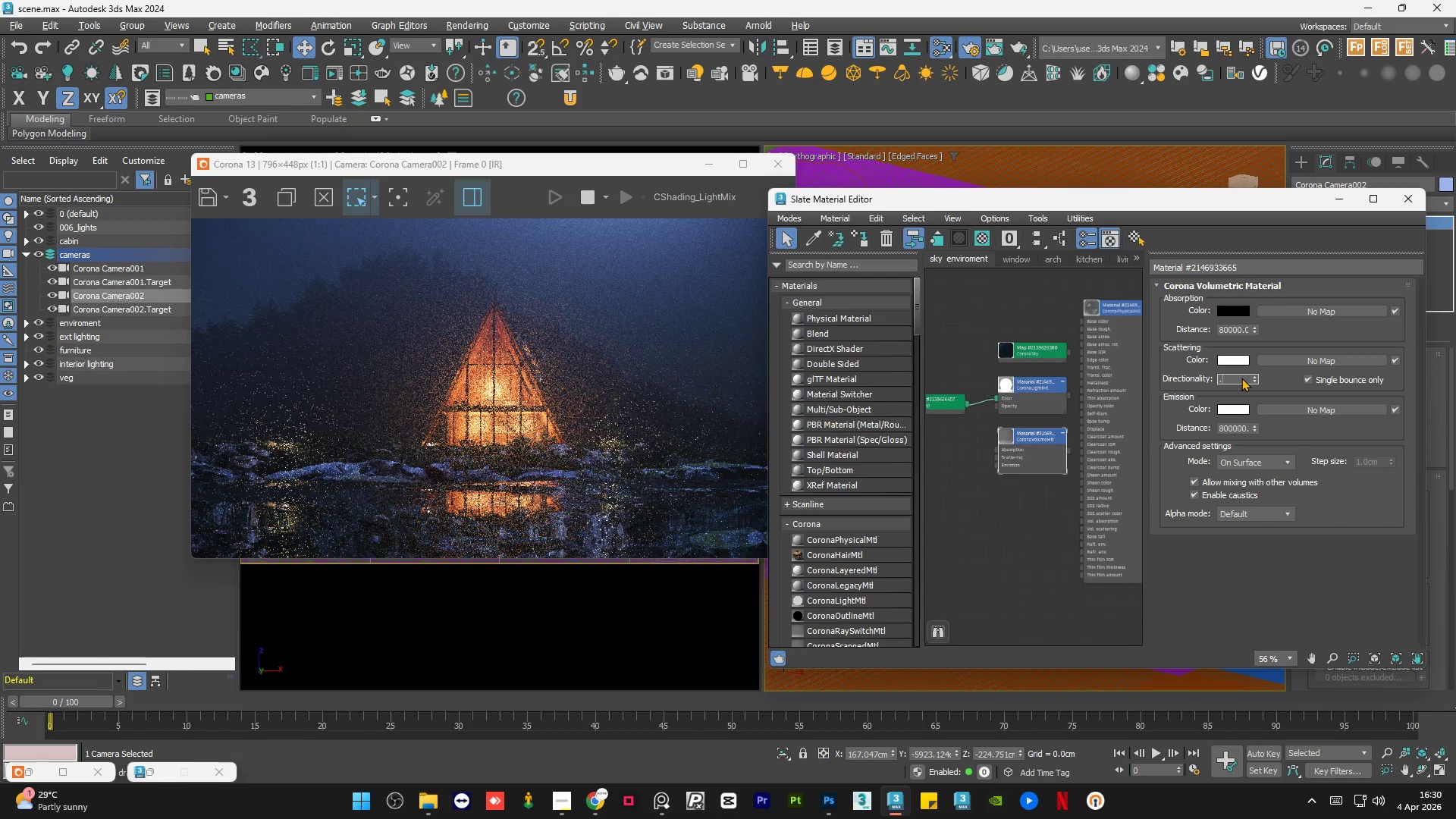 
key(Numpad9)
 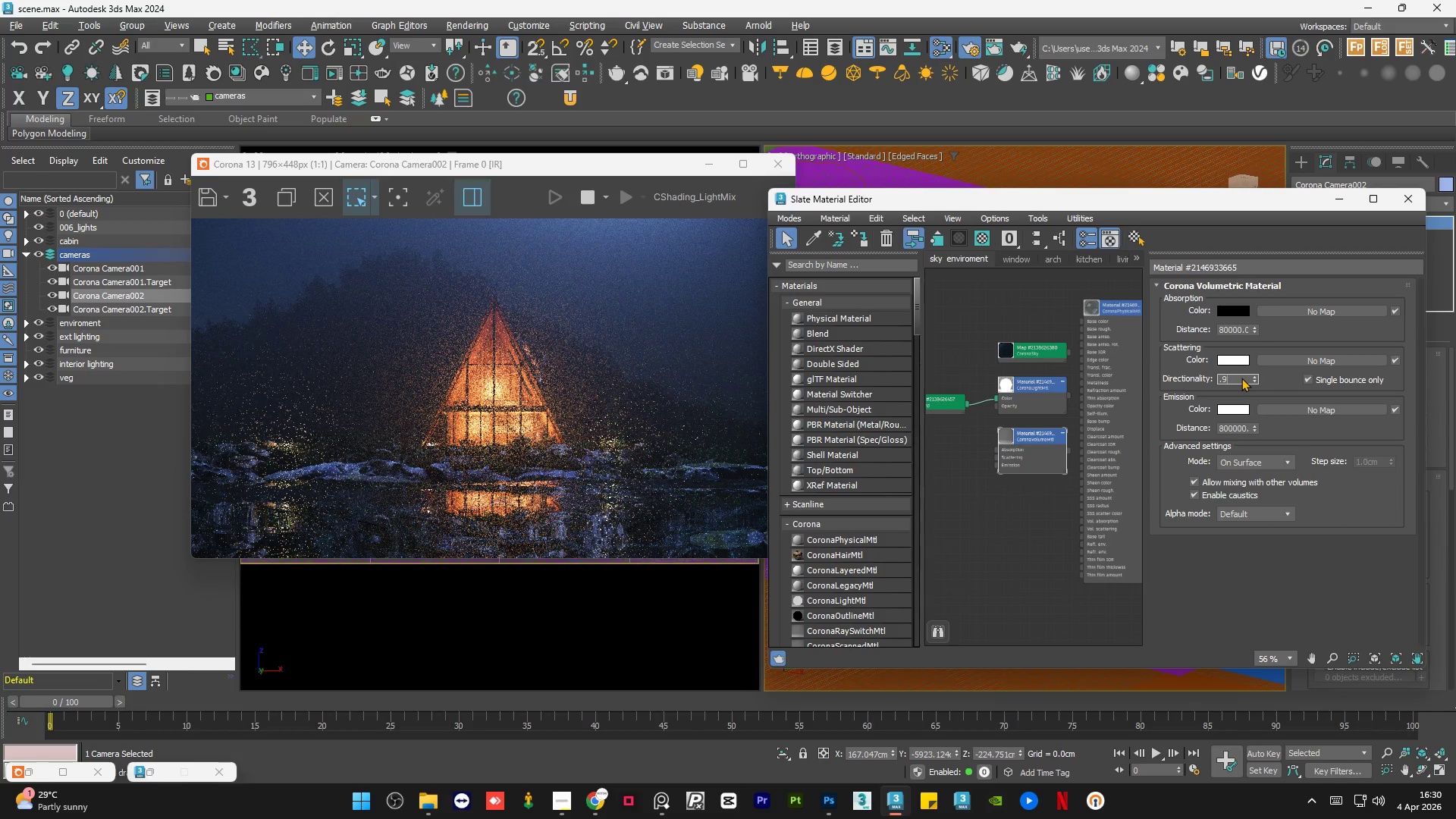 
key(NumpadEnter)
 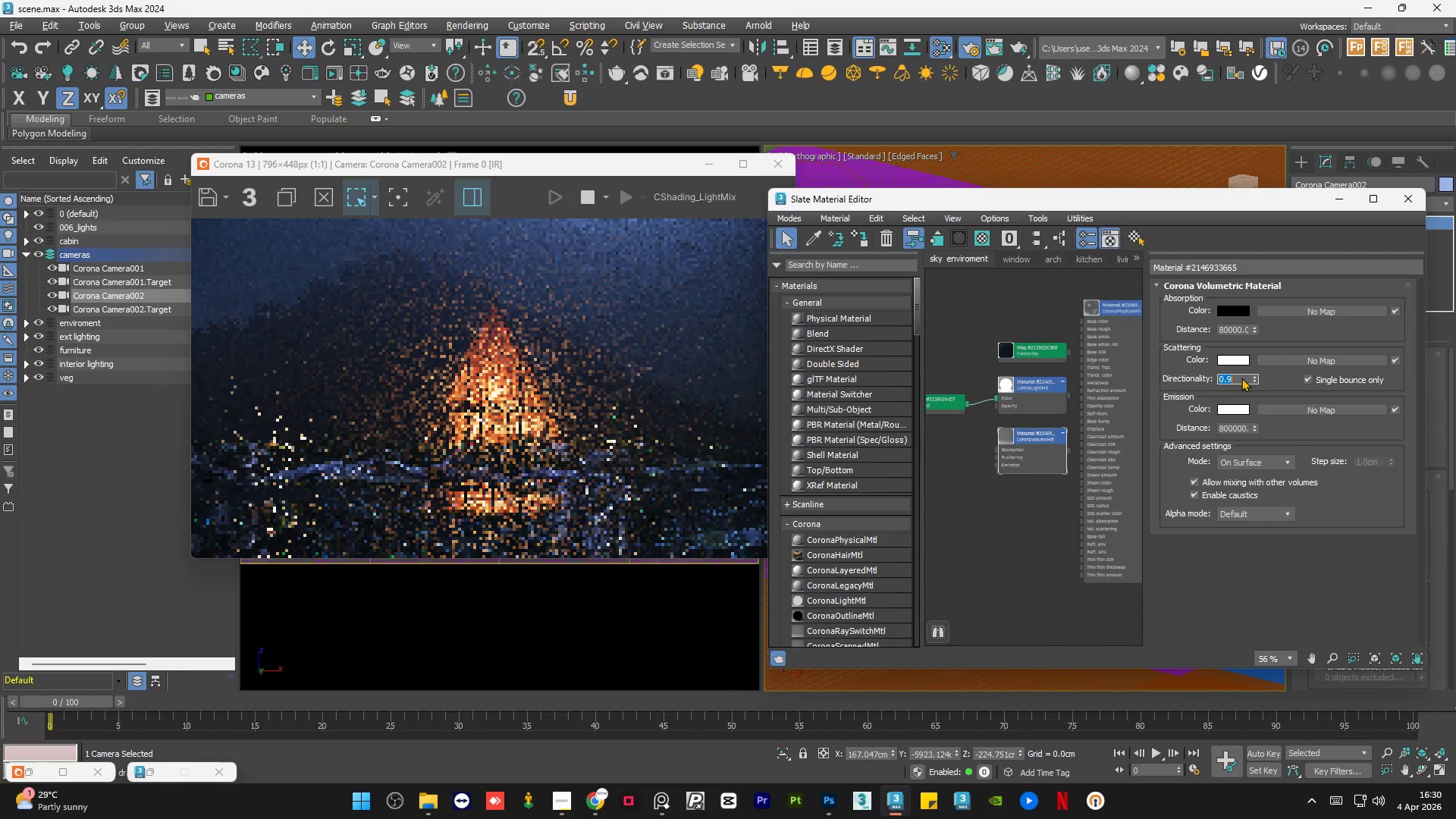 
scroll: coordinate [513, 401], scroll_direction: up, amount: 2.0
 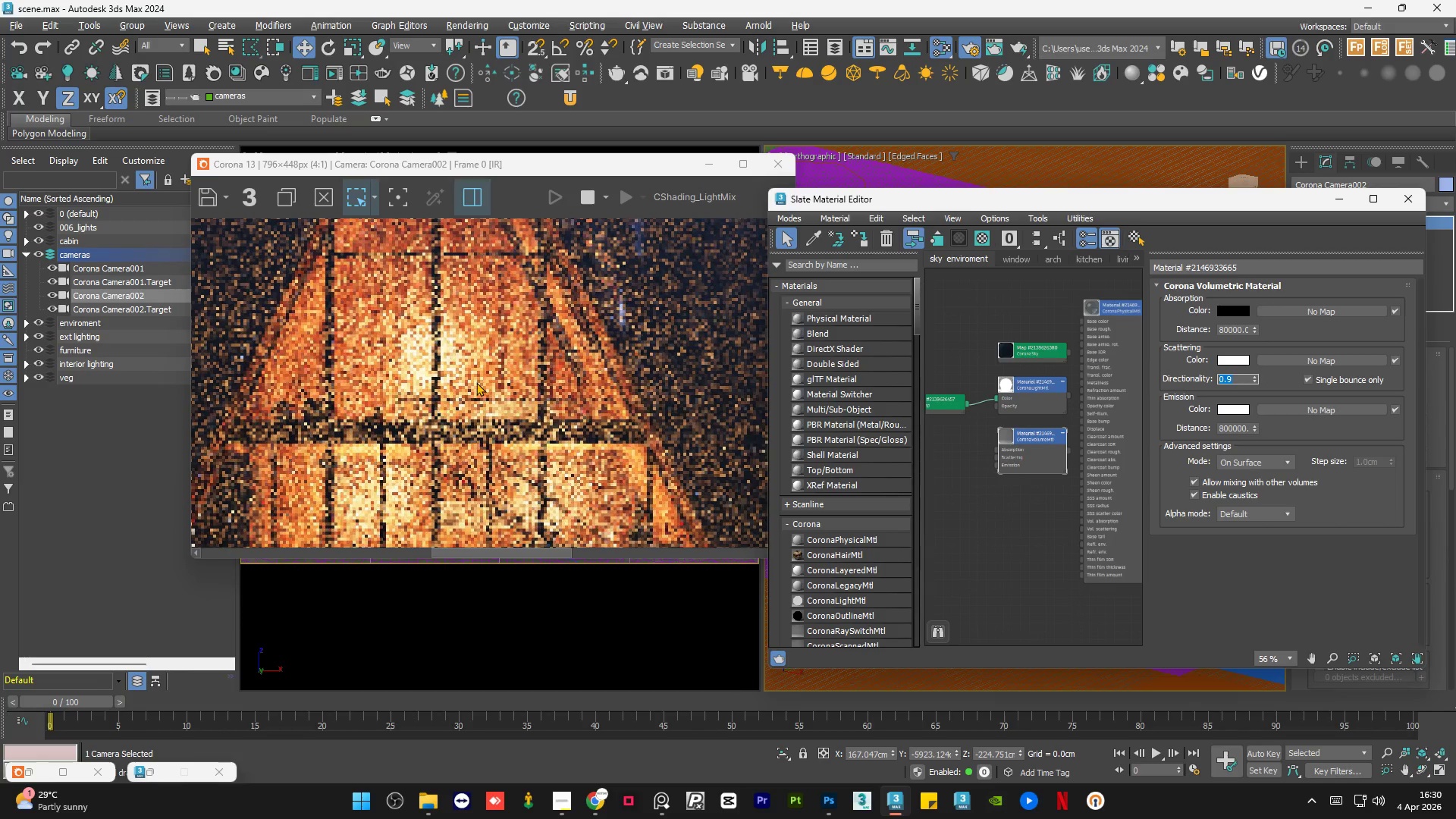 
scroll: coordinate [476, 382], scroll_direction: down, amount: 1.0
 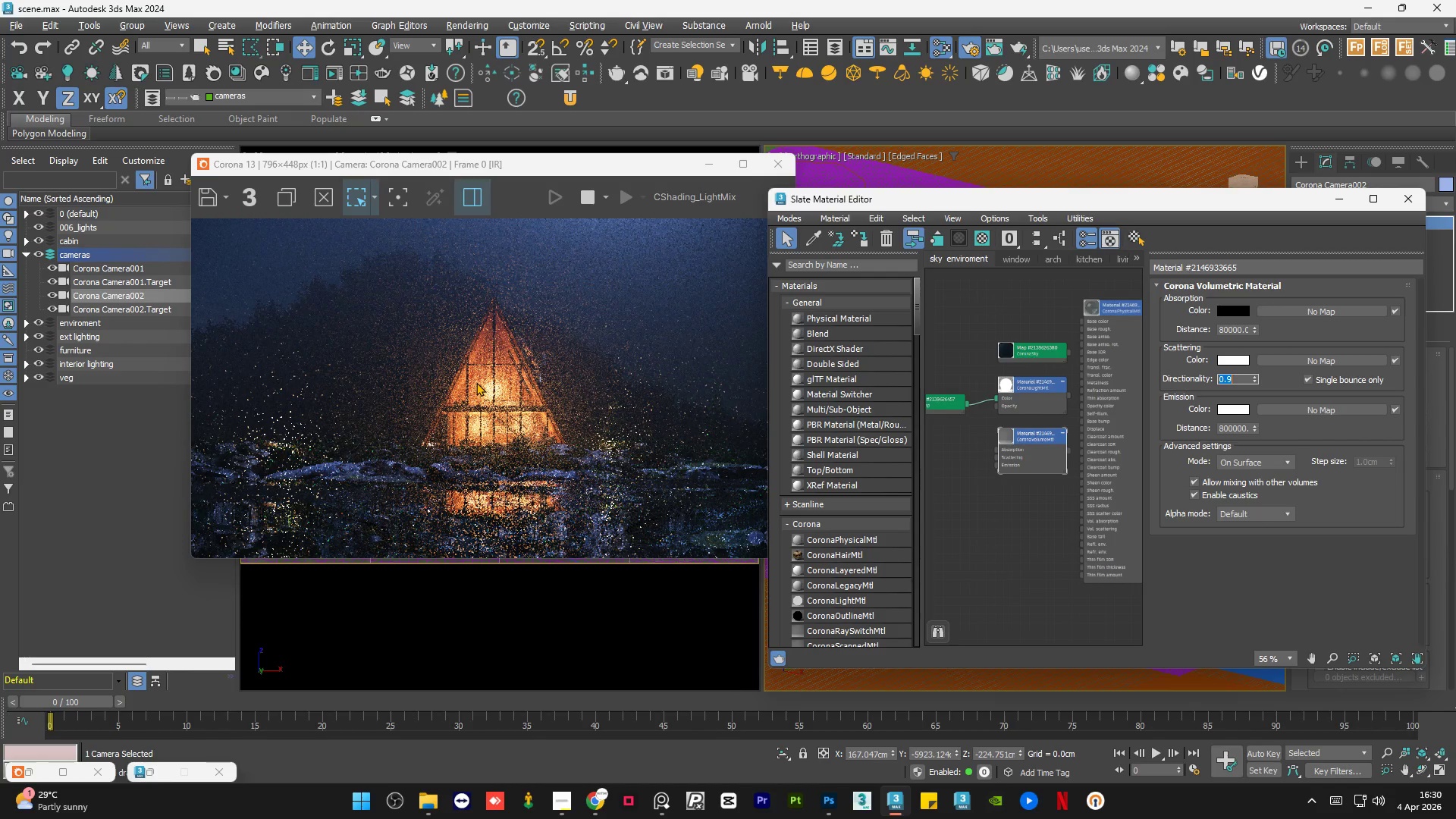 
key(Numpad1)
 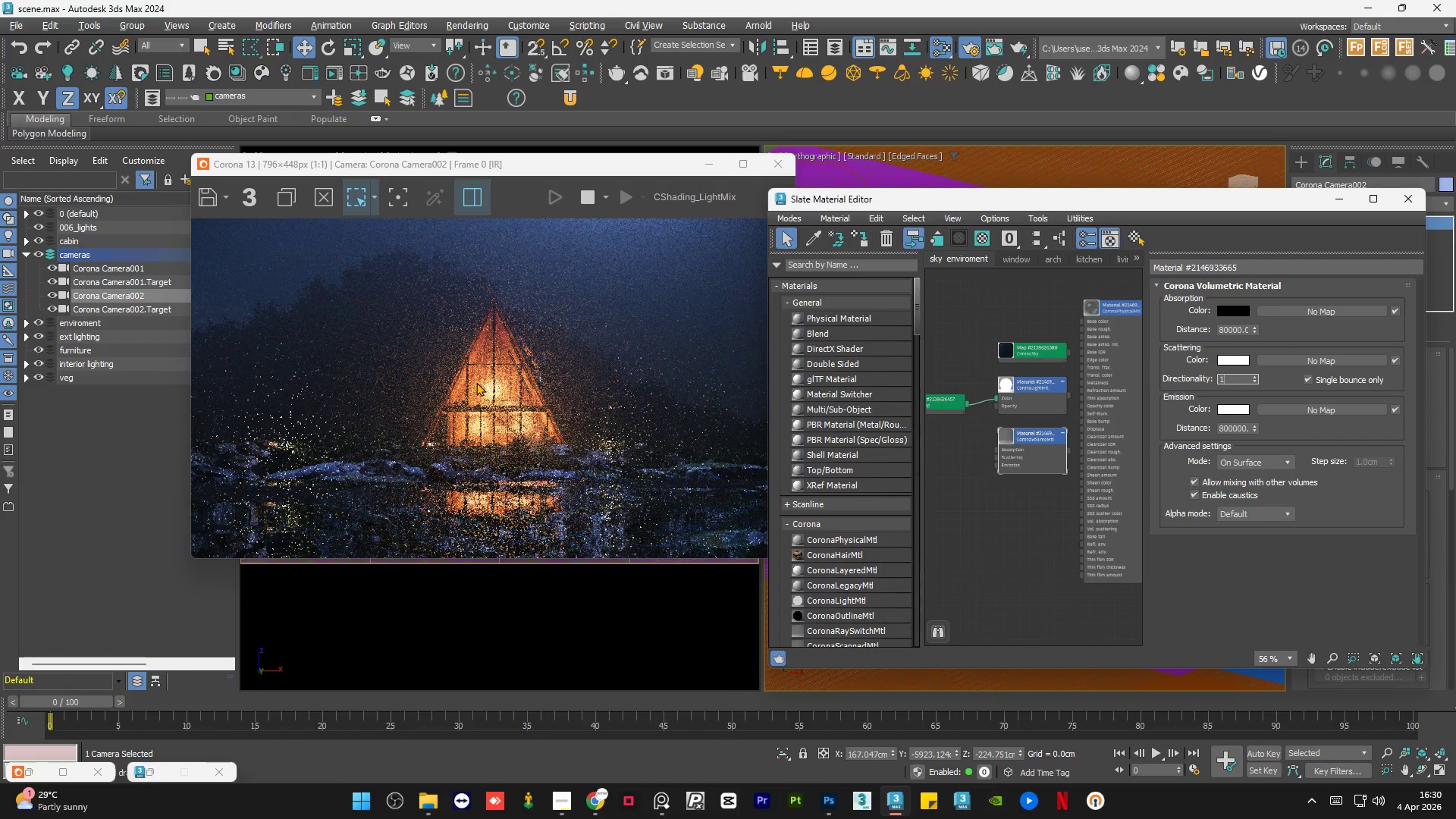 
key(NumpadEnter)
 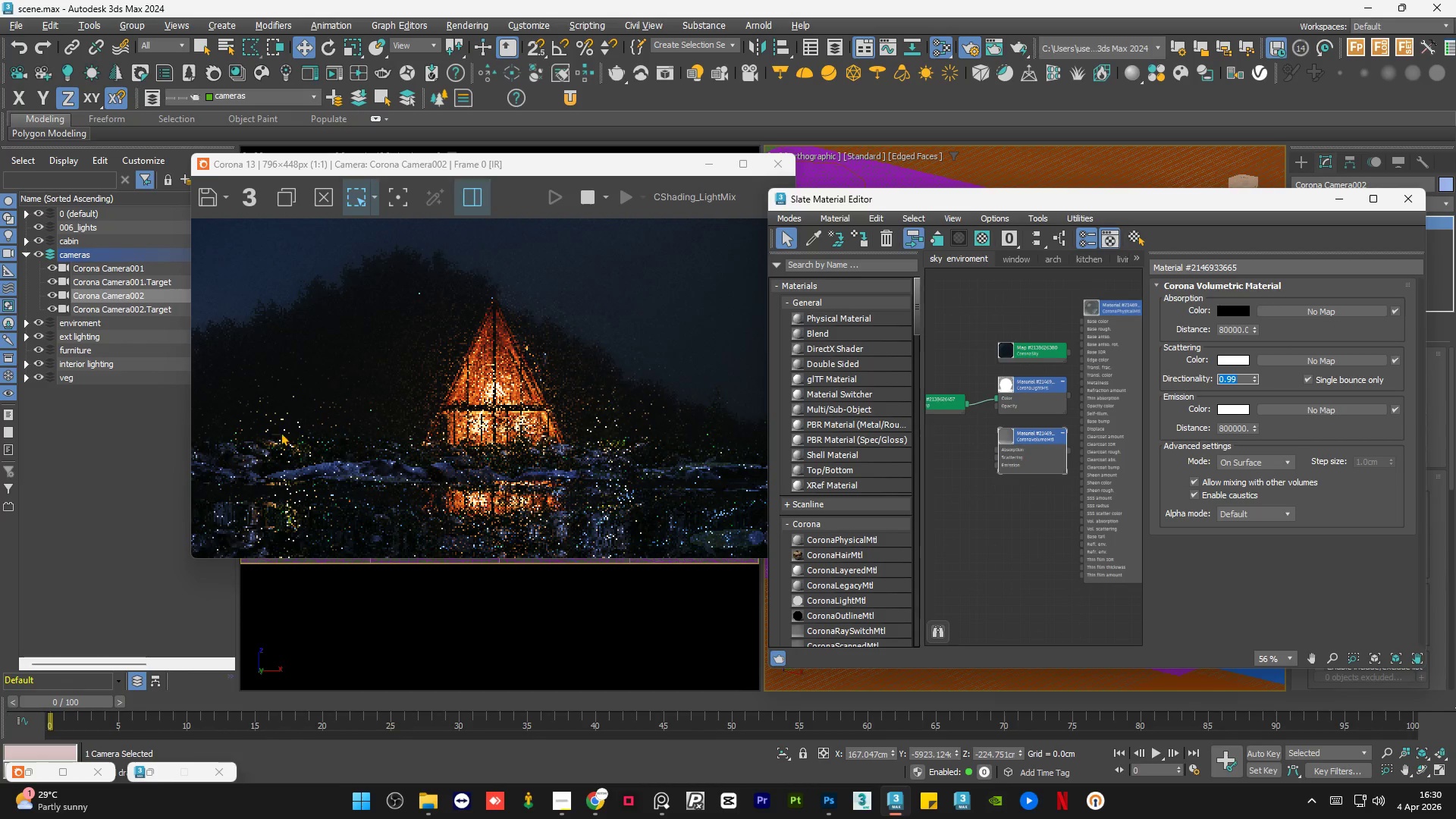 
left_click([1006, 521])
 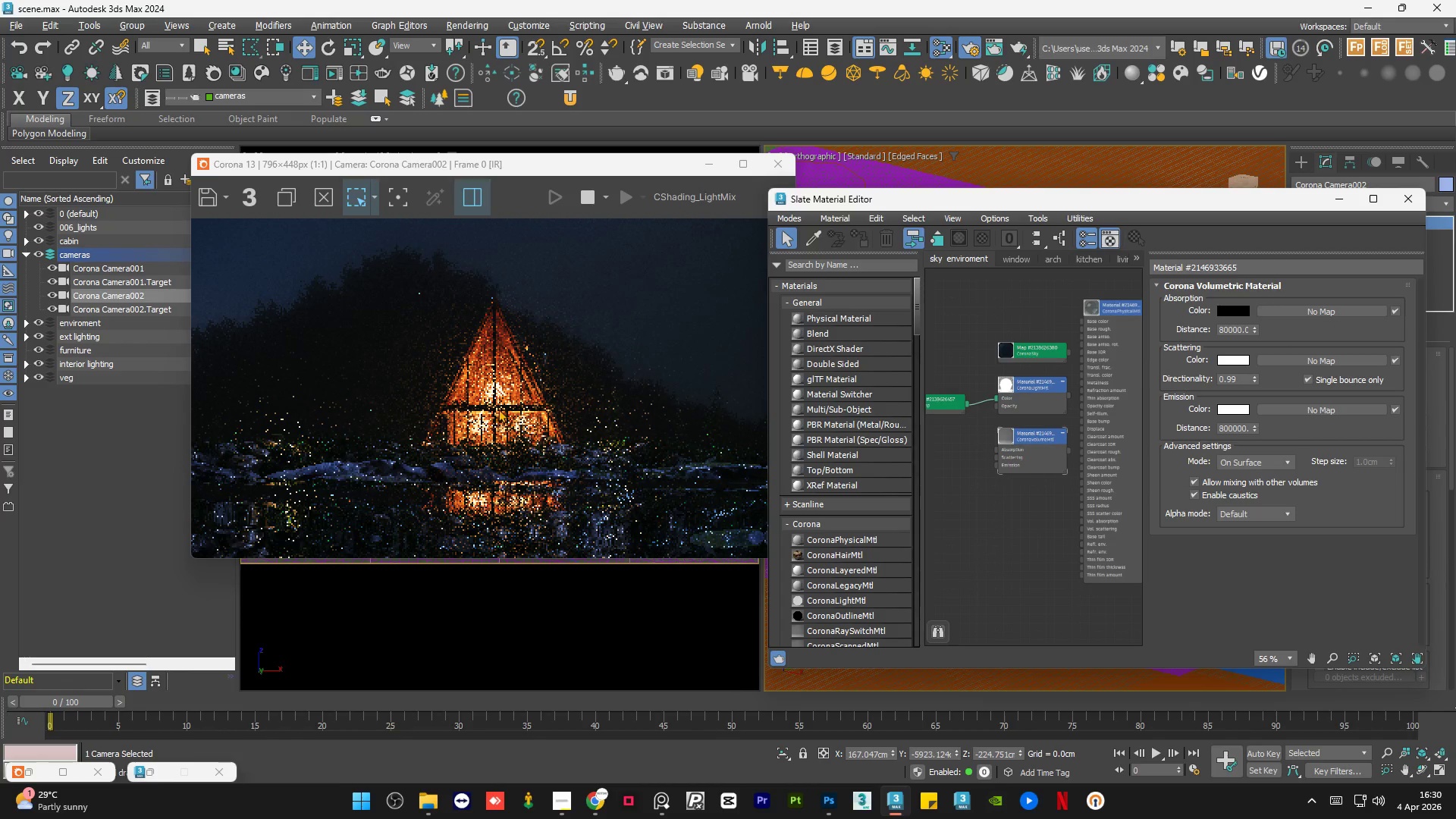 
scroll: coordinate [498, 409], scroll_direction: up, amount: 3.0
 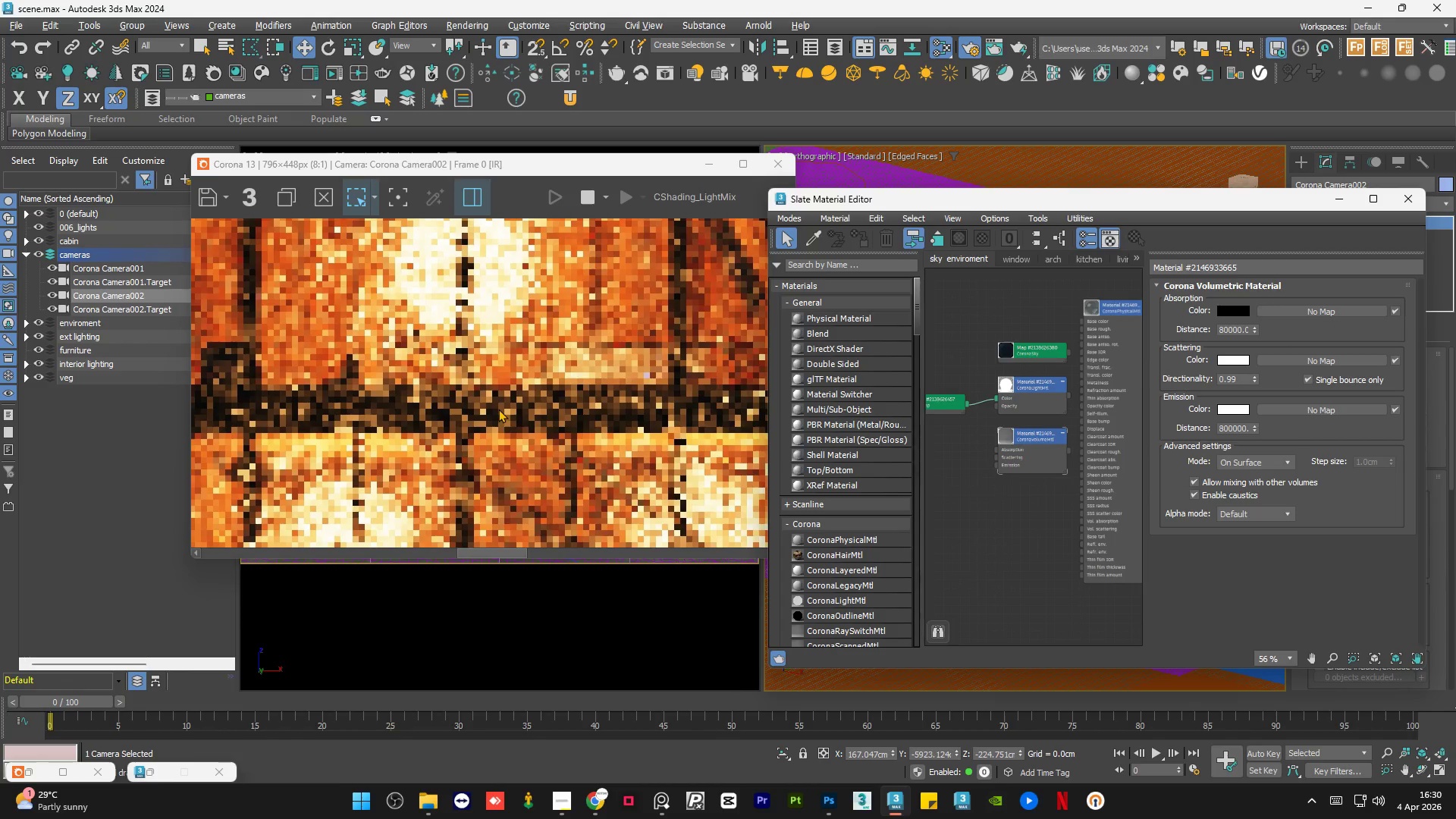 
scroll: coordinate [498, 409], scroll_direction: down, amount: 3.0
 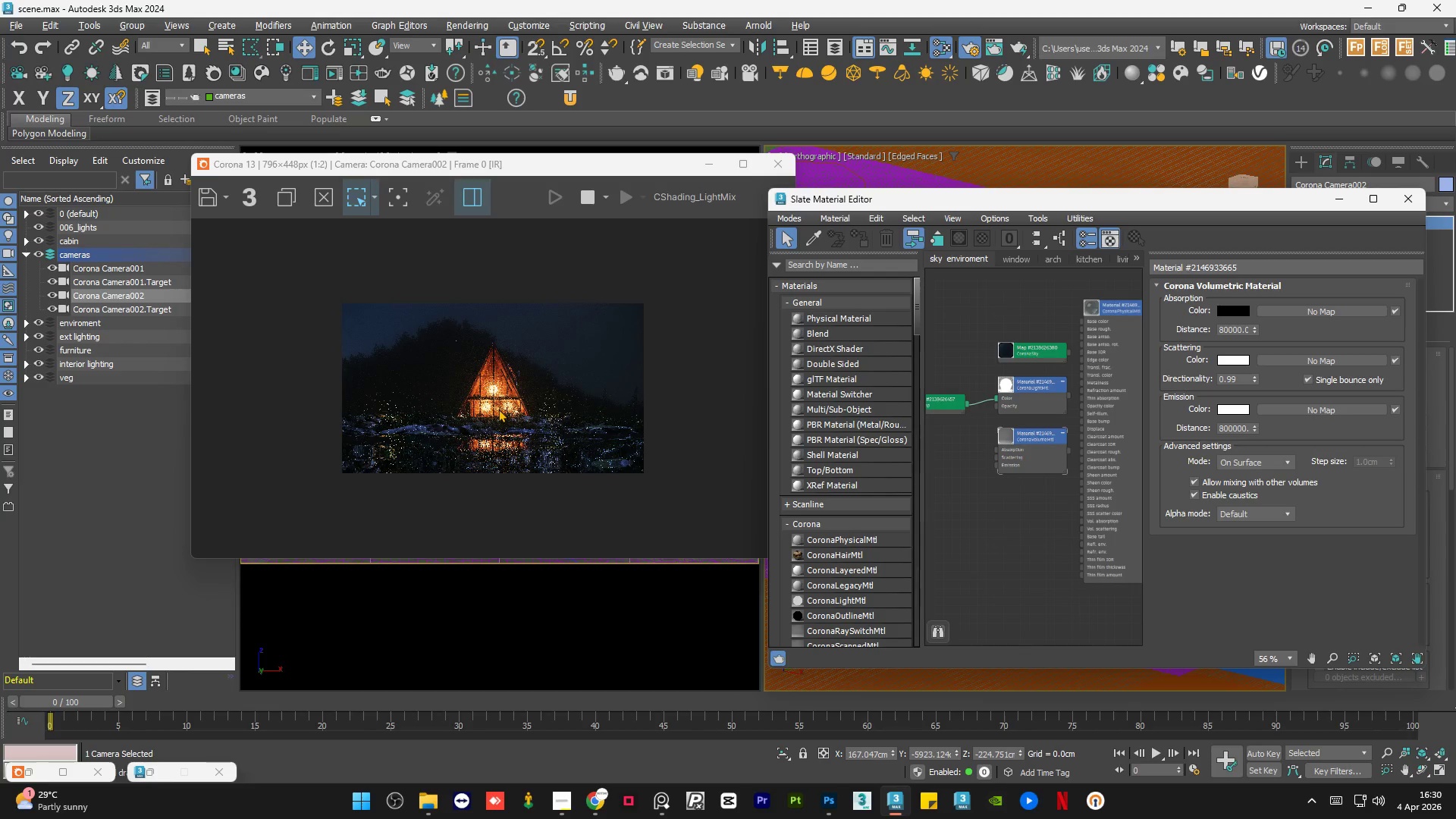 
scroll: coordinate [498, 409], scroll_direction: up, amount: 1.0
 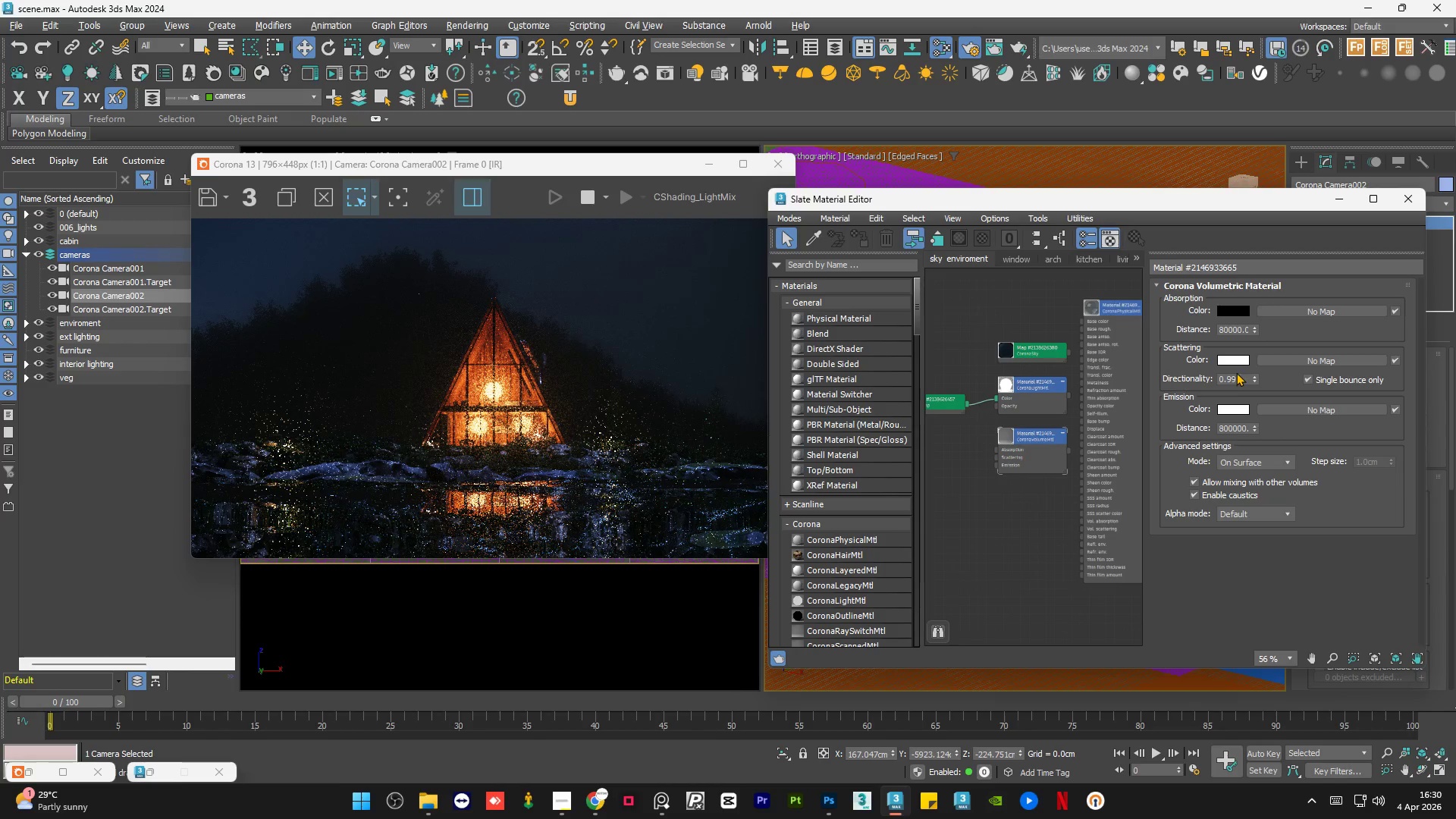 
double_click([1238, 382])
 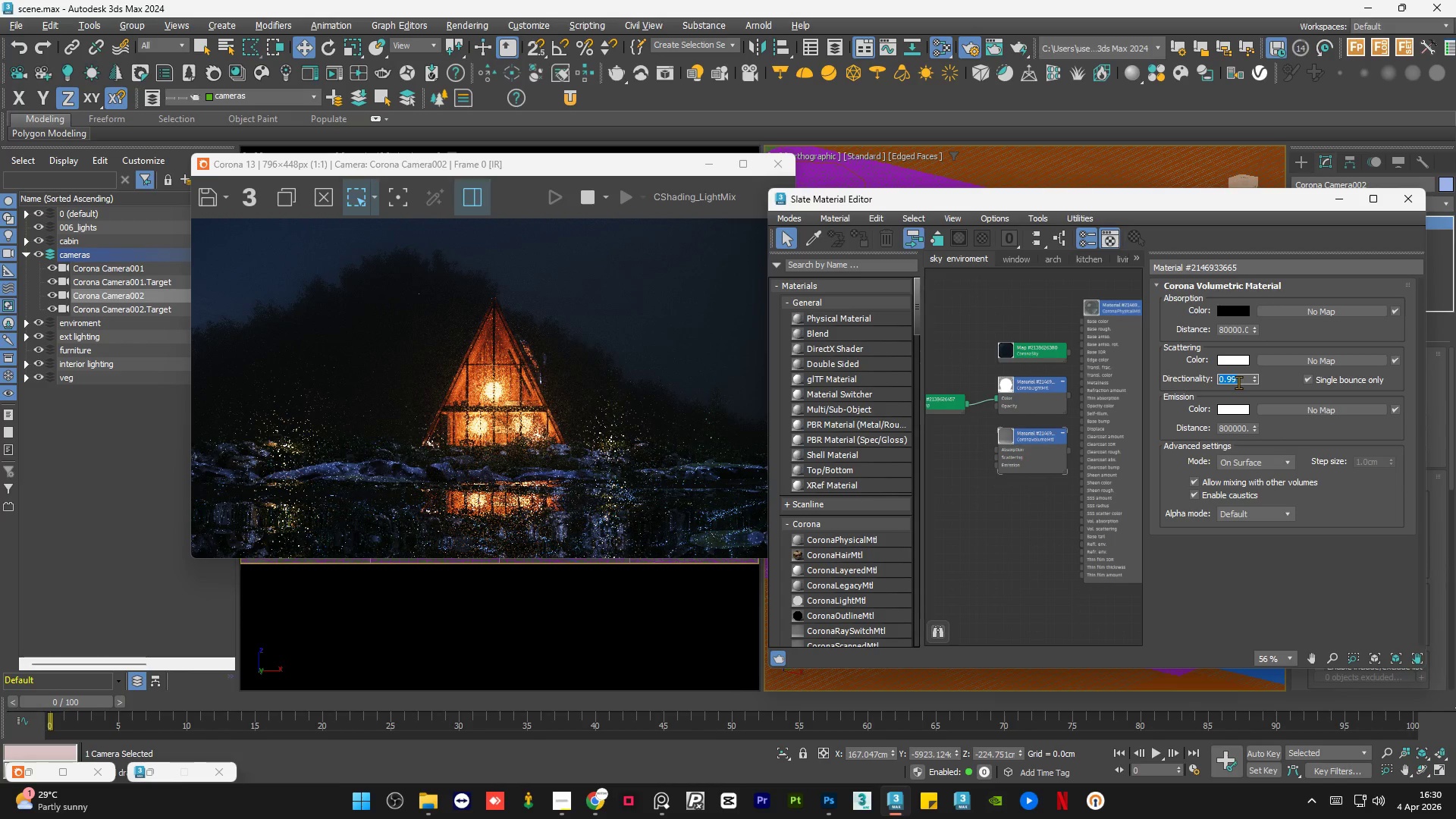 
key(NumpadDecimal)
 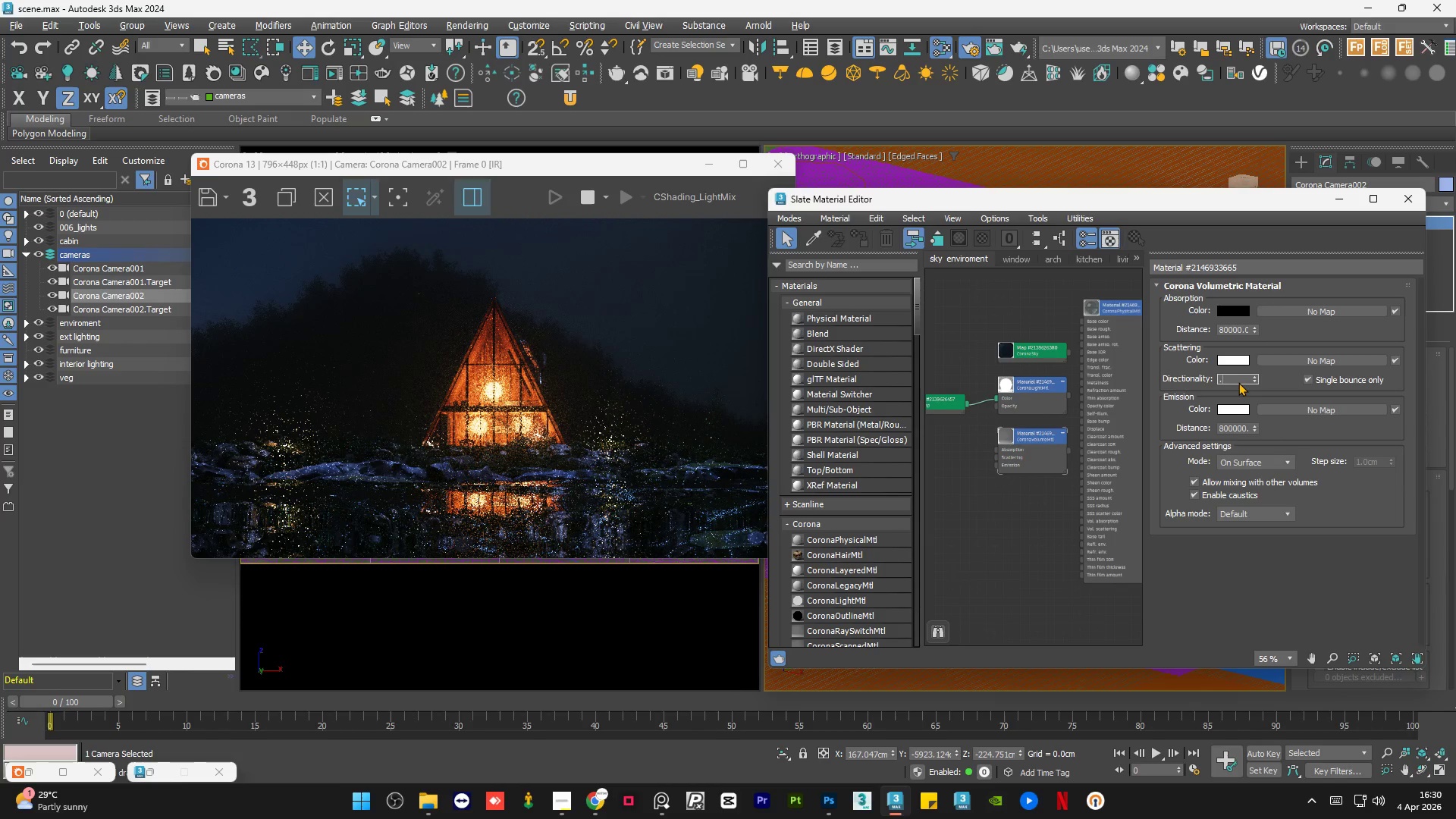 
key(Numpad9)
 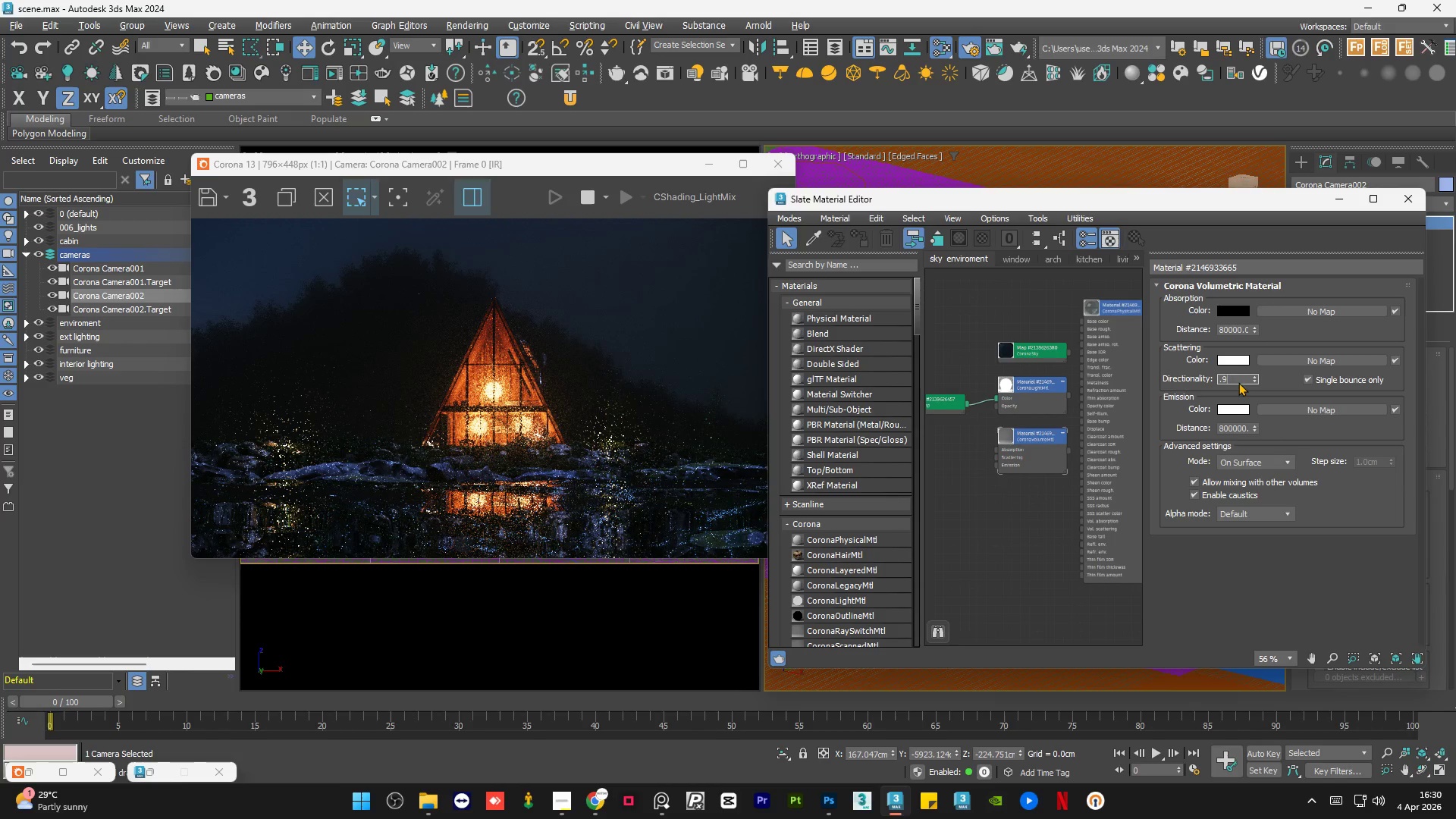 
key(Numpad4)
 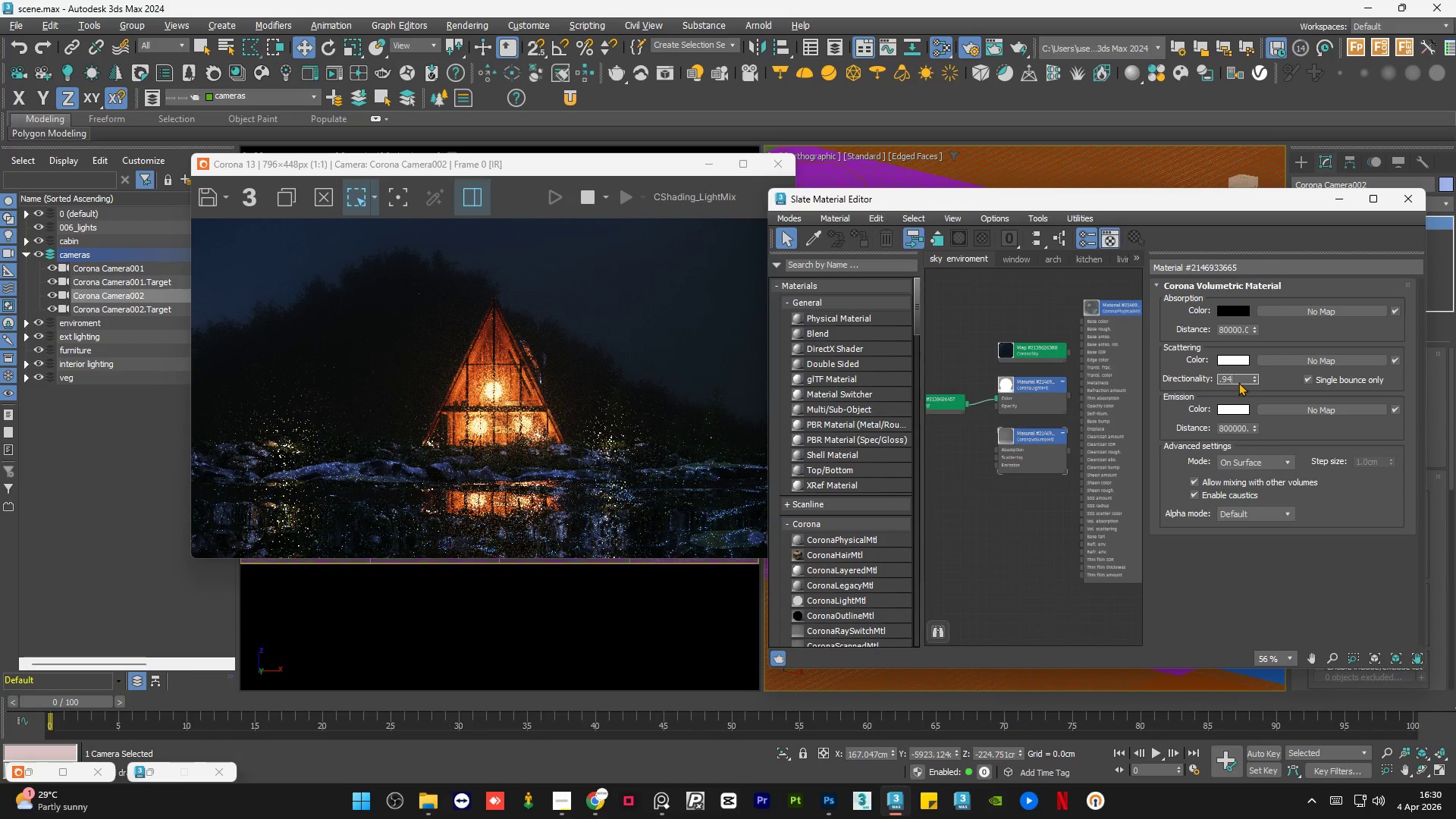 
key(NumpadEnter)
 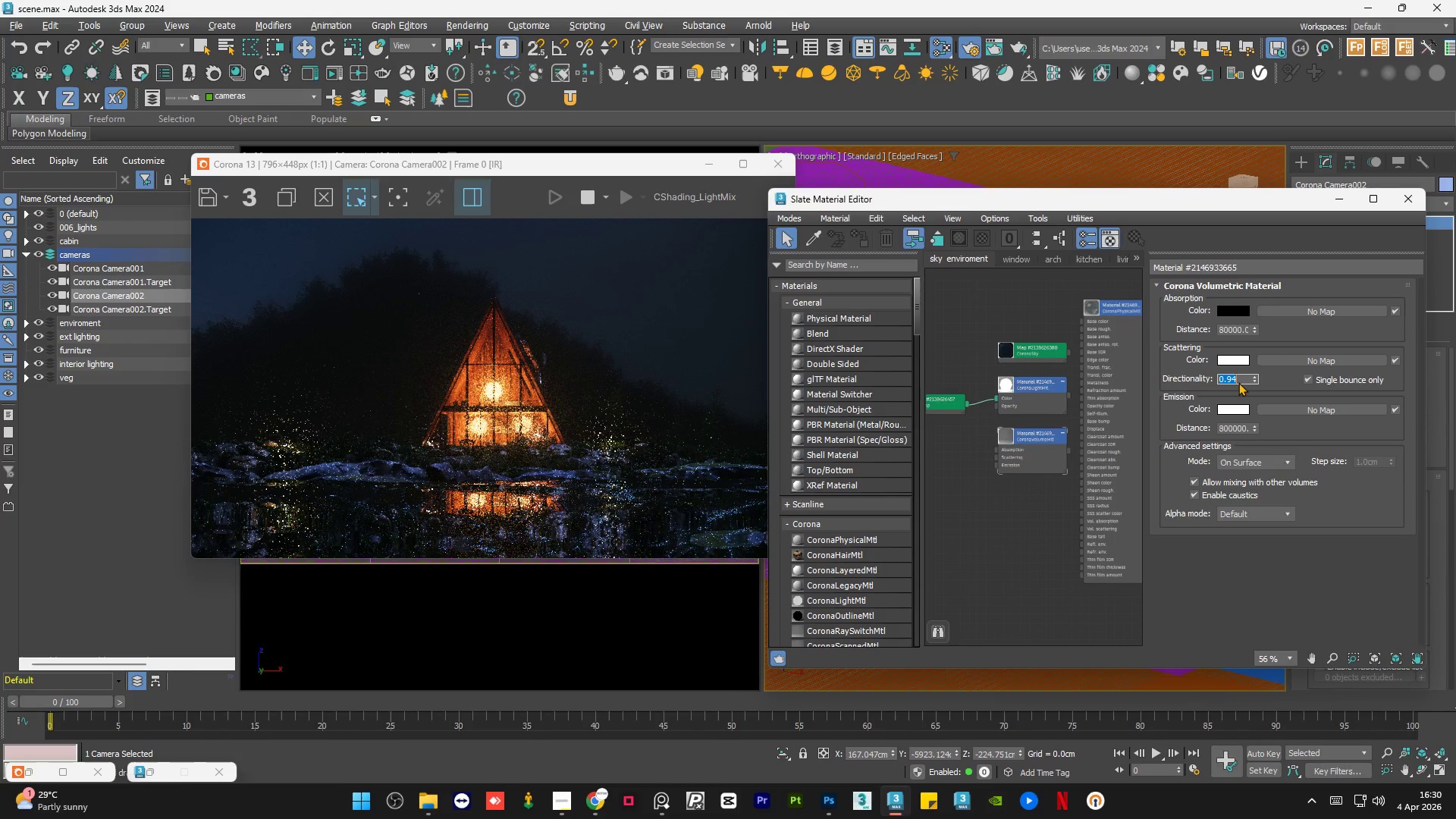 
key(Numpad3)
 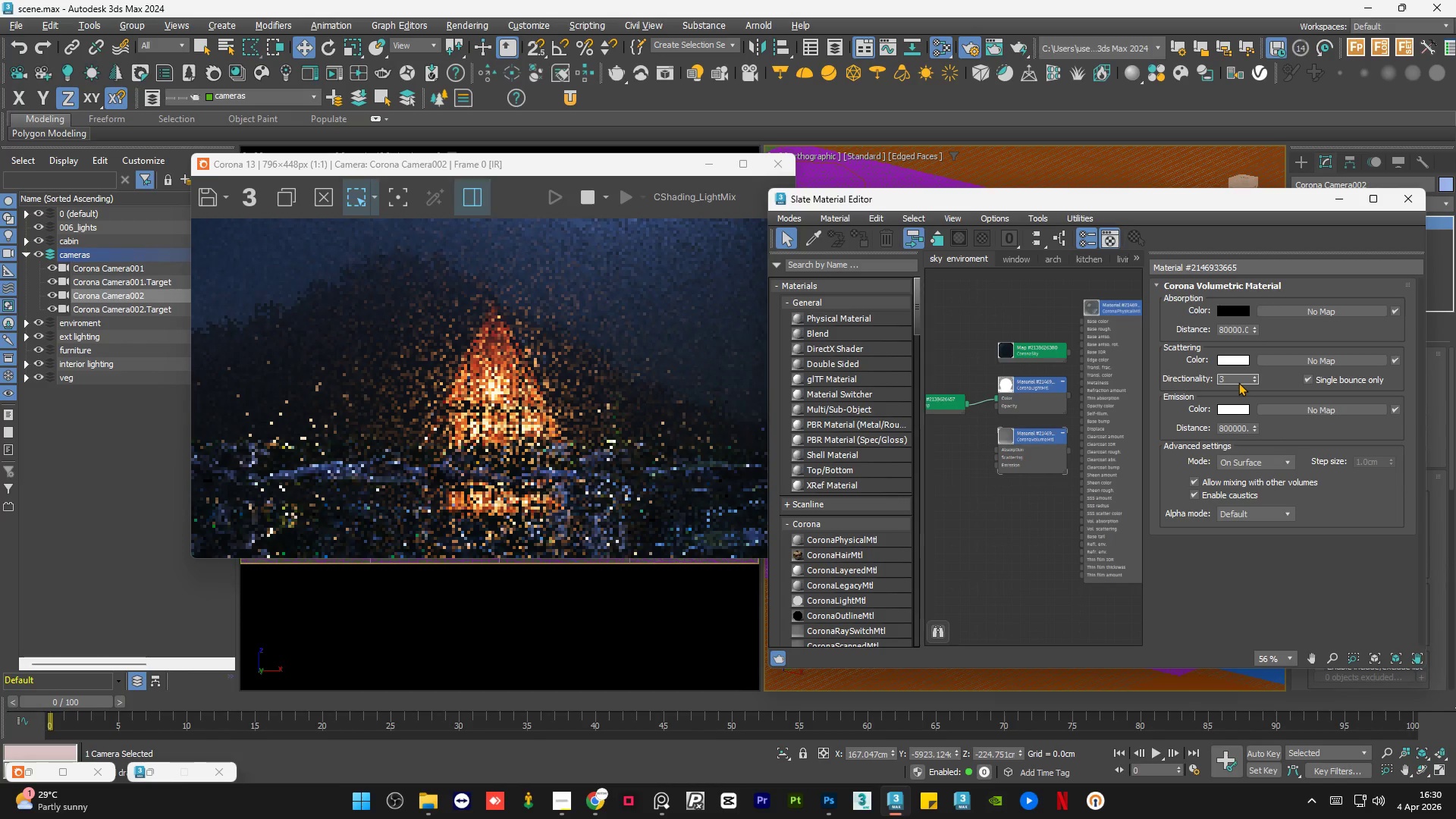 
key(Backspace)
 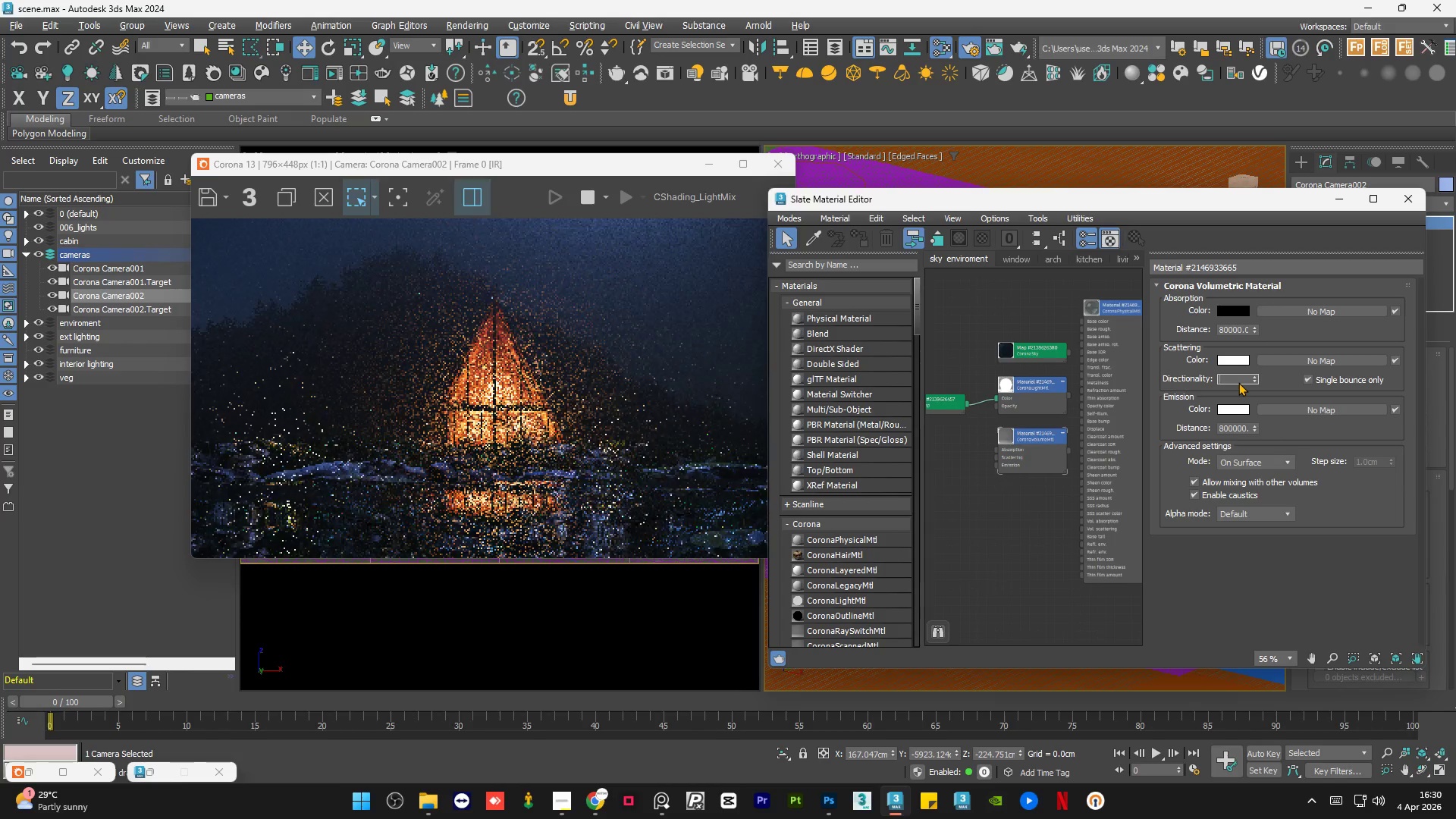 
key(NumpadDecimal)
 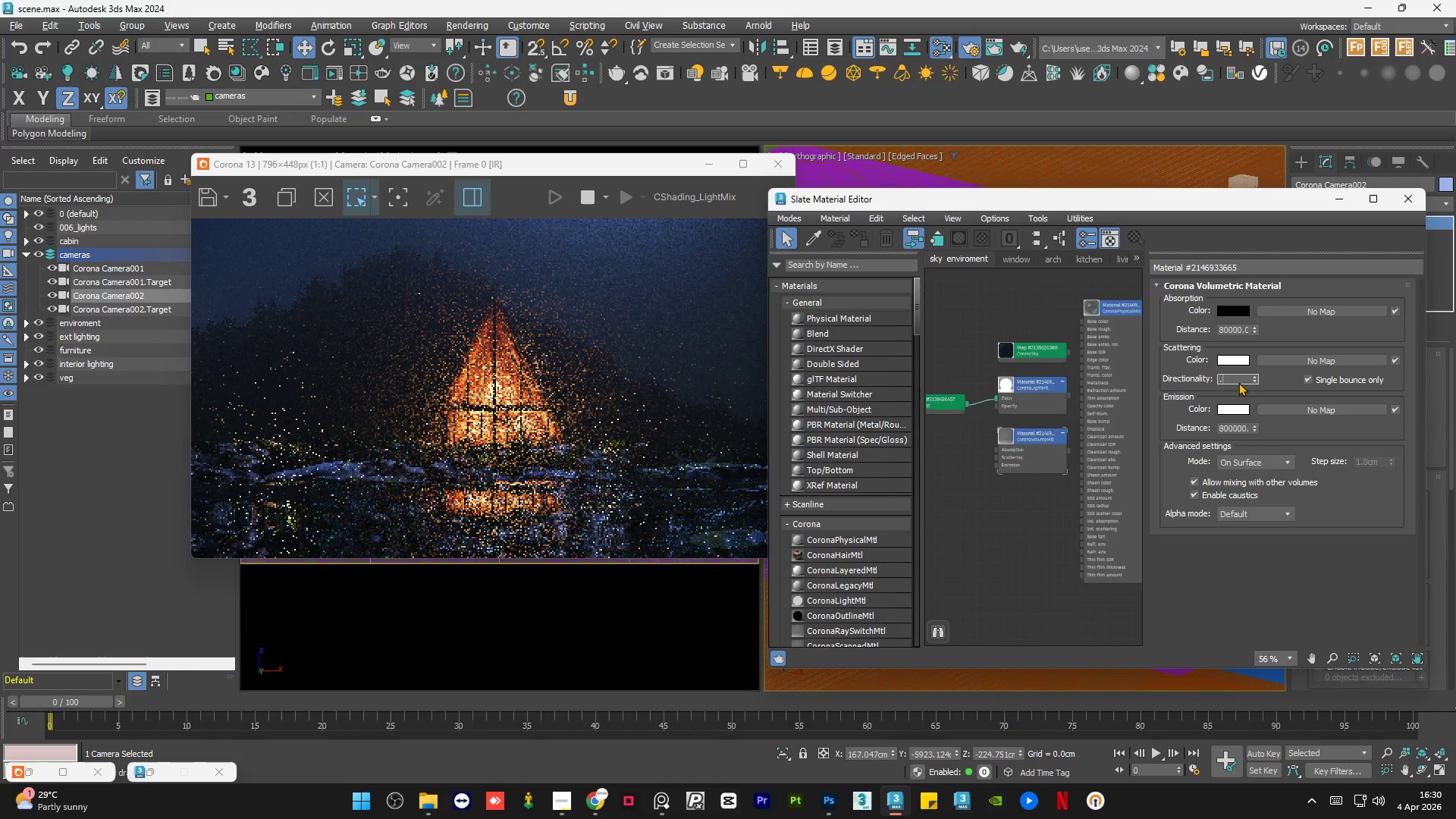 
key(Numpad9)
 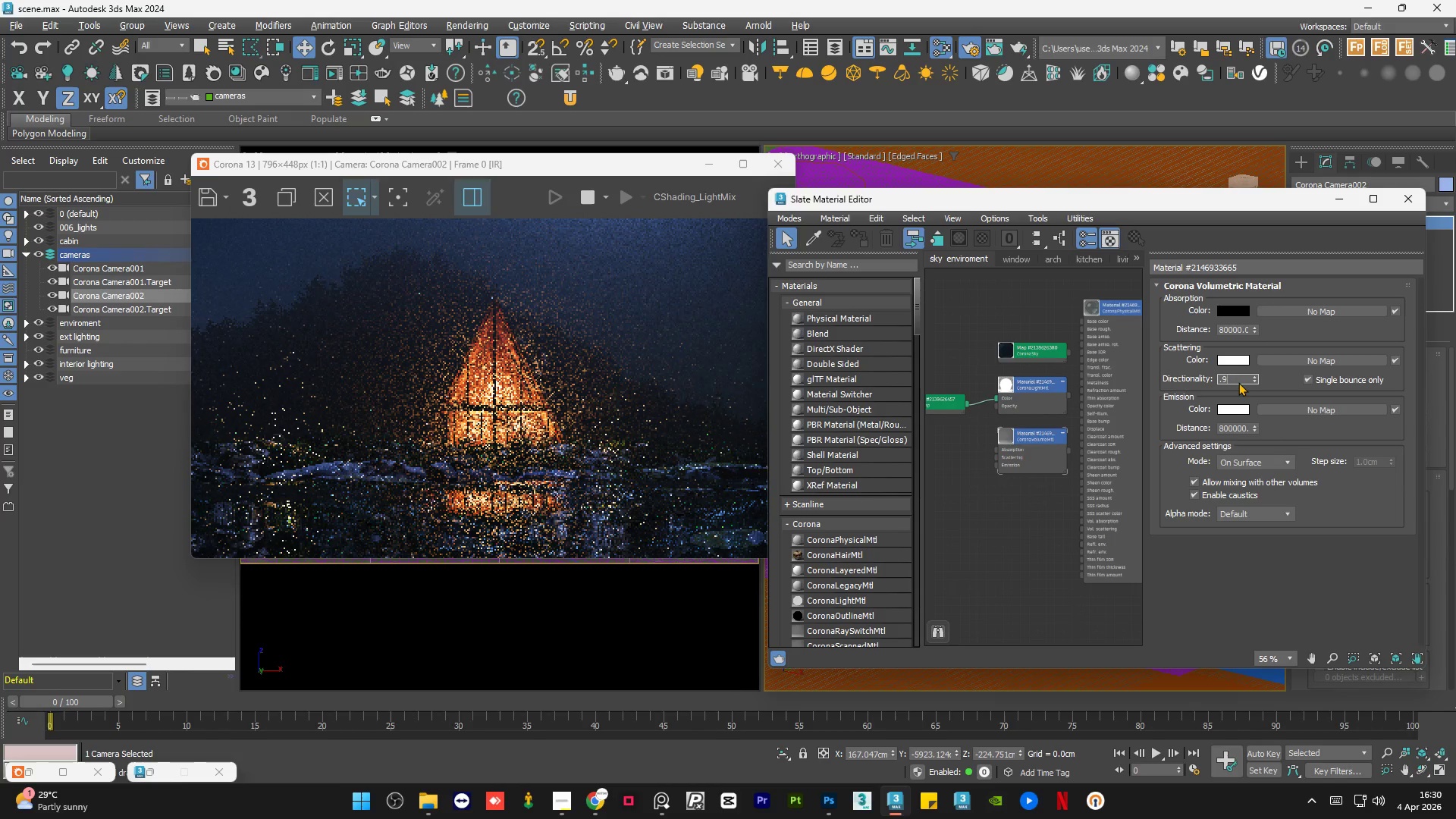 
key(Numpad4)
 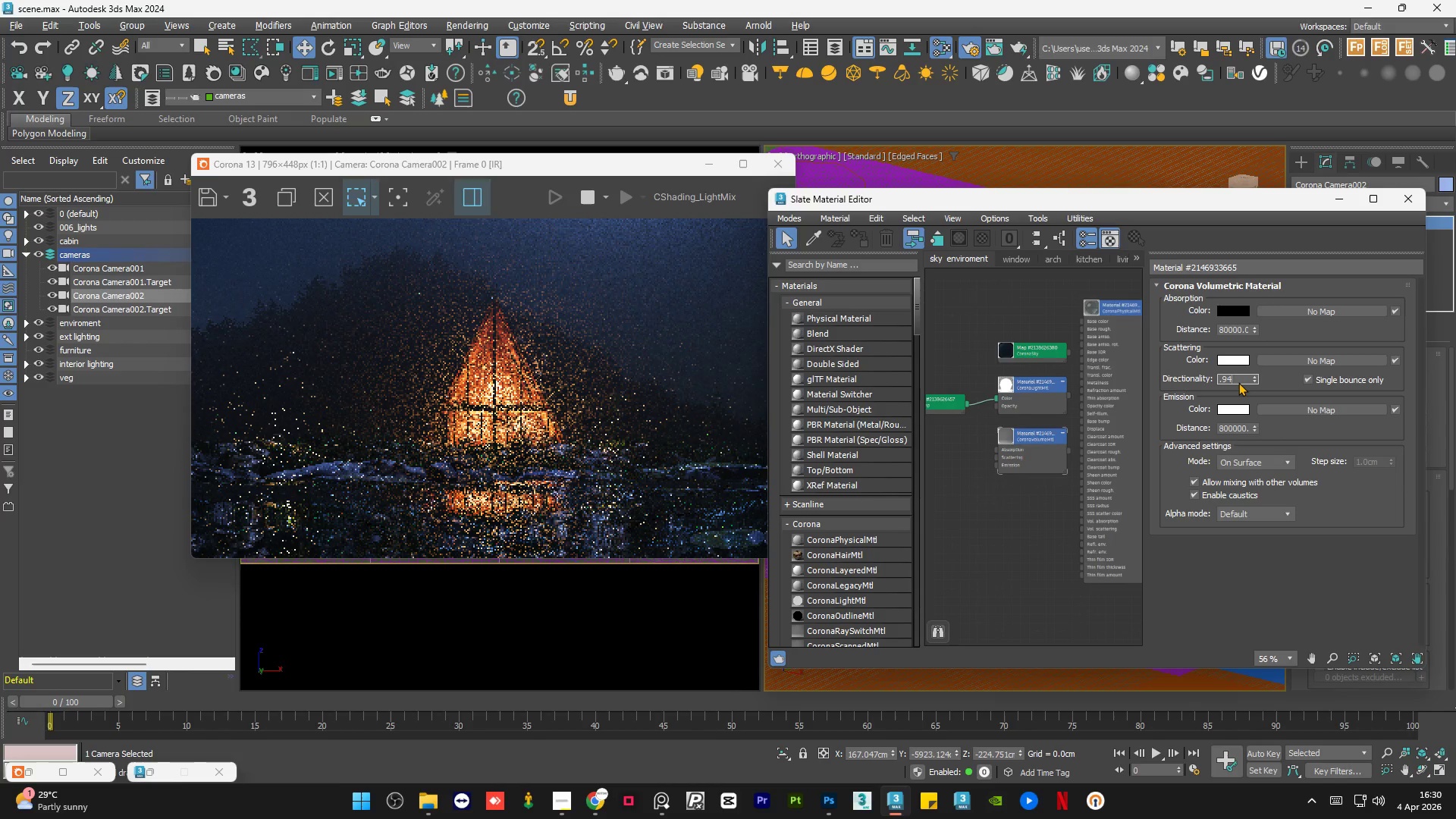 
key(NumpadEnter)
 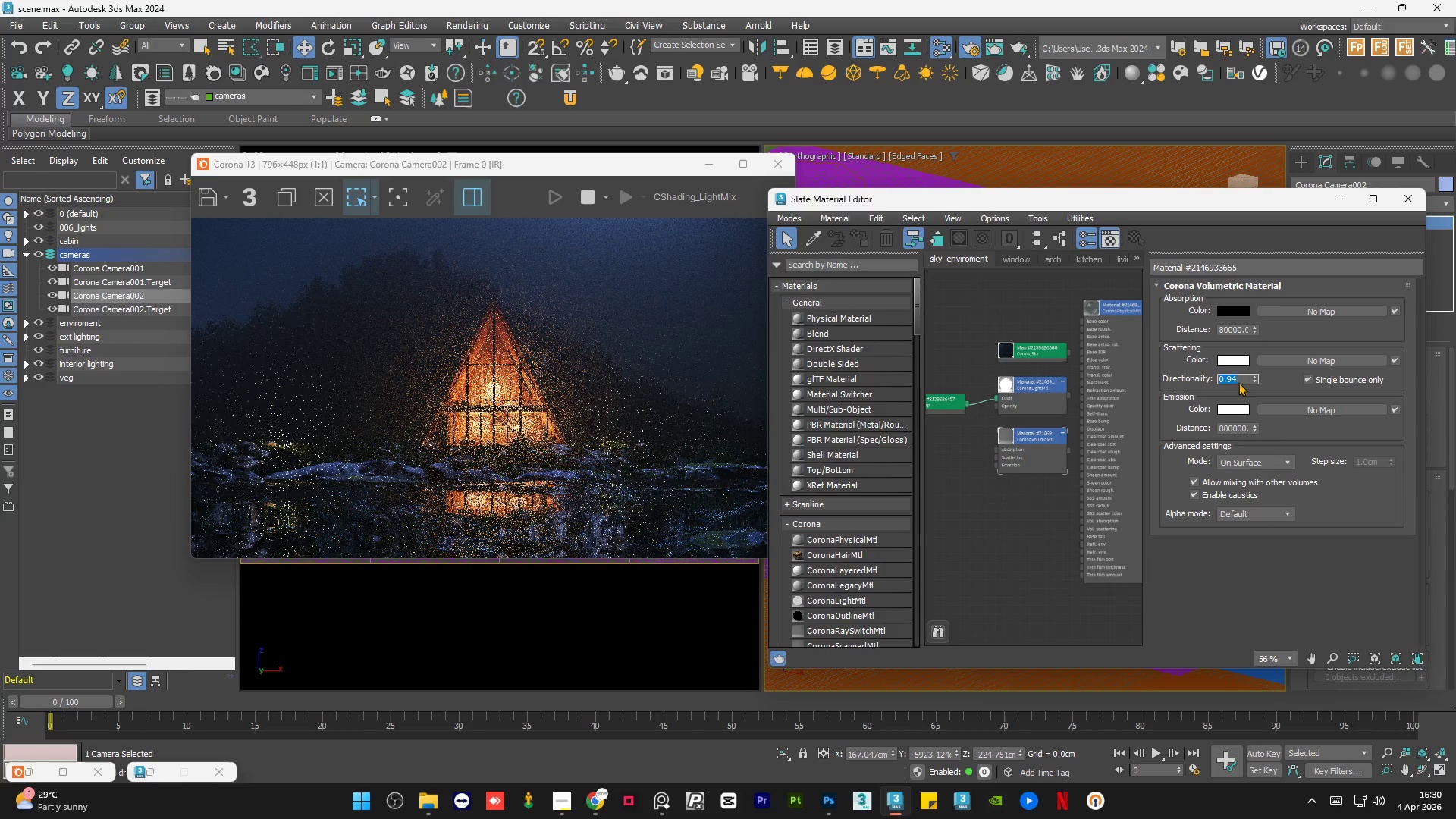 
scroll: coordinate [533, 417], scroll_direction: up, amount: 1.0
 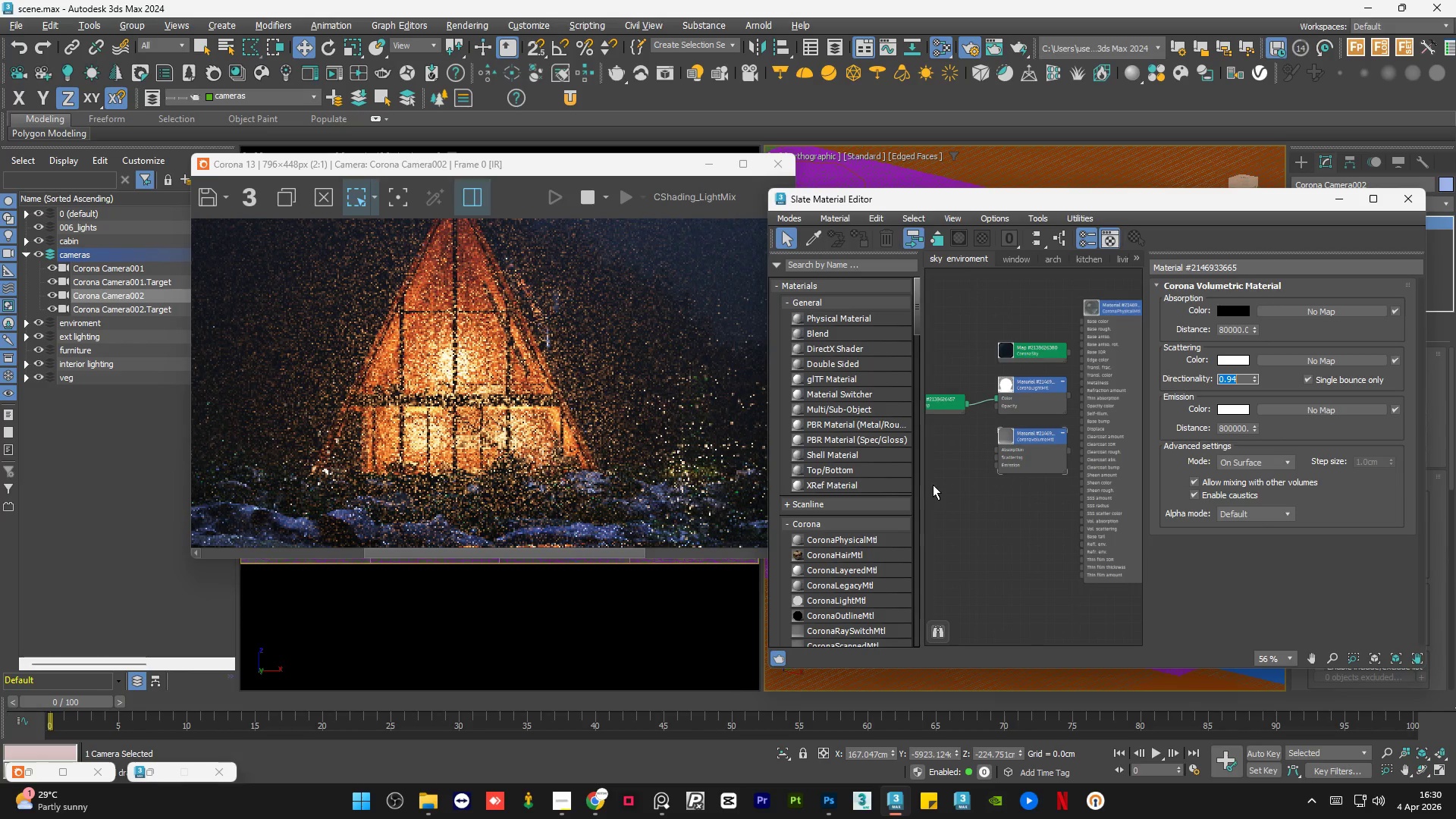 
key(NumpadDecimal)
 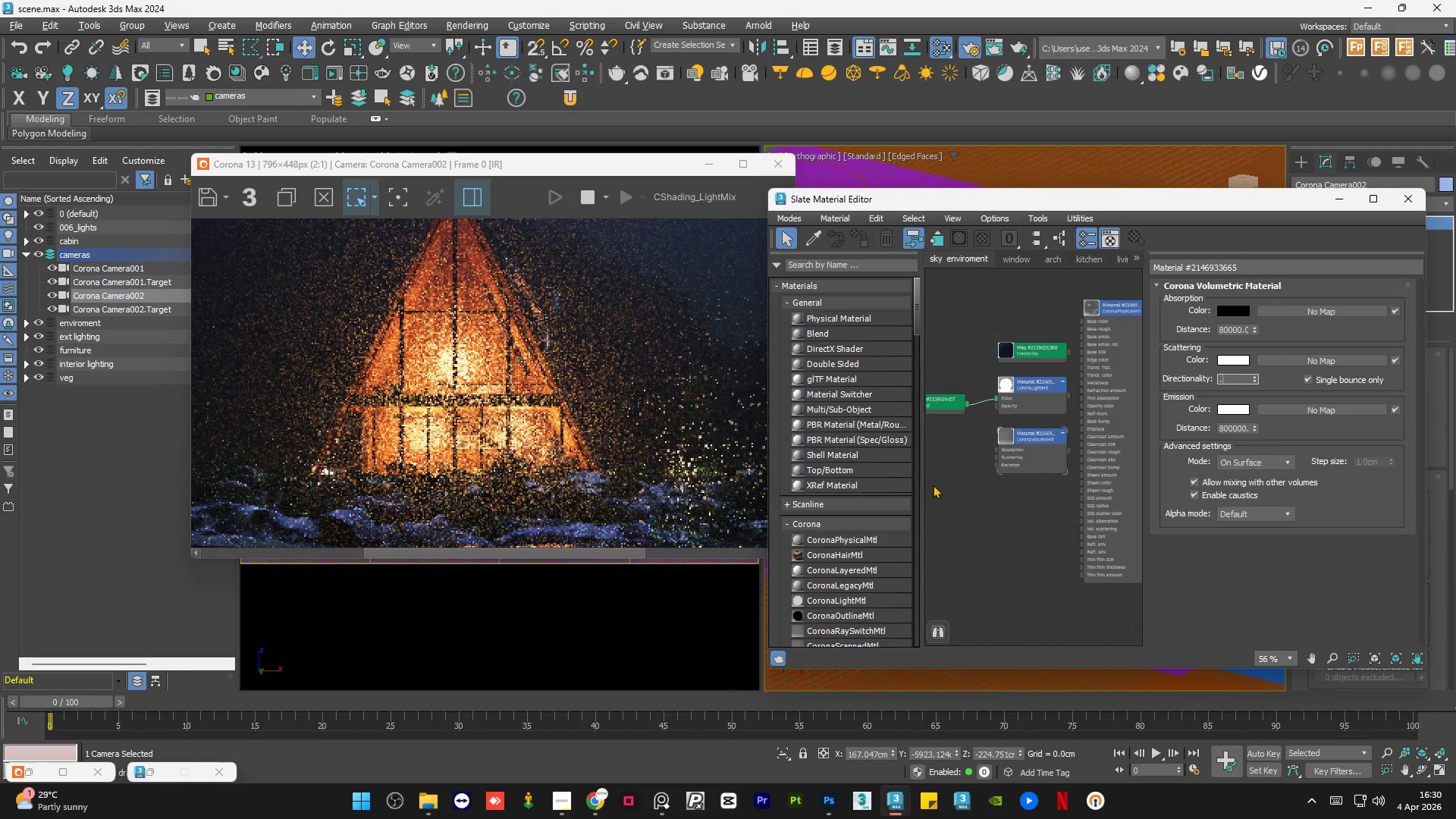 
key(Numpad8)
 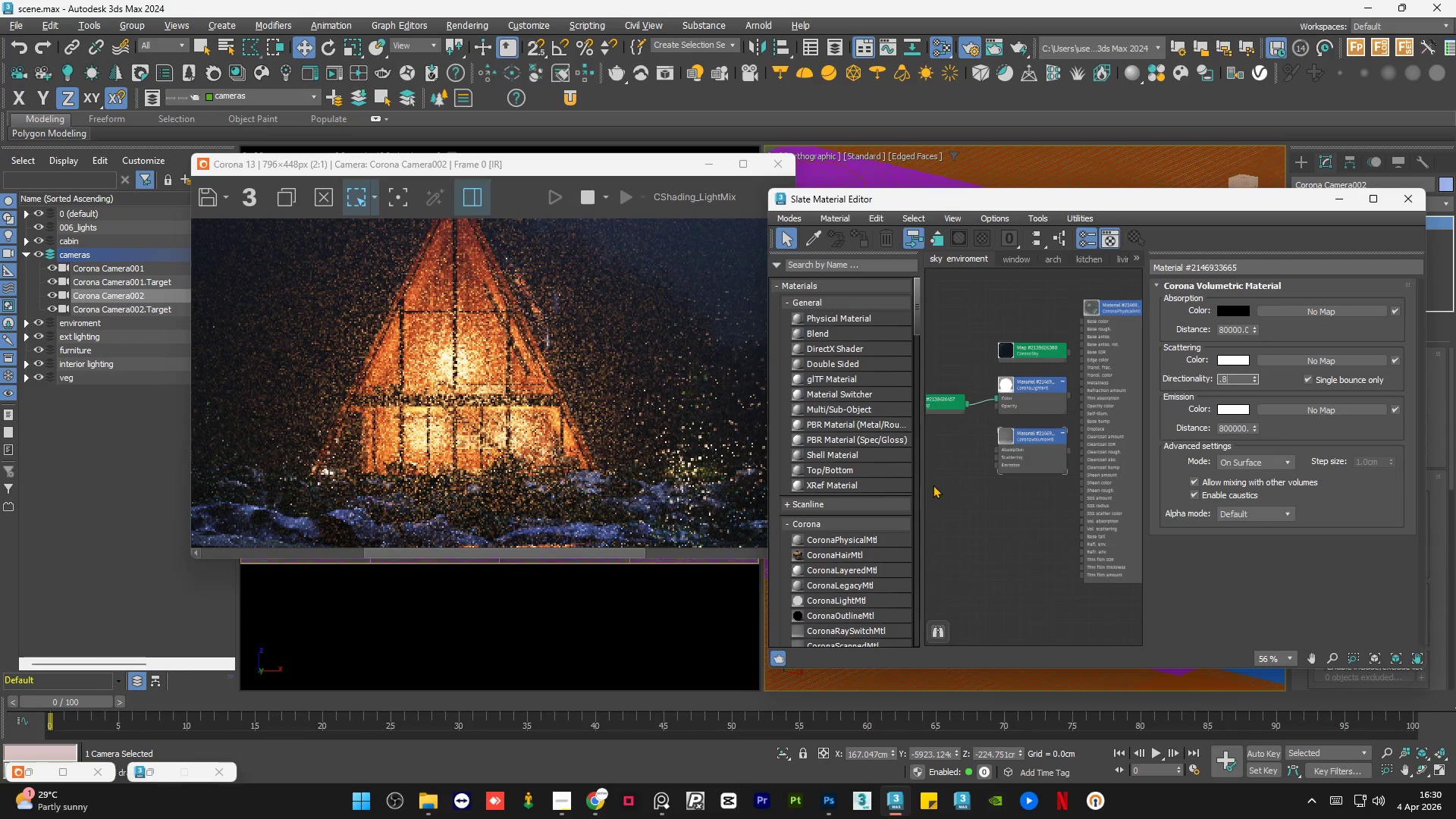 
key(NumpadEnter)
 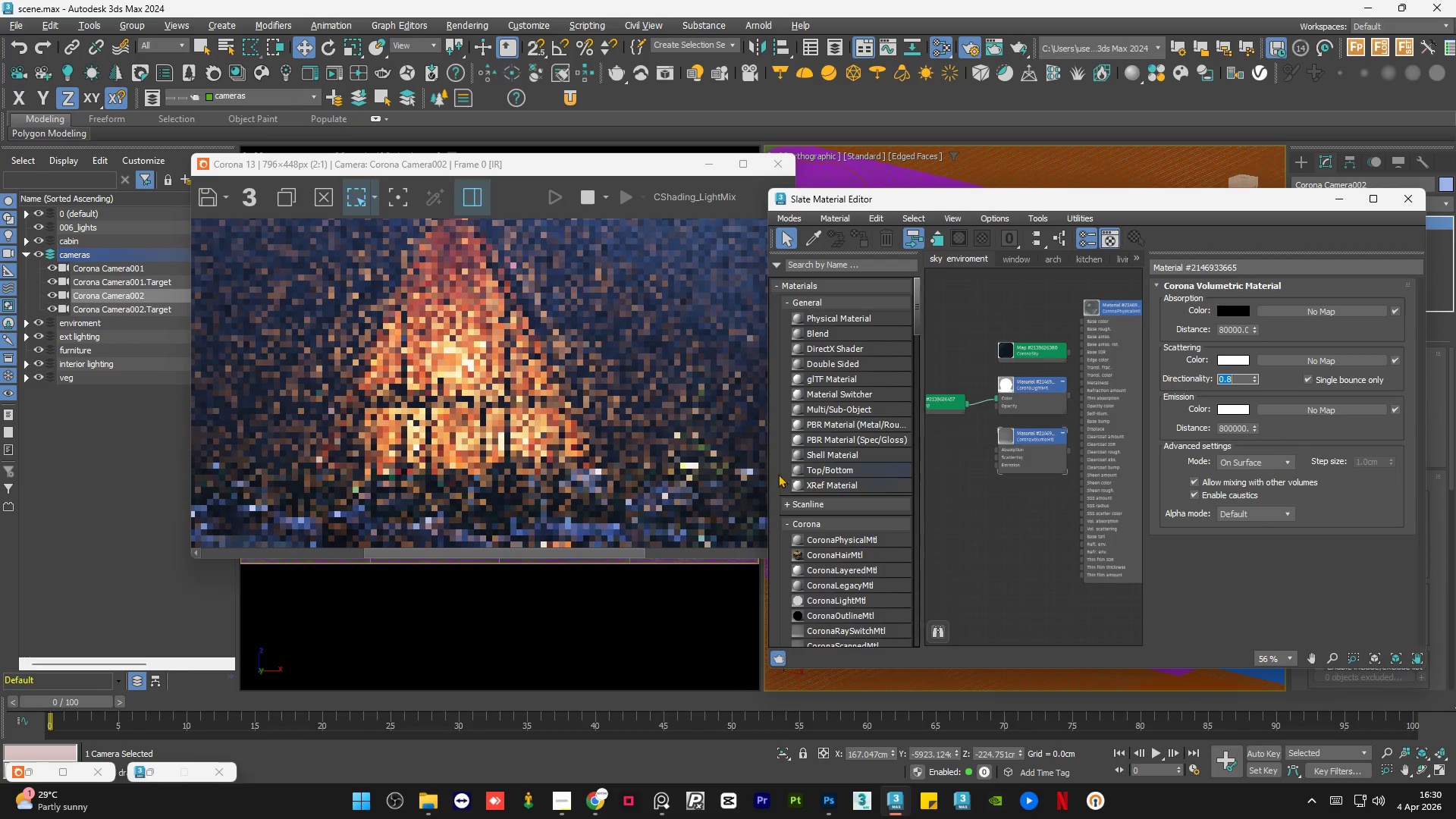 
scroll: coordinate [509, 397], scroll_direction: down, amount: 1.0
 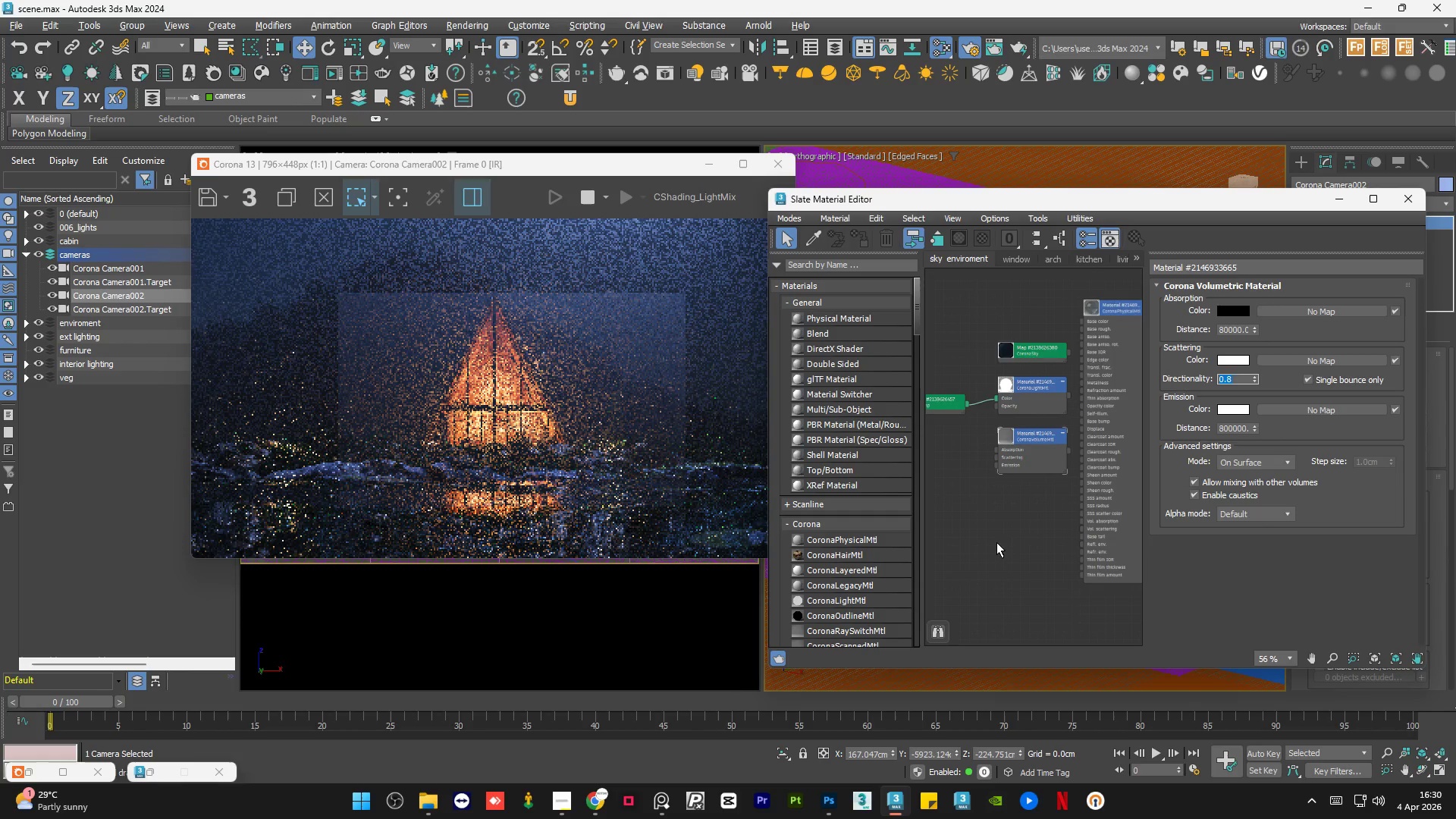 
double_click([996, 542])
 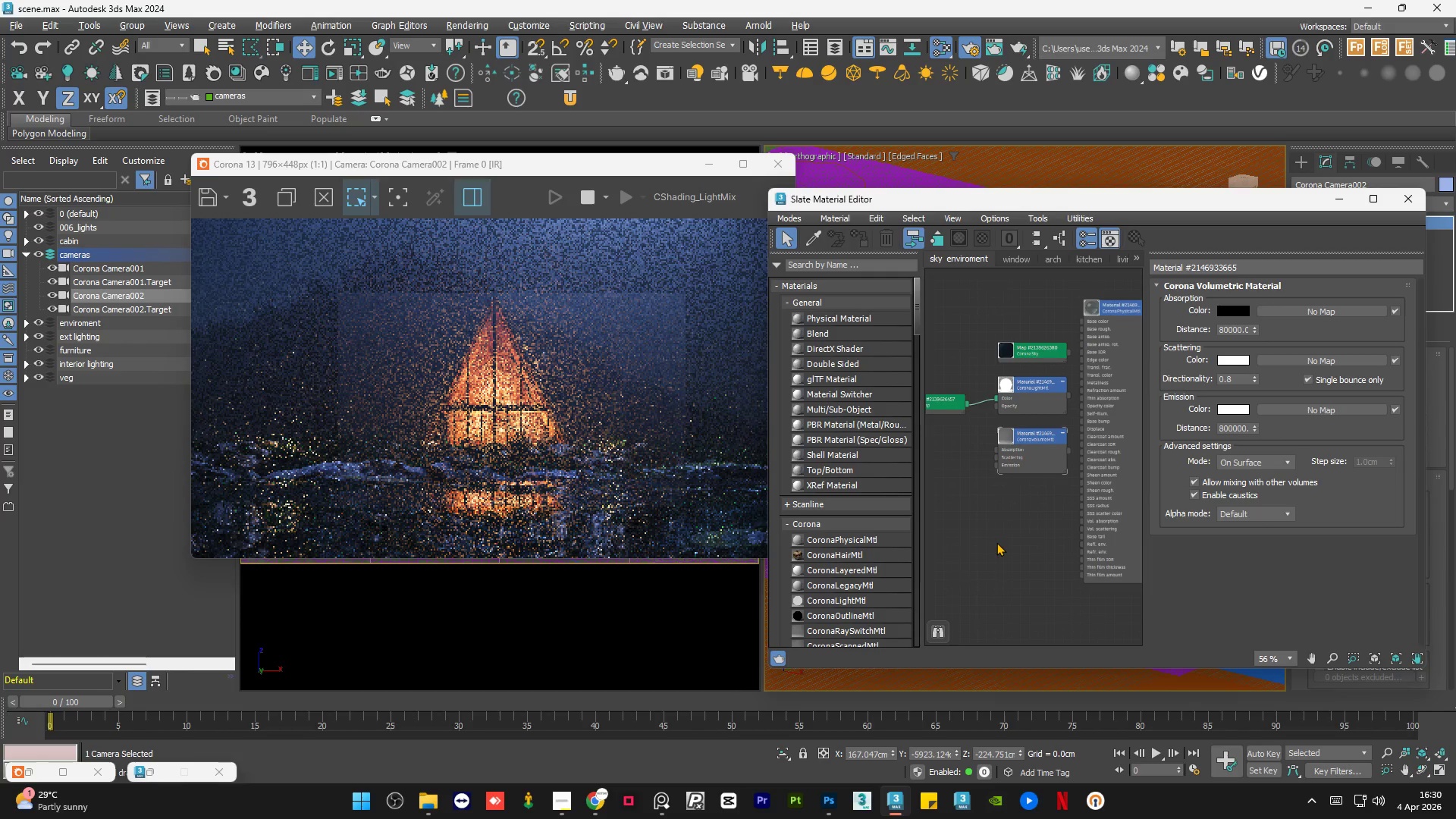 
triple_click([996, 542])
 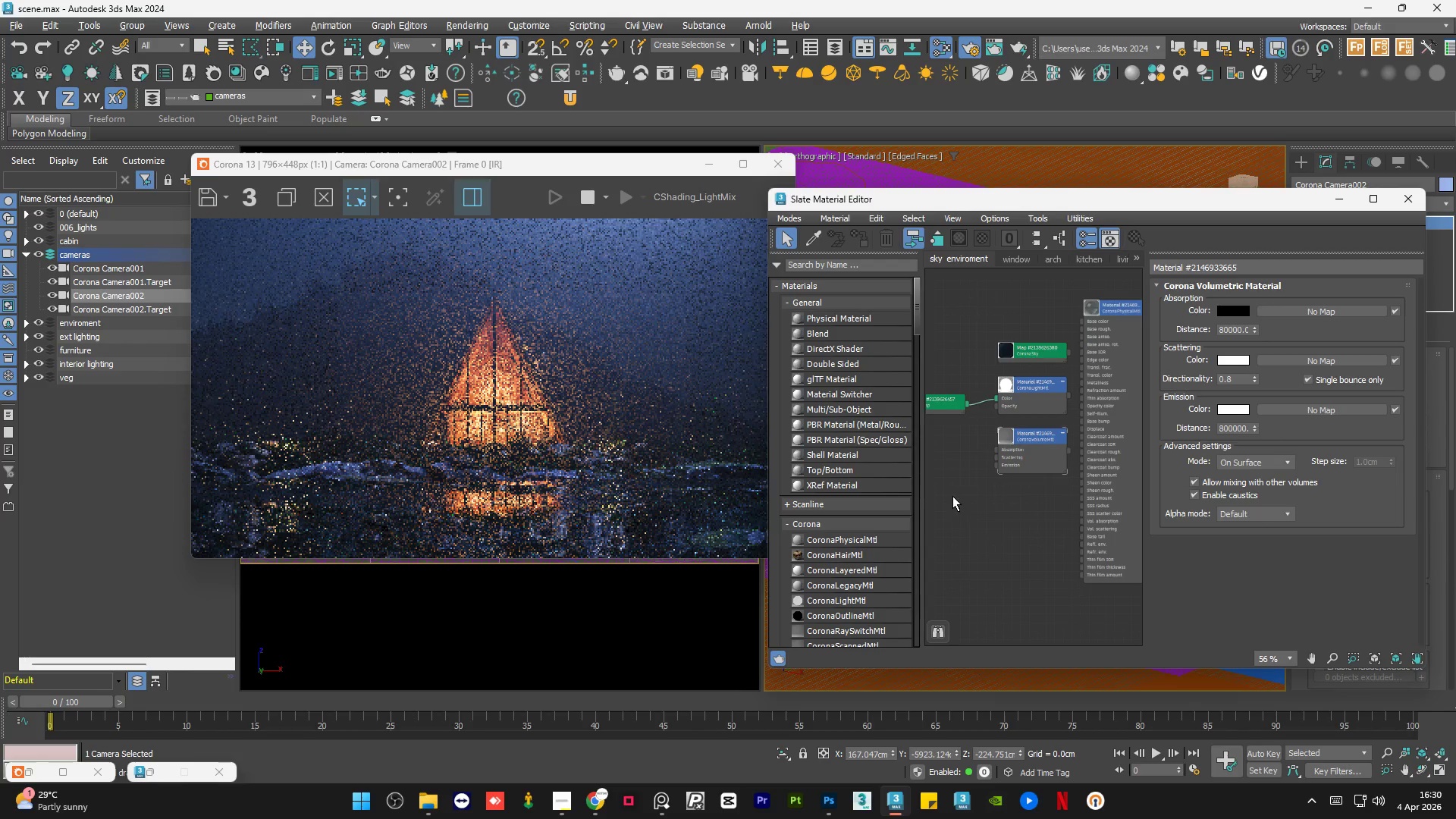 
double_click([952, 496])
 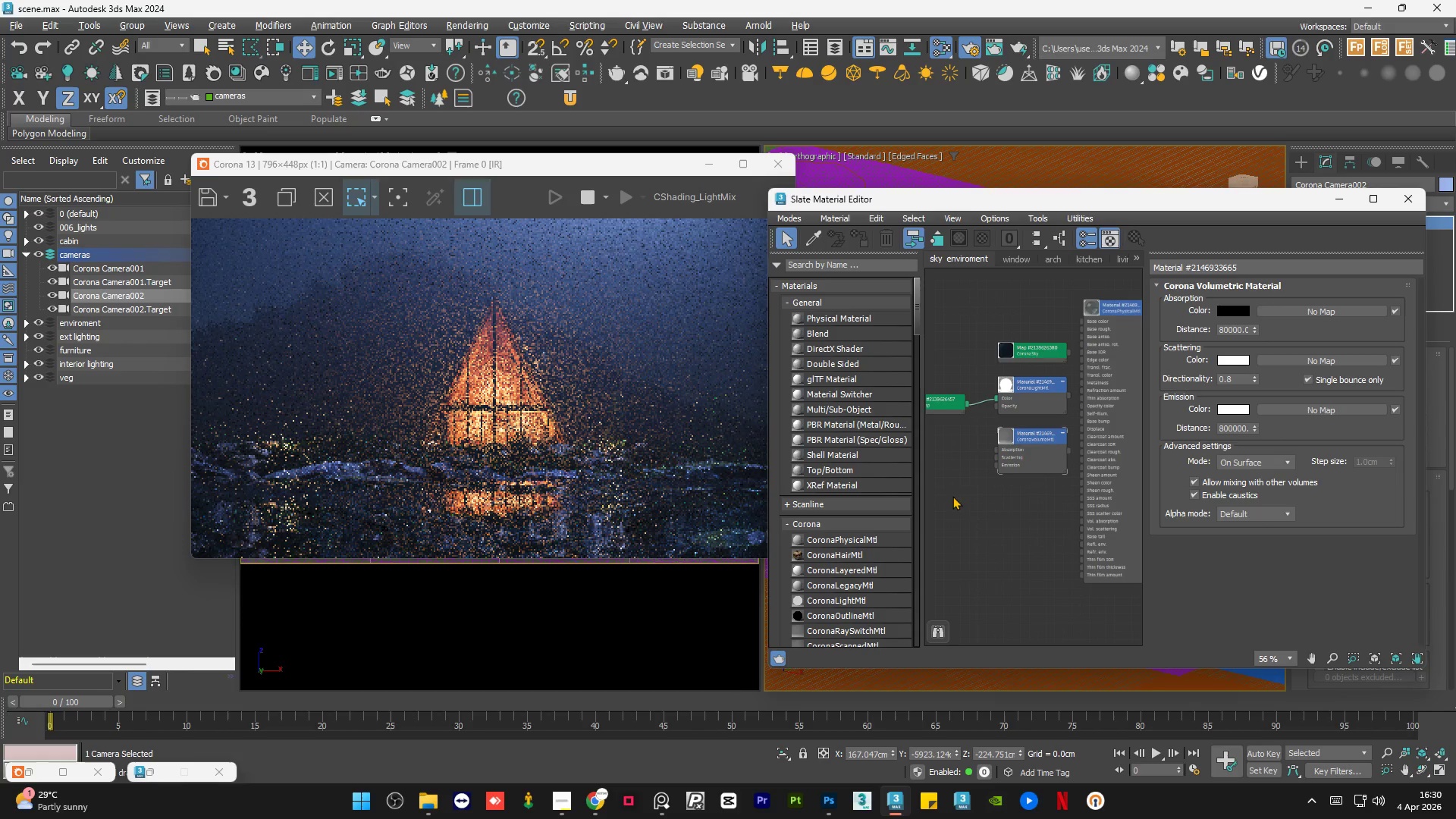 
triple_click([952, 496])
 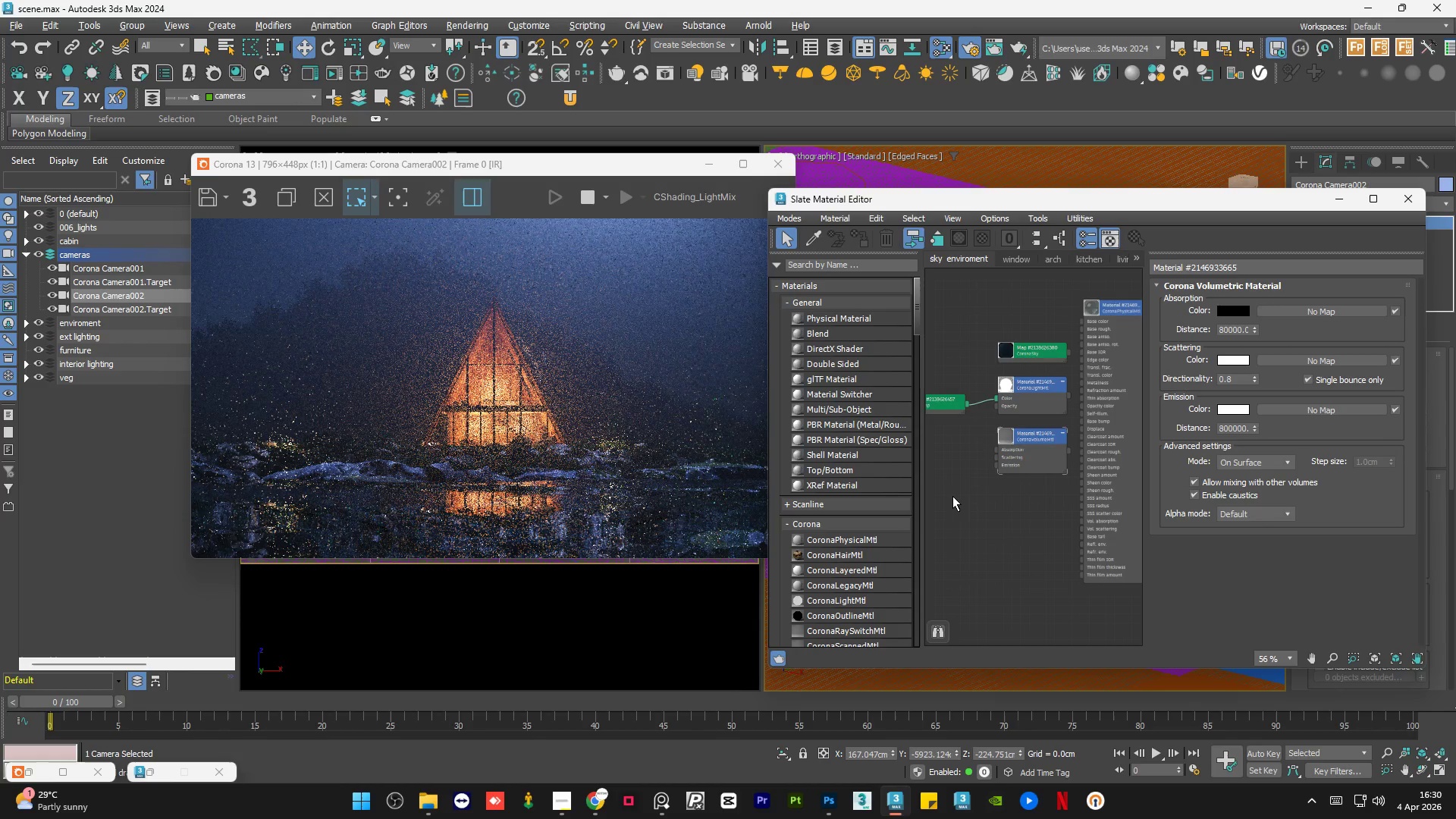 
double_click([952, 496])
 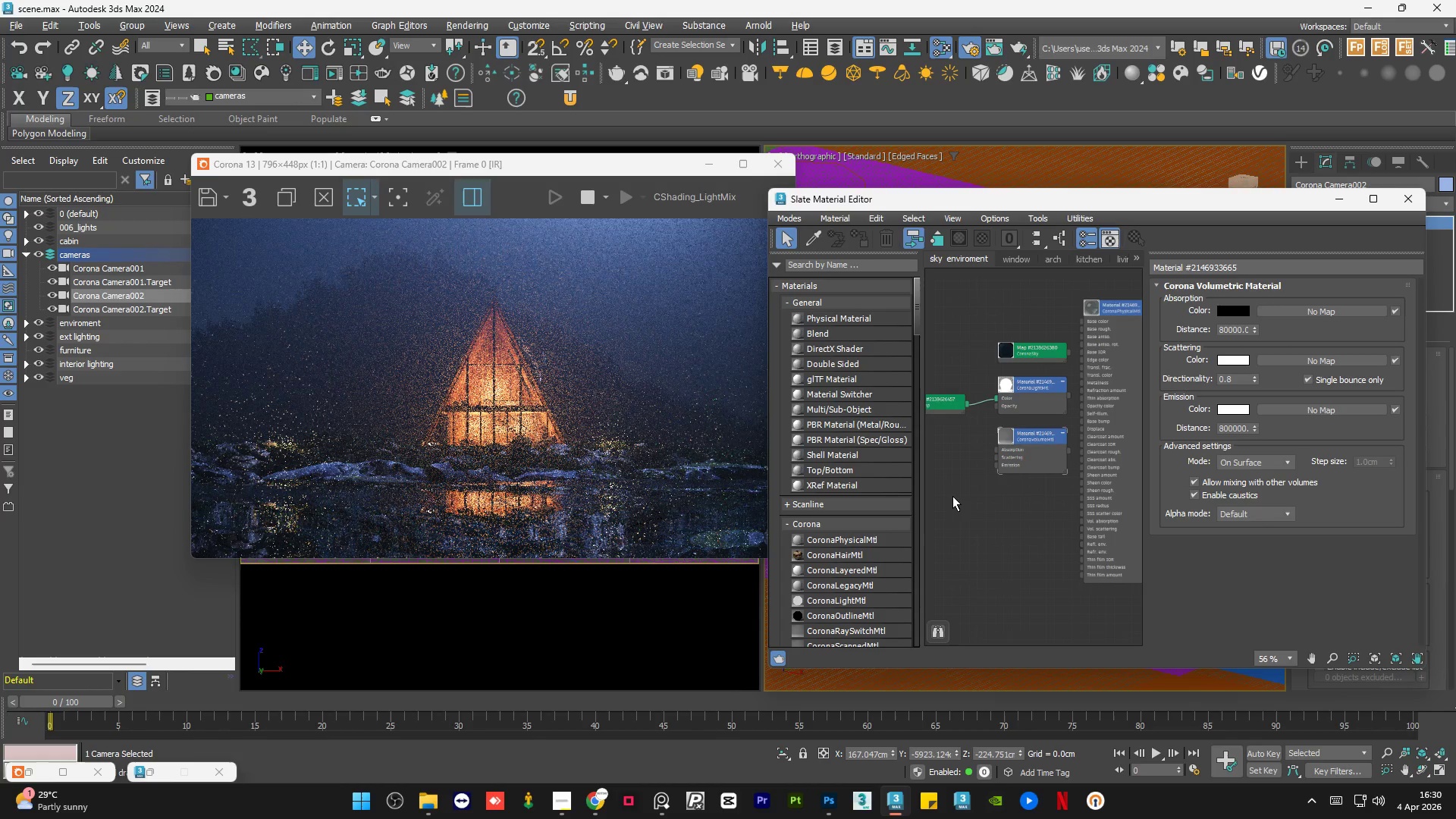 
triple_click([952, 496])
 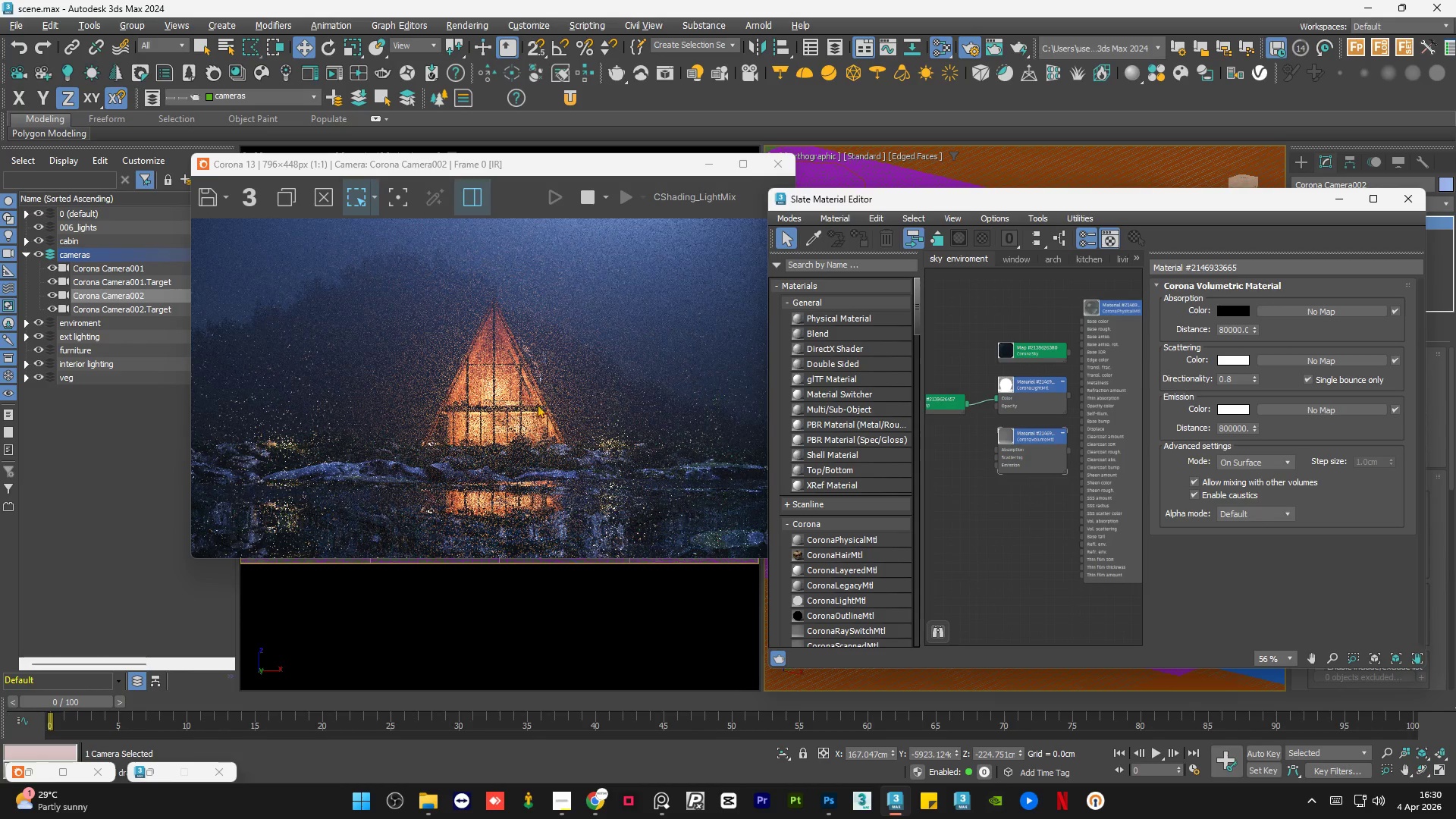 
scroll: coordinate [510, 408], scroll_direction: up, amount: 2.0
 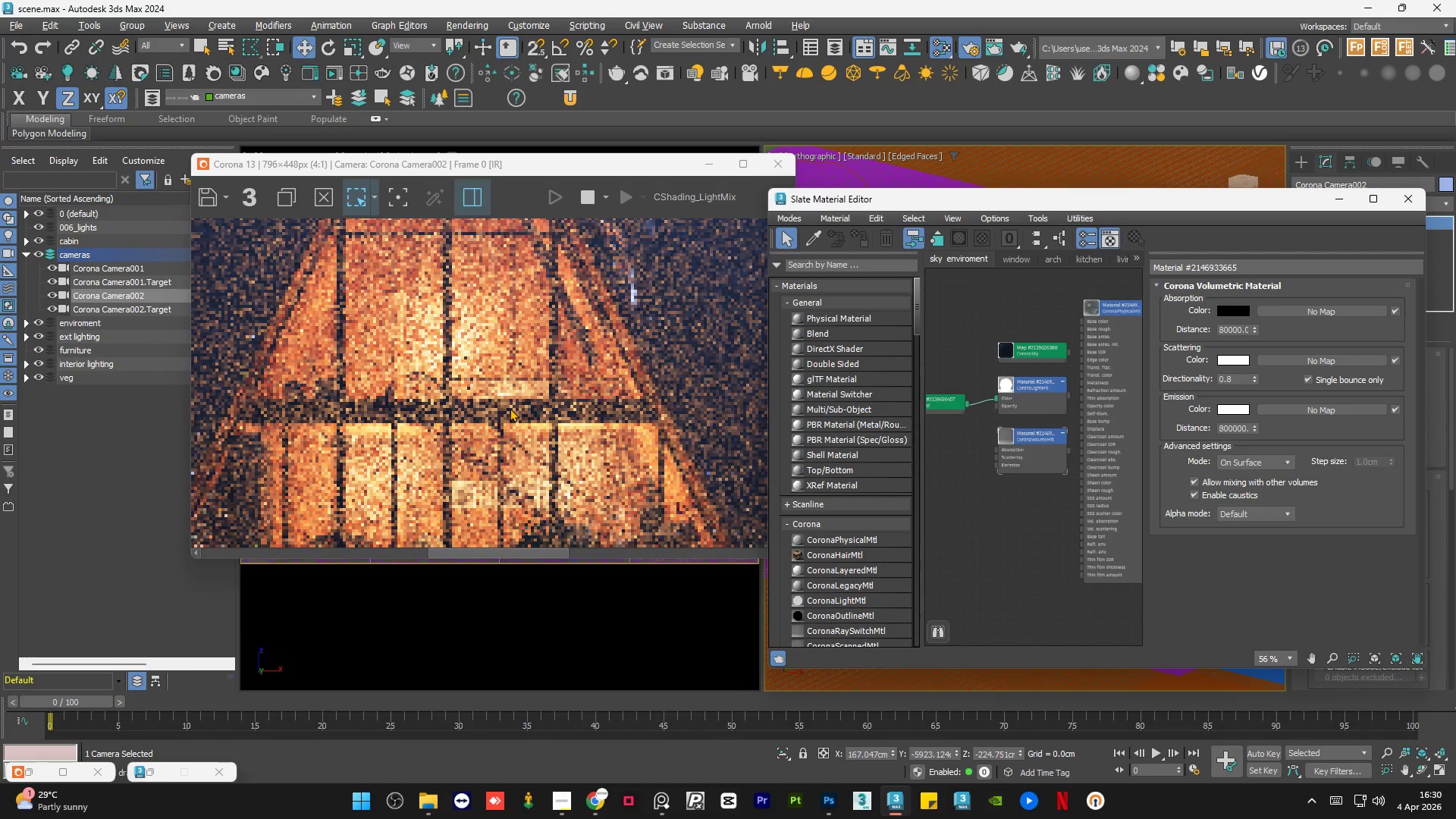 
scroll: coordinate [510, 408], scroll_direction: down, amount: 1.0
 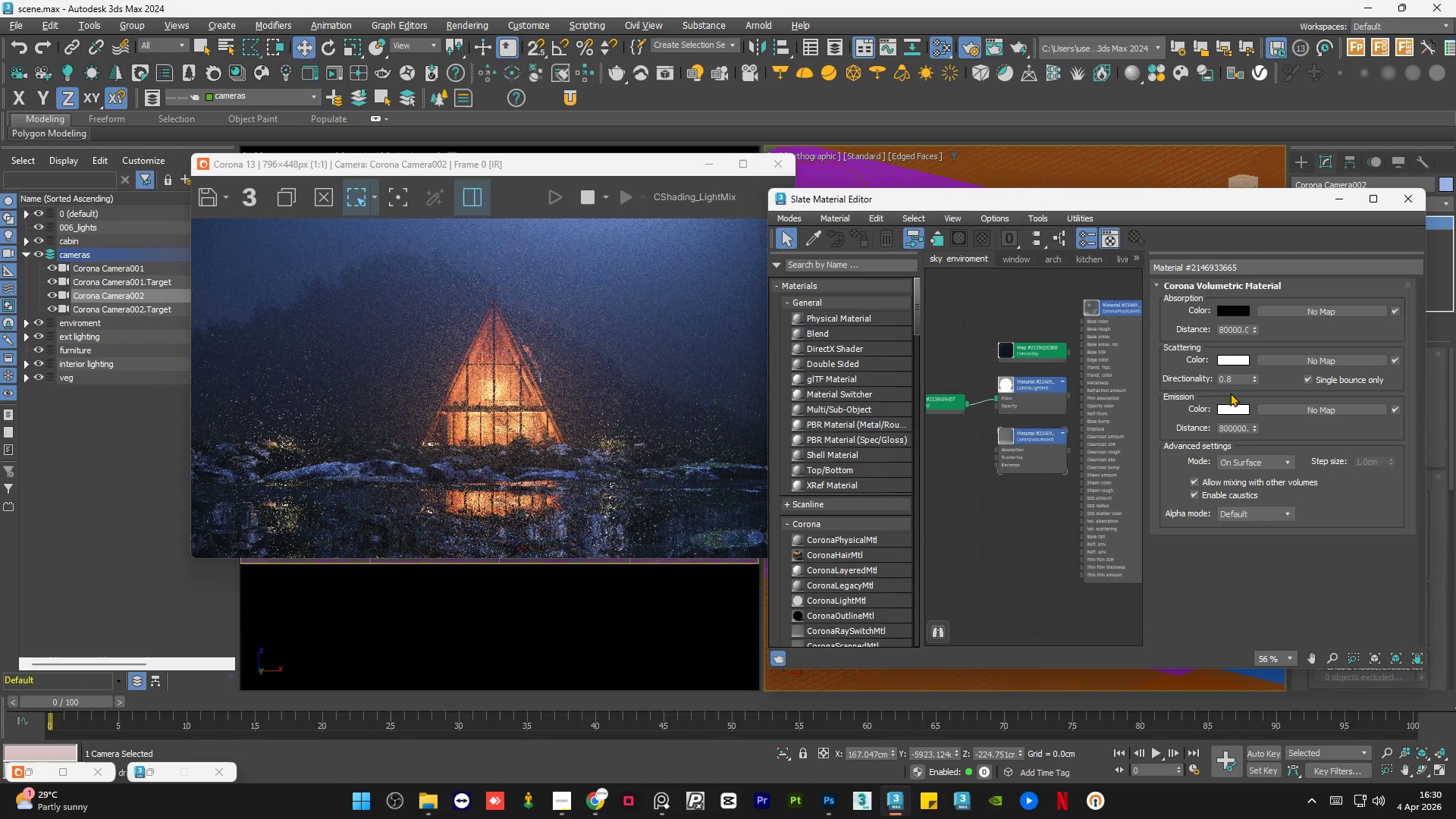 
double_click([1235, 380])
 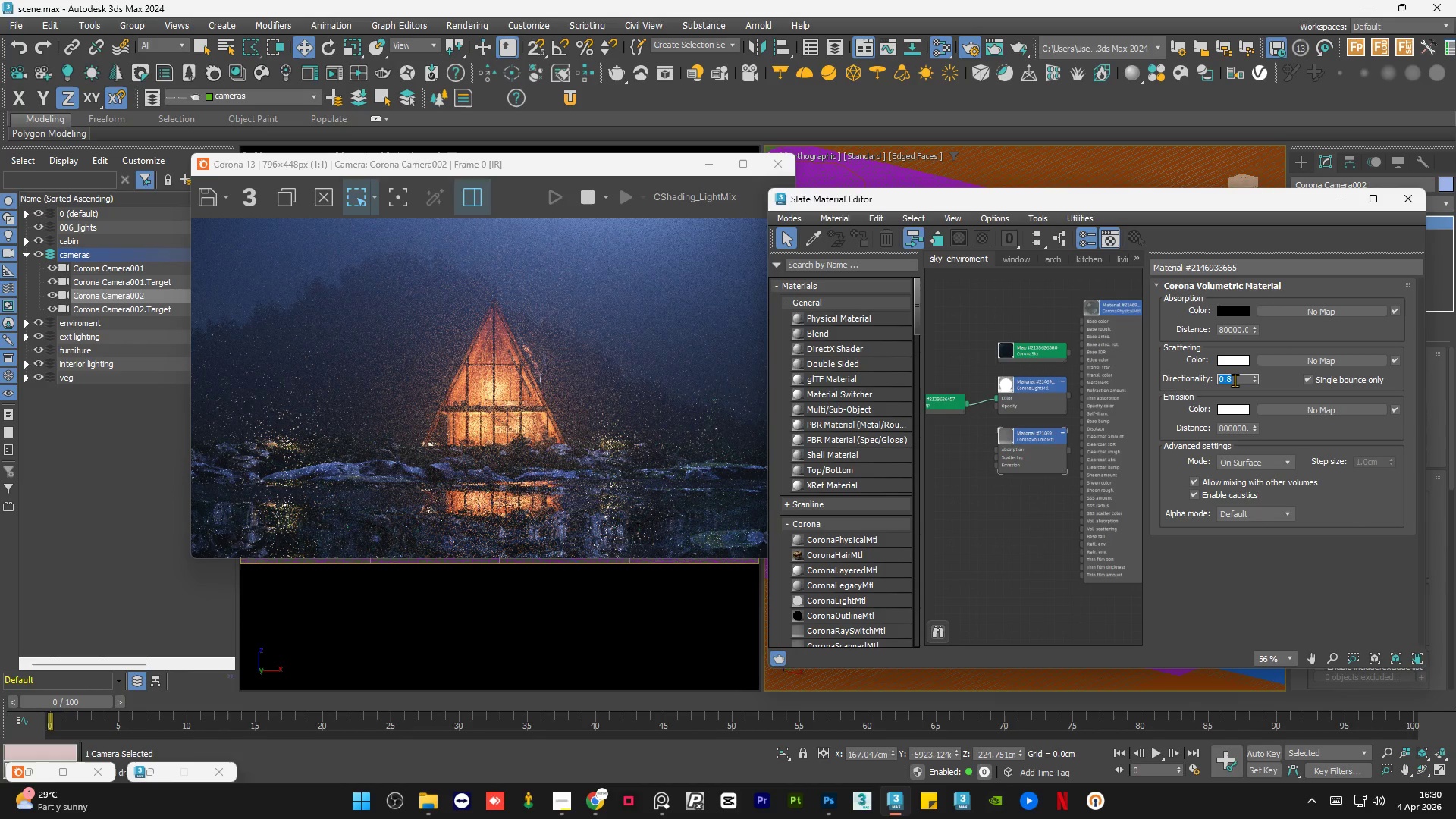 
key(NumpadDecimal)
 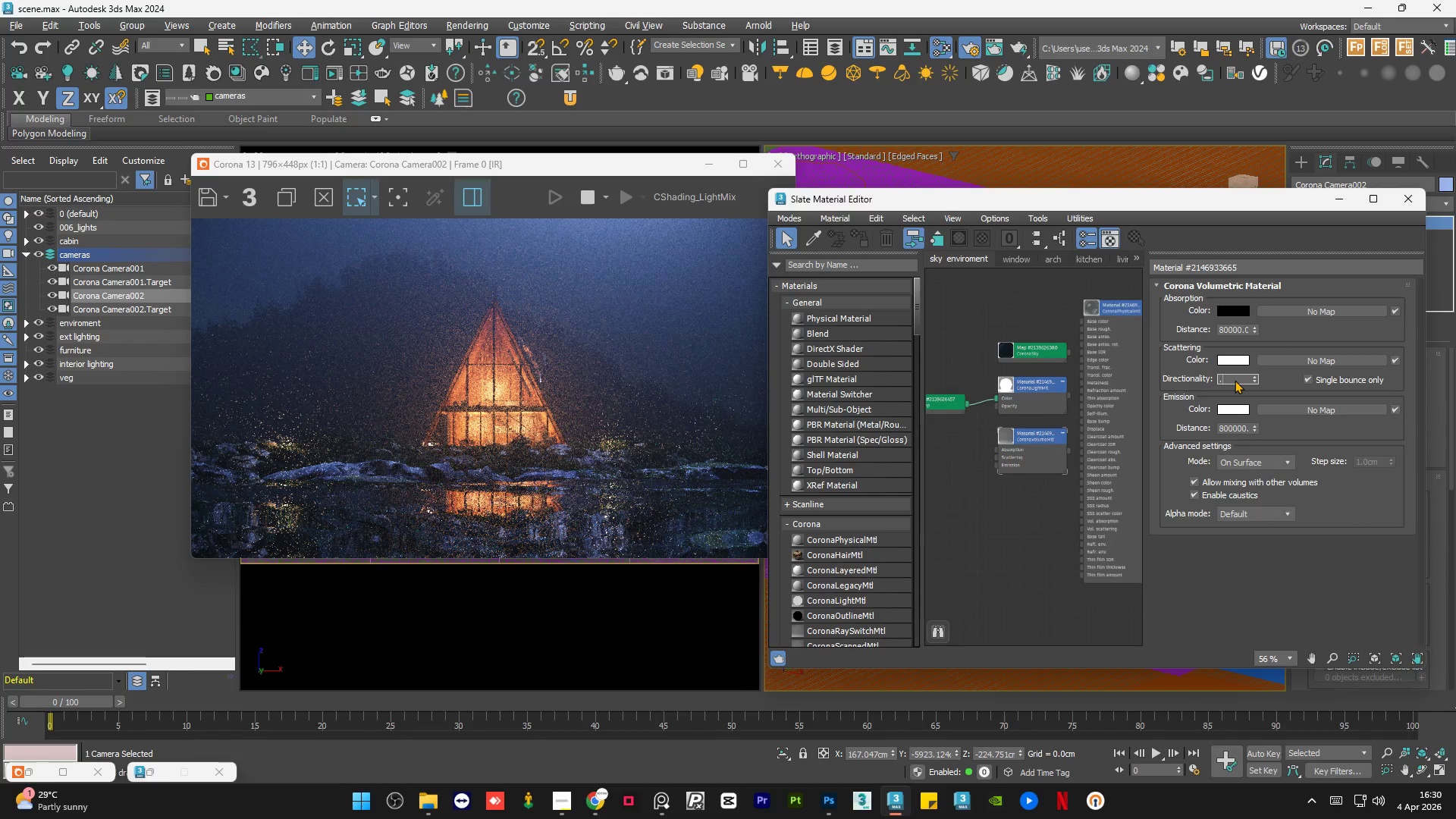 
key(Numpad6)
 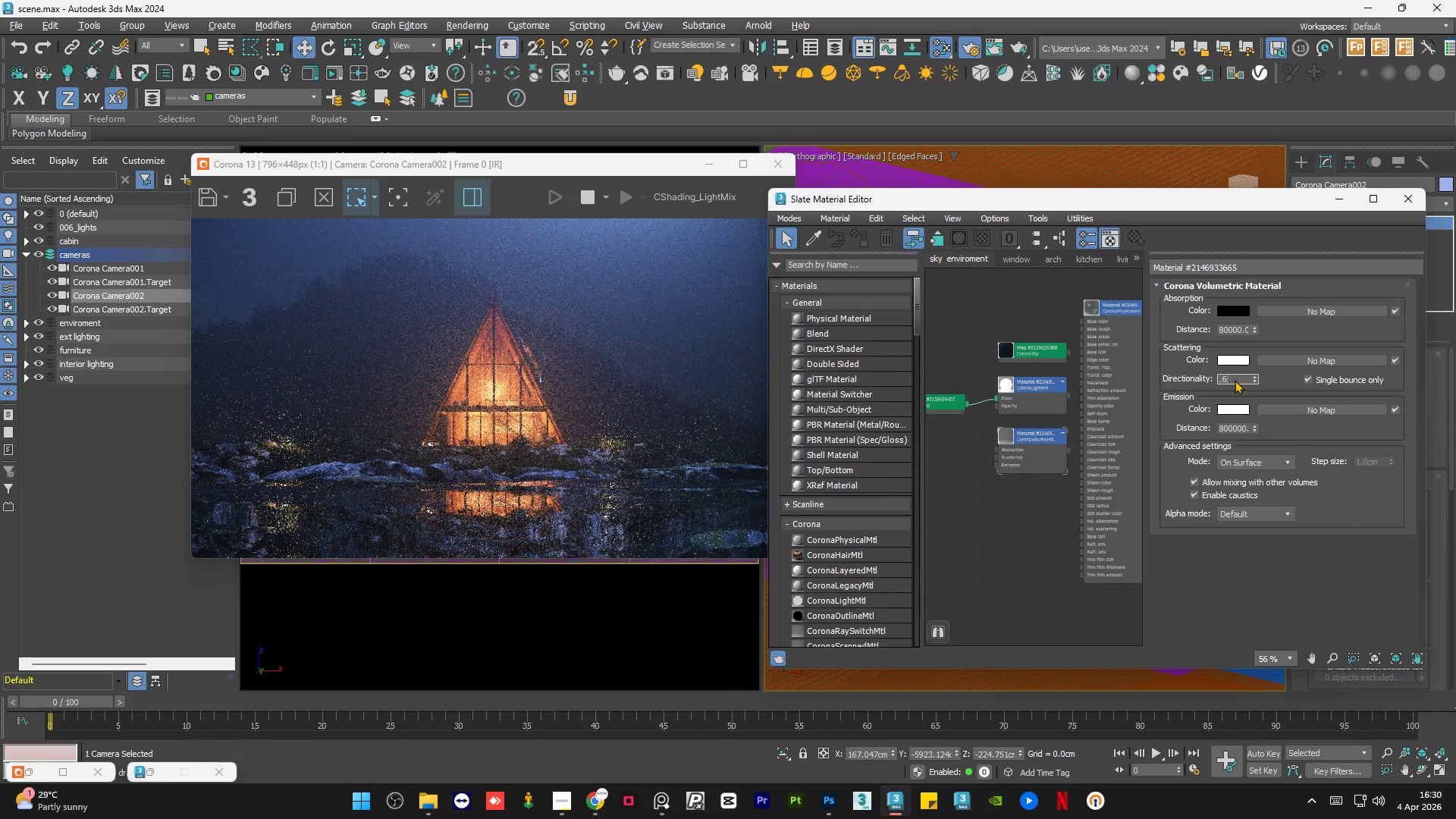 
key(NumpadEnter)
 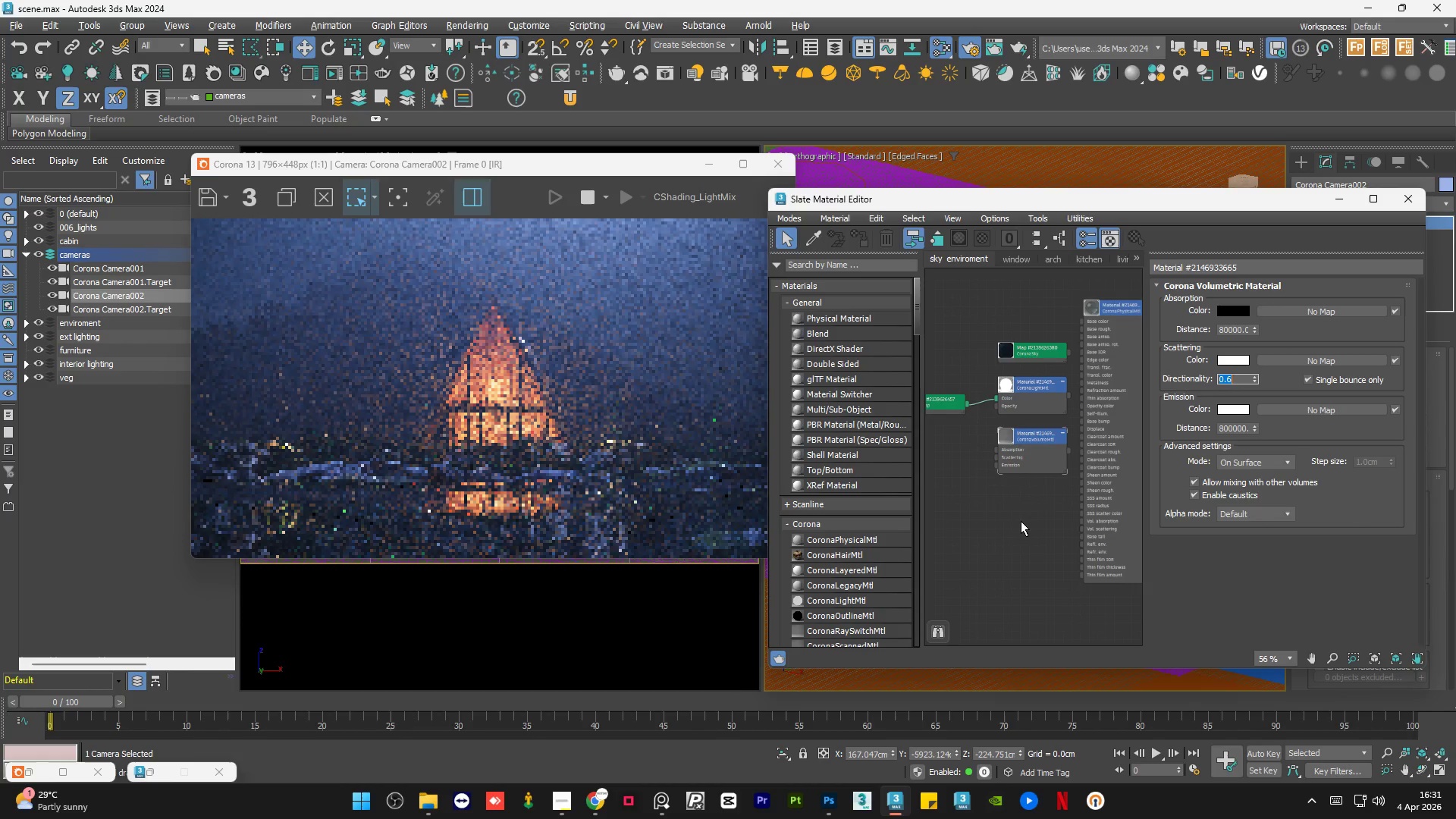 
left_click([1021, 521])
 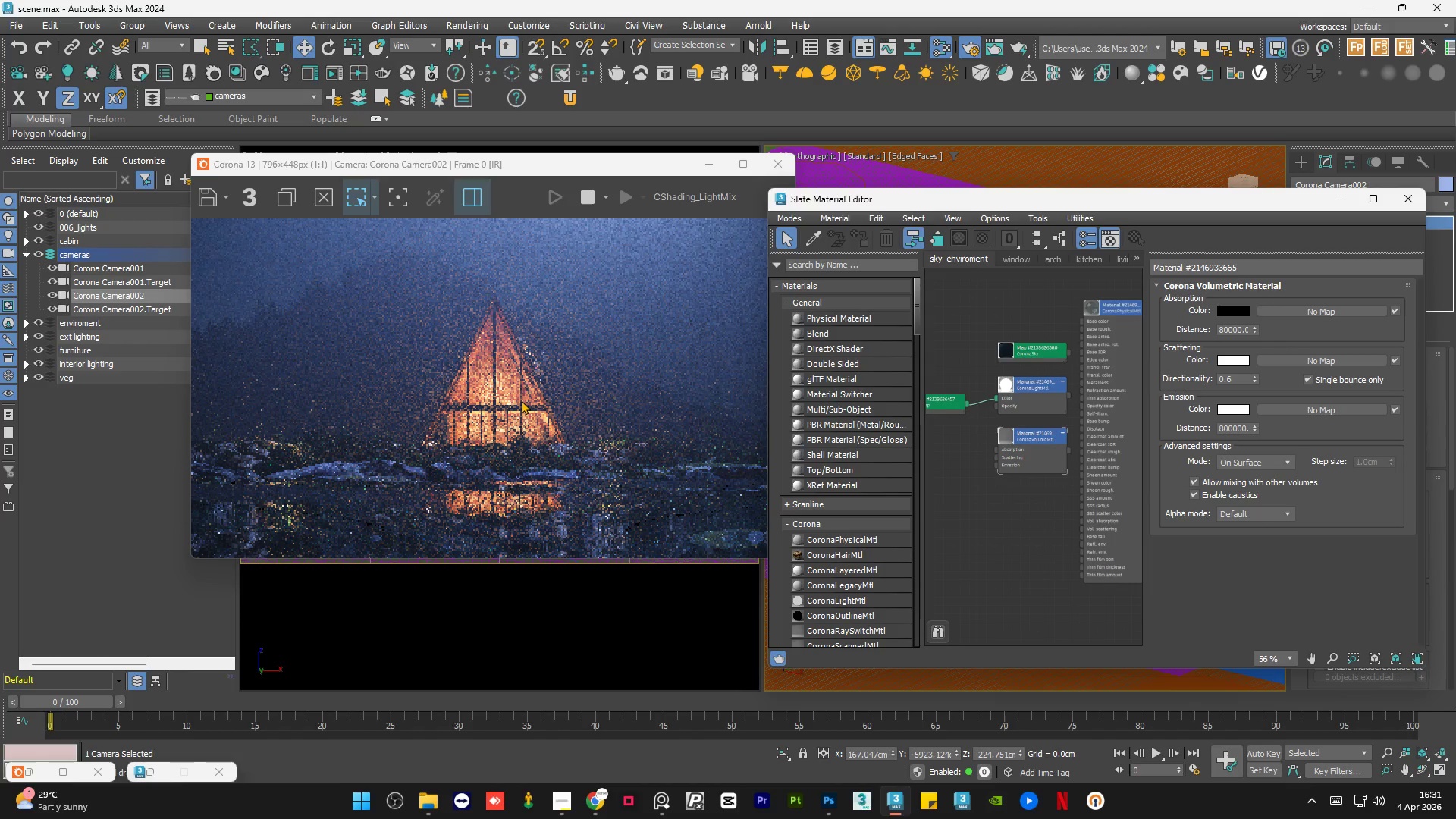 
scroll: coordinate [516, 402], scroll_direction: down, amount: 1.0
 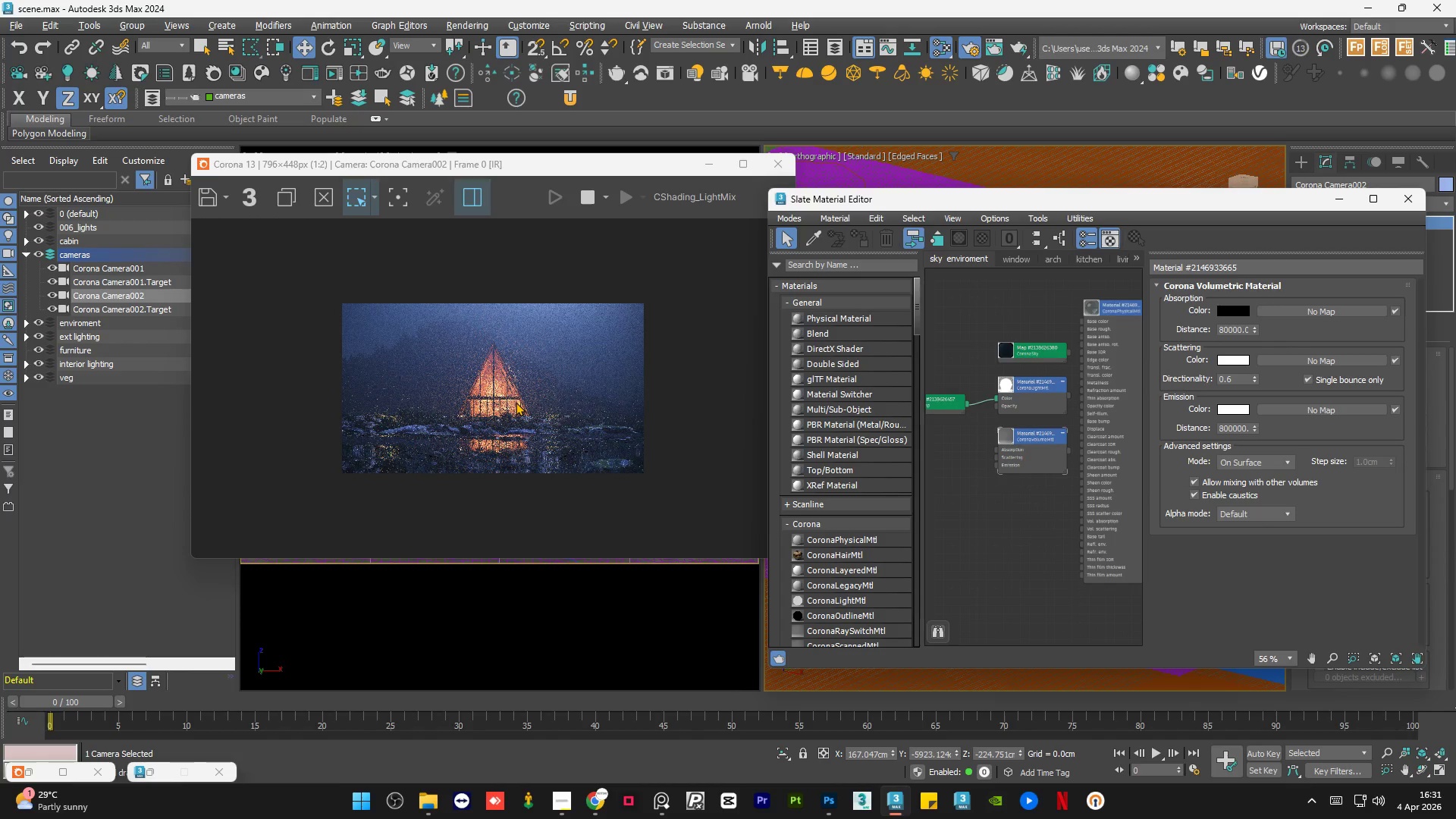 
scroll: coordinate [516, 402], scroll_direction: up, amount: 1.0
 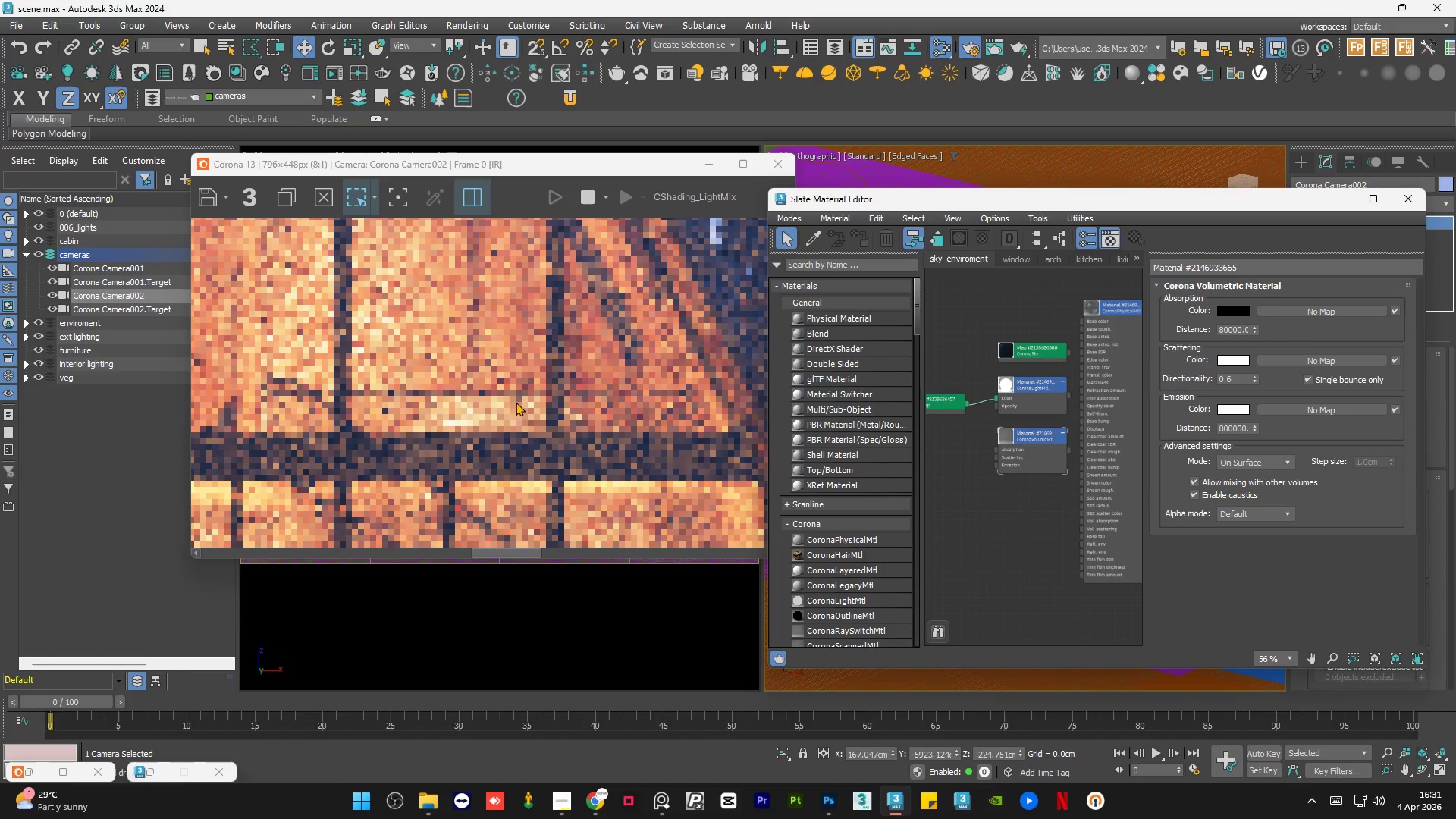 
scroll: coordinate [463, 369], scroll_direction: down, amount: 4.0
 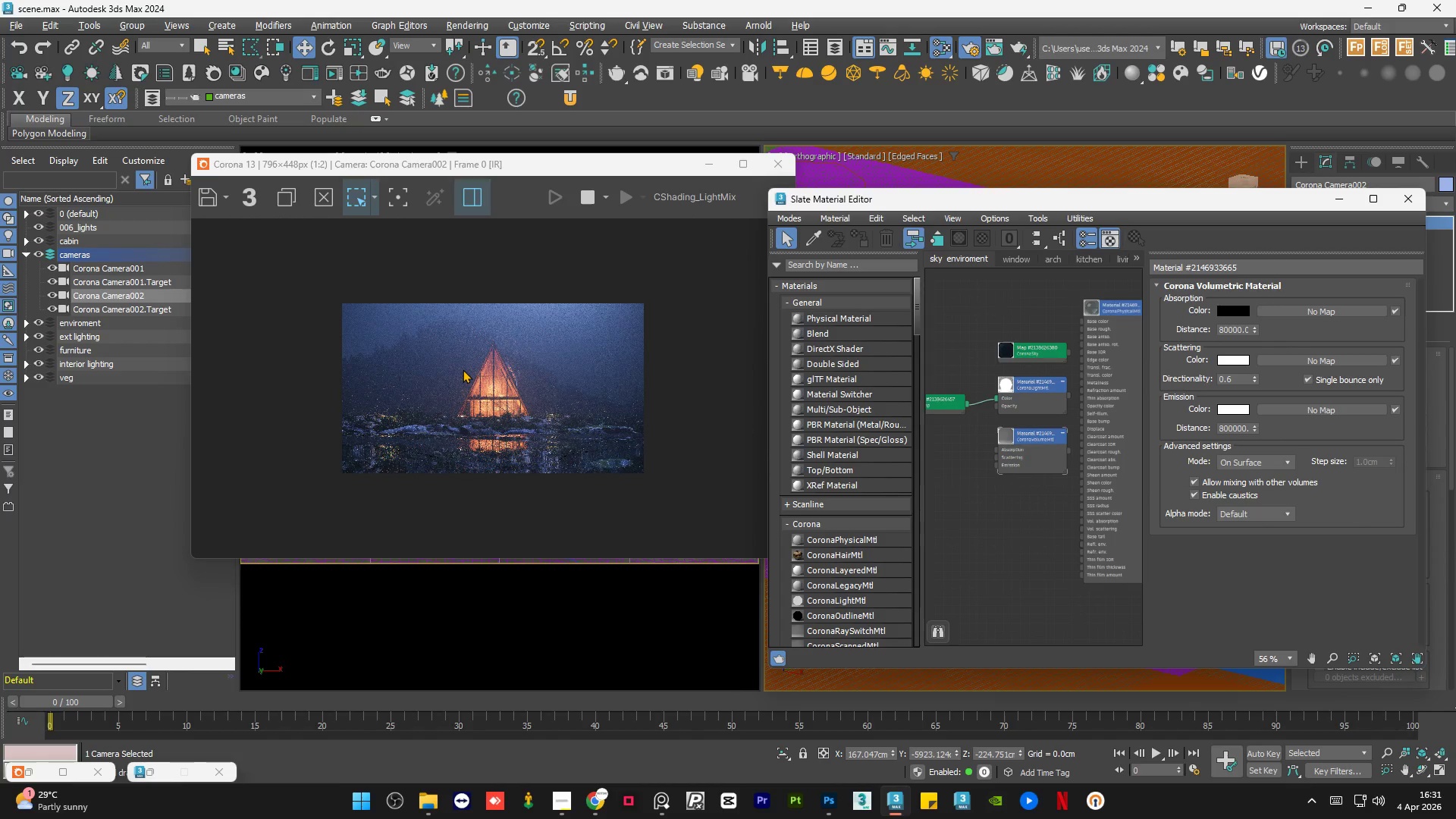 
scroll: coordinate [486, 408], scroll_direction: up, amount: 3.0
 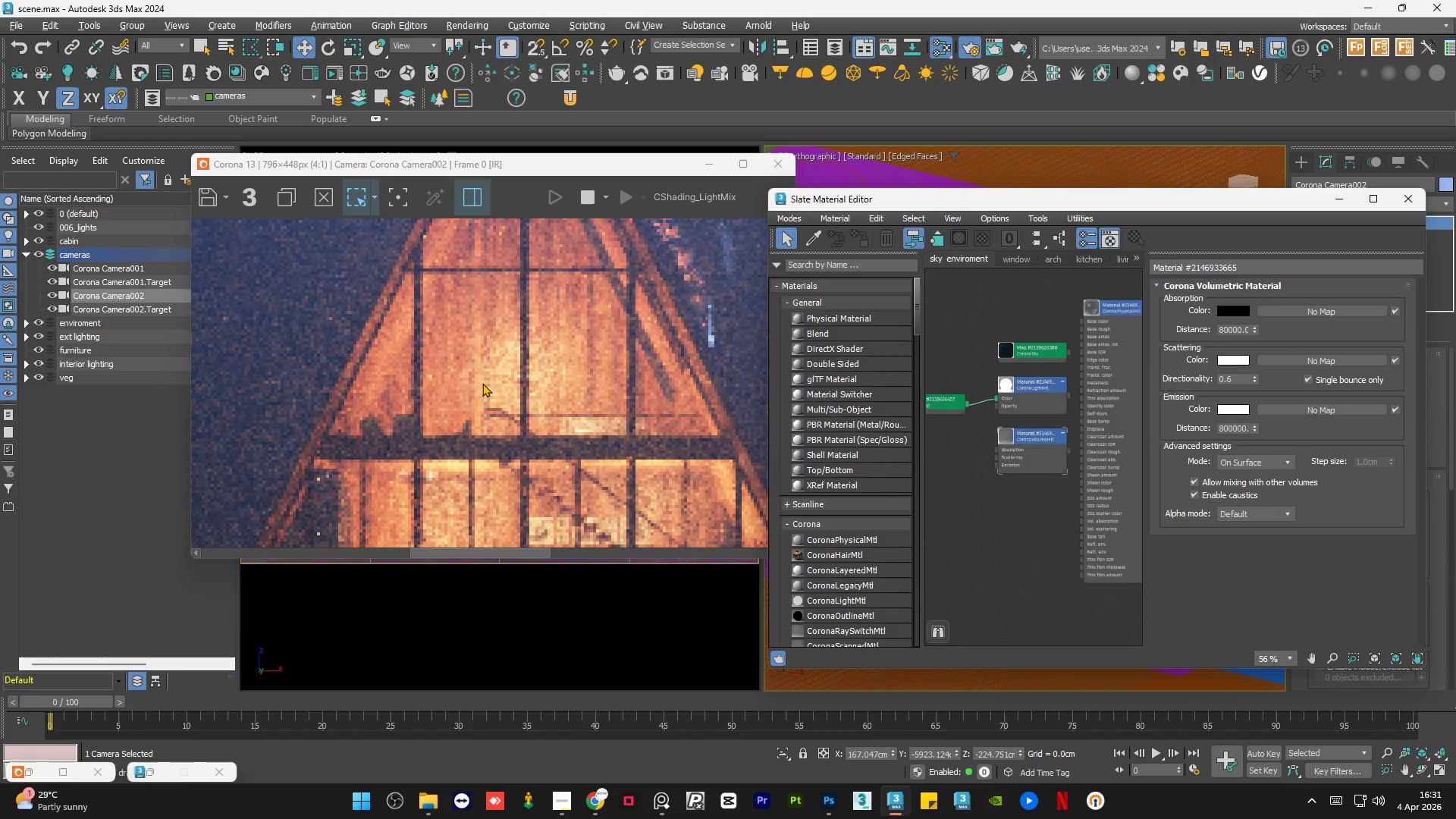 
scroll: coordinate [482, 383], scroll_direction: down, amount: 1.0
 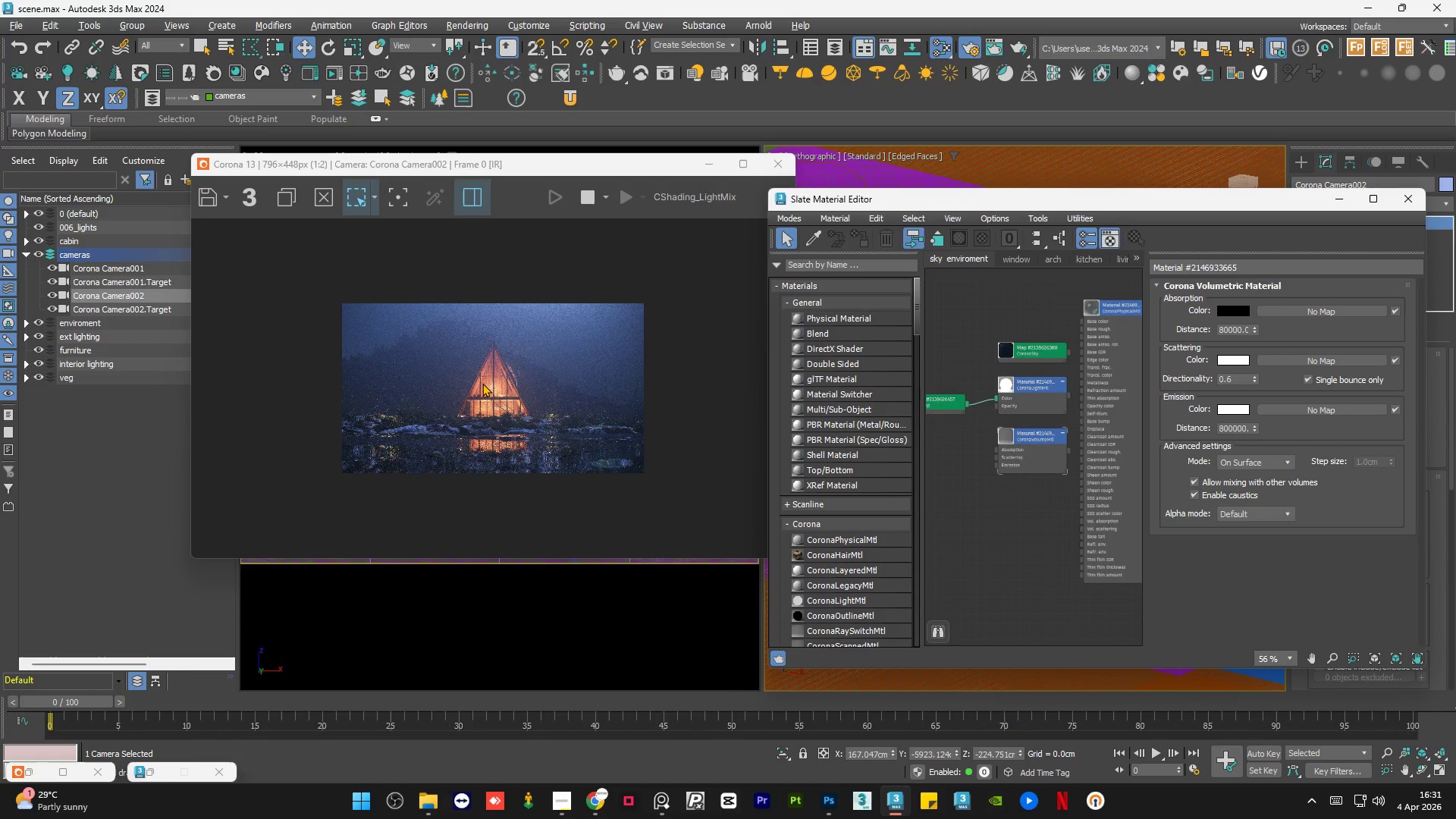 
scroll: coordinate [482, 383], scroll_direction: up, amount: 1.0
 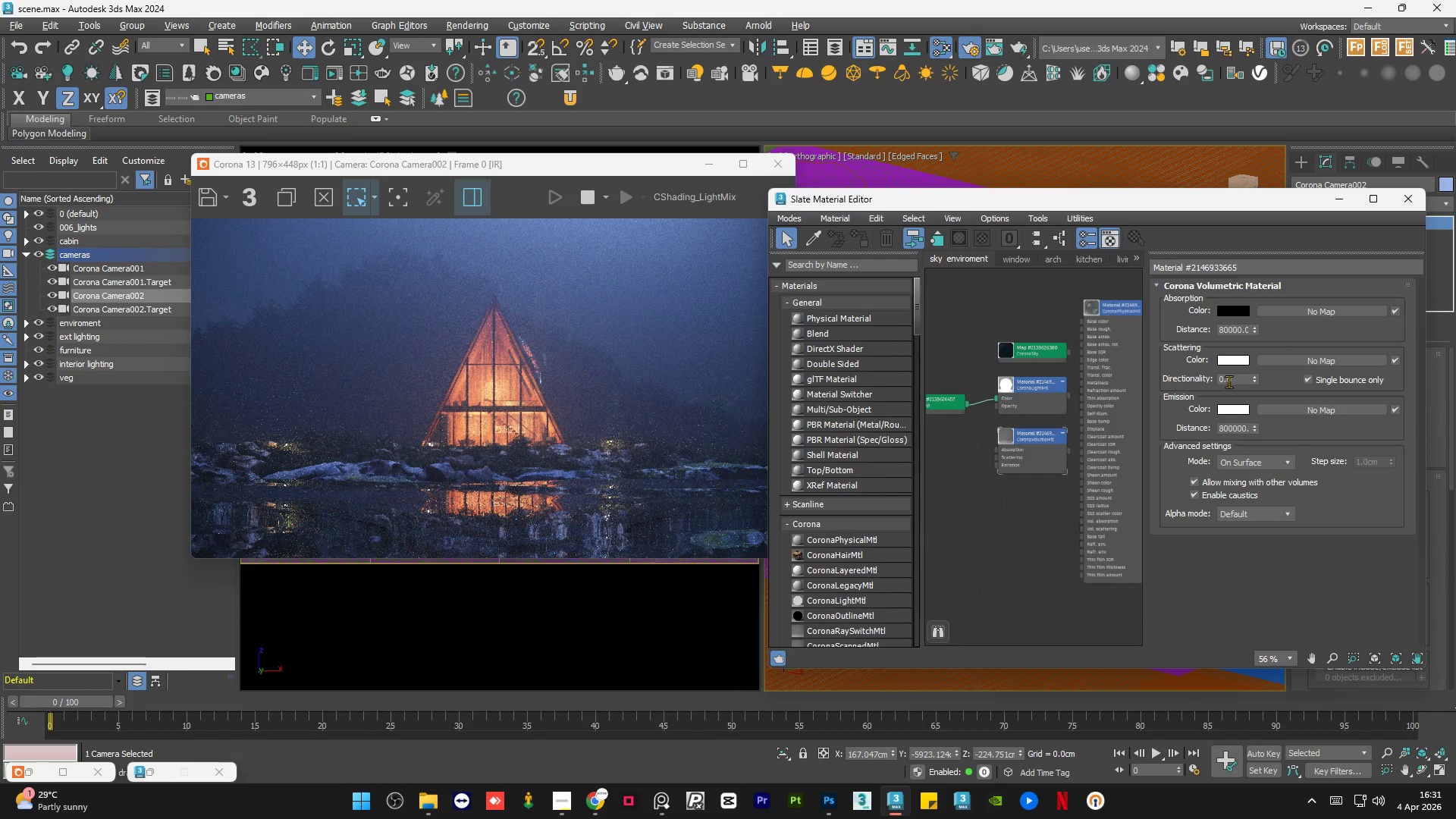 
double_click([1236, 376])
 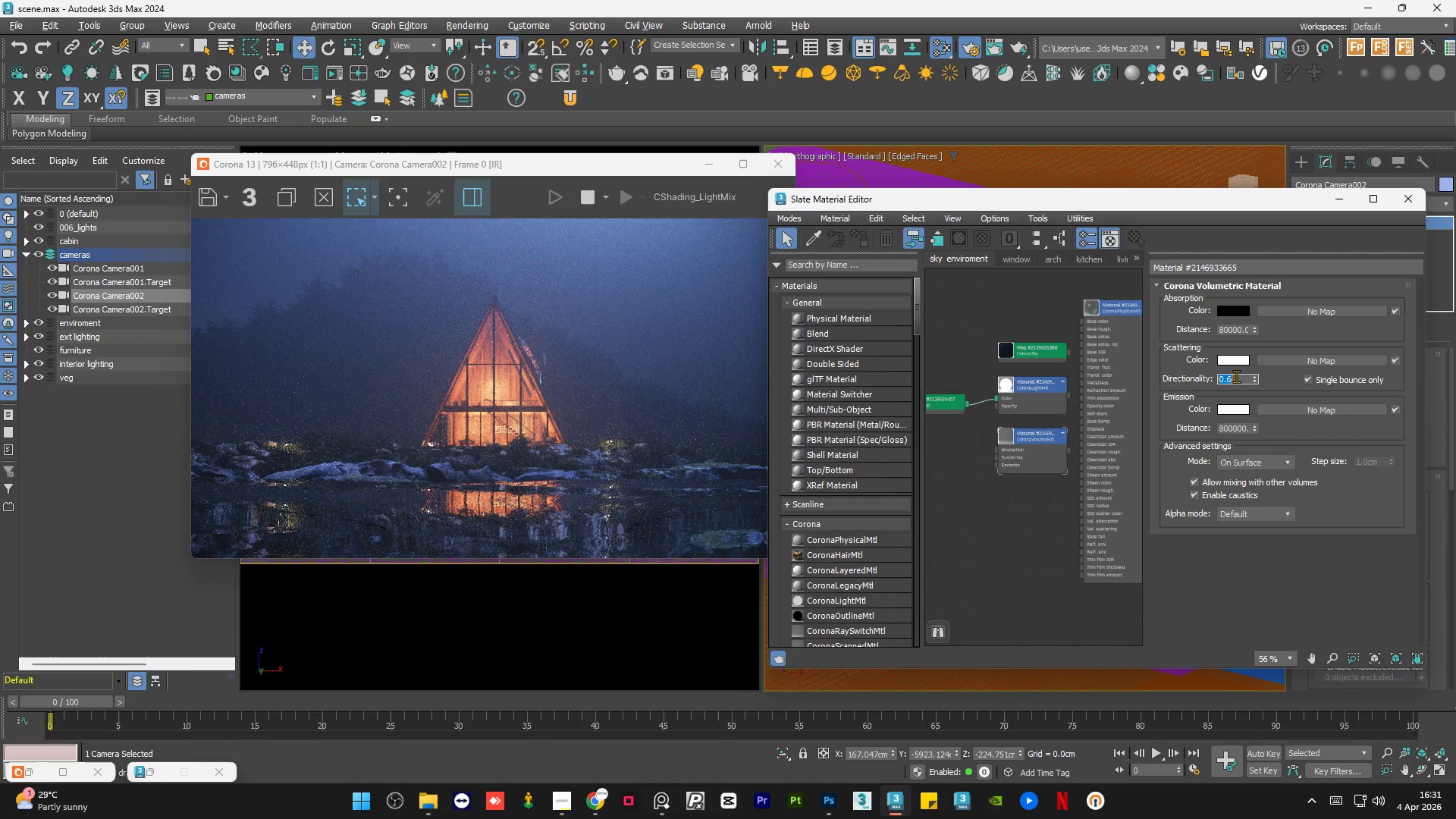 
key(NumpadDecimal)
 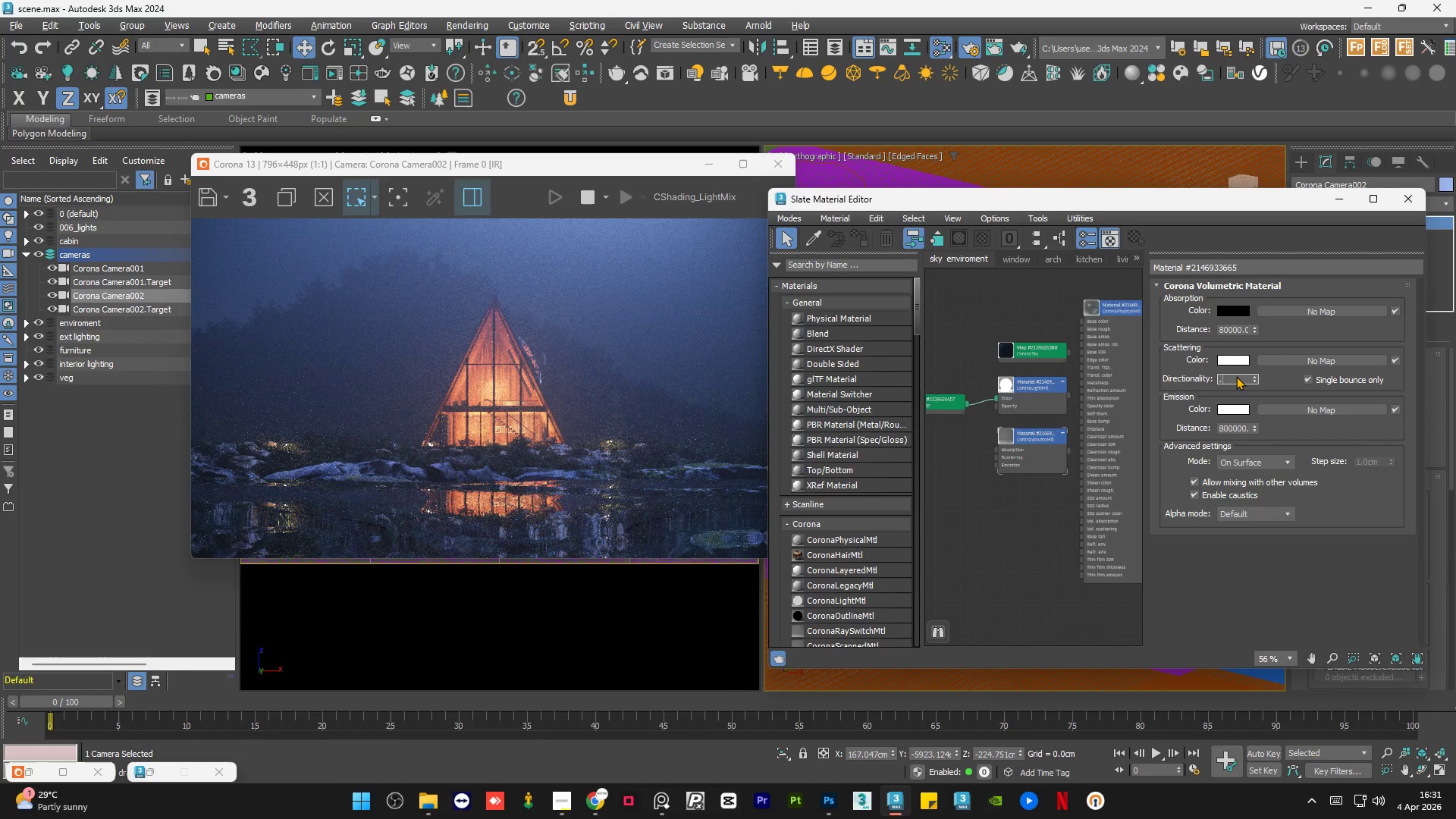 
key(Numpad5)
 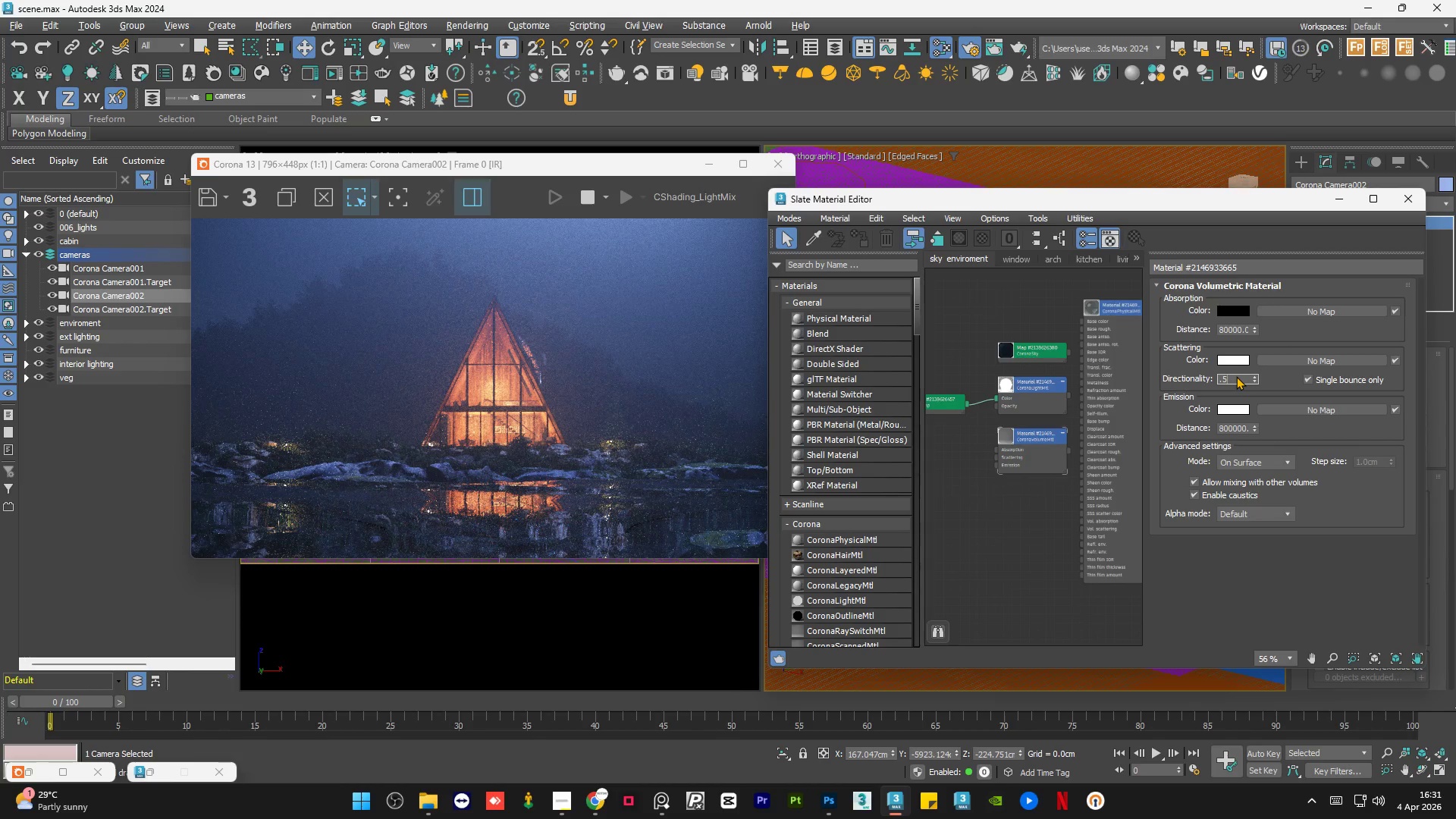 
key(NumpadEnter)
 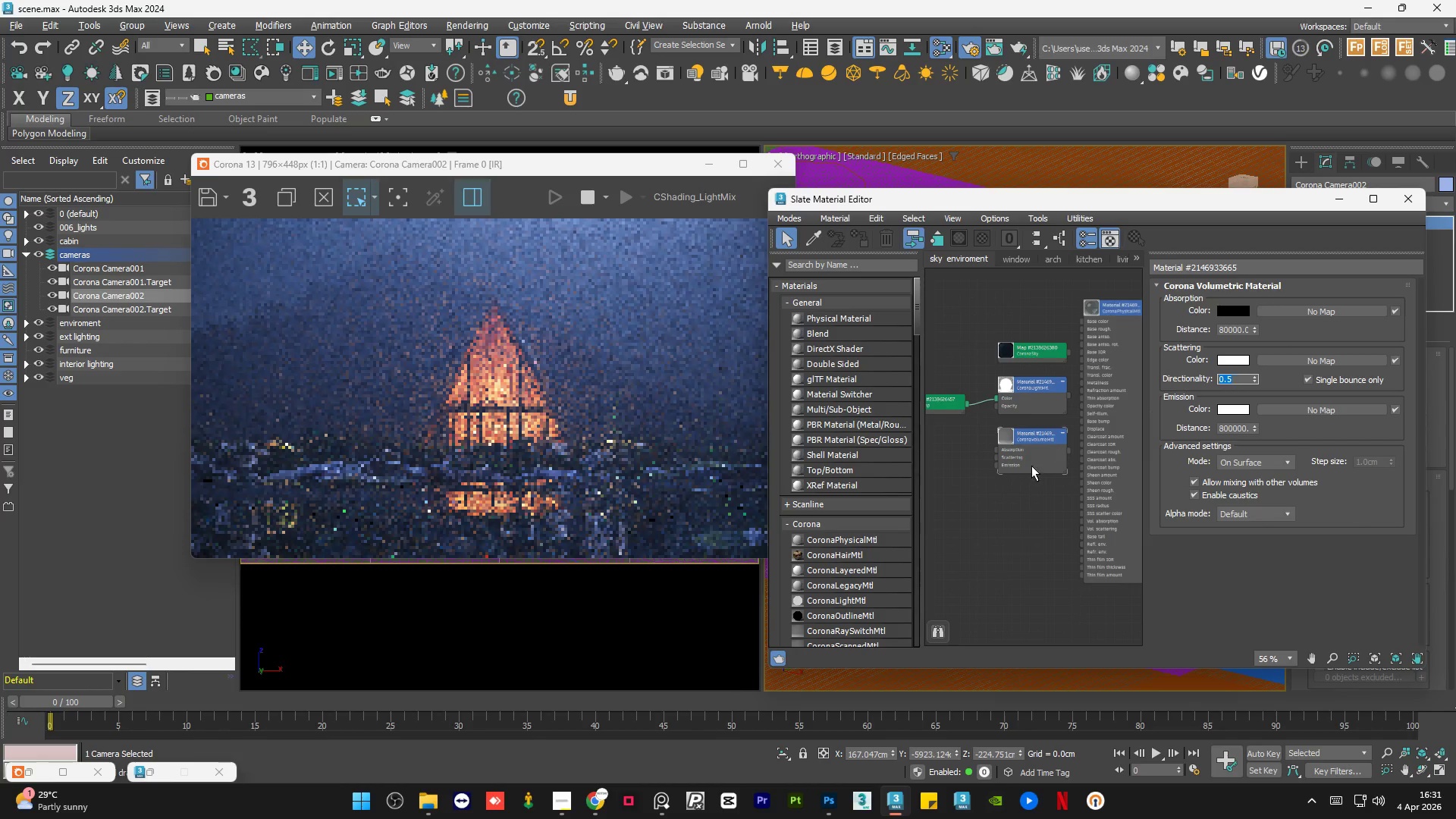 
double_click([970, 526])
 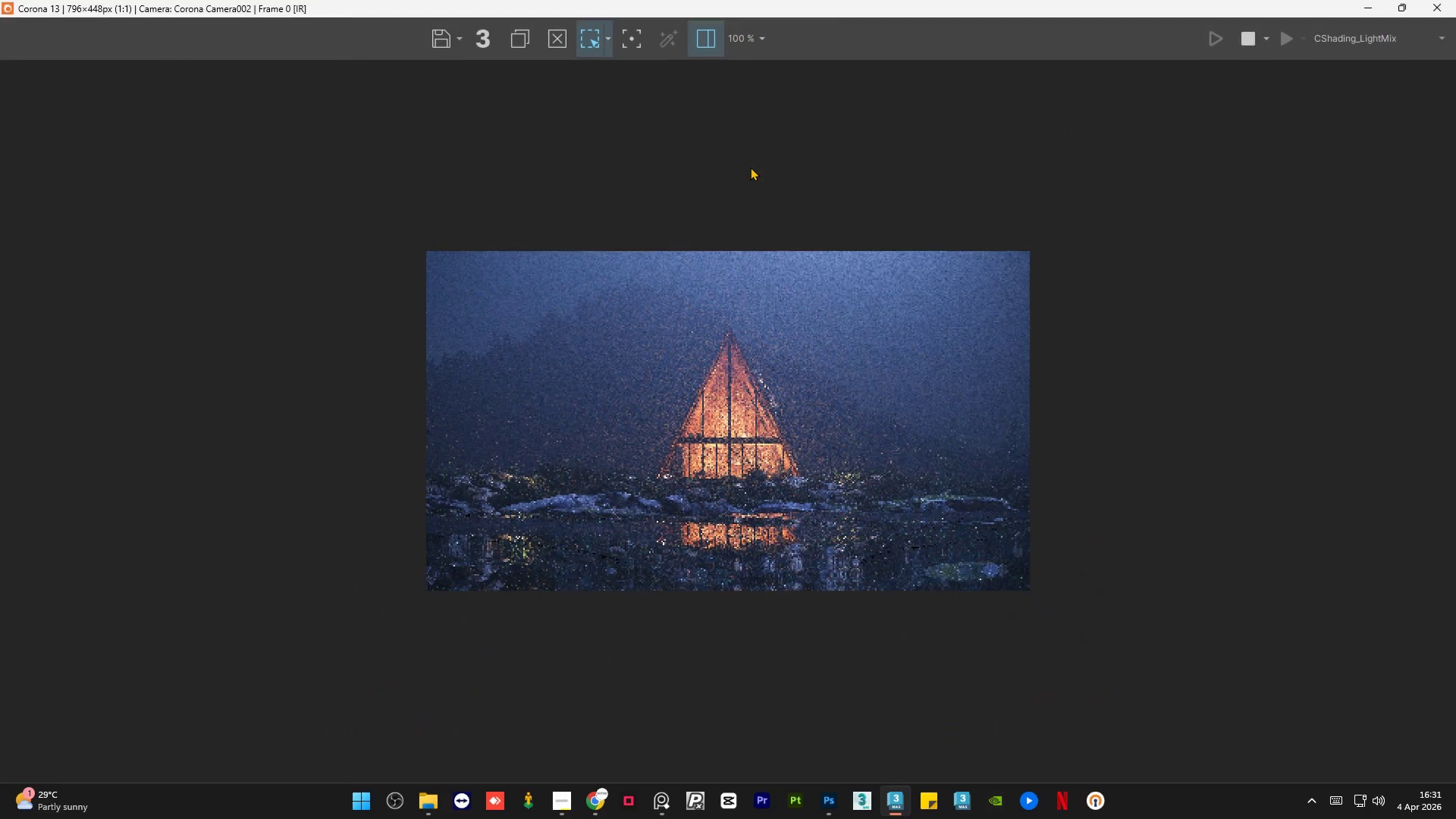 
scroll: coordinate [768, 426], scroll_direction: up, amount: 2.0
 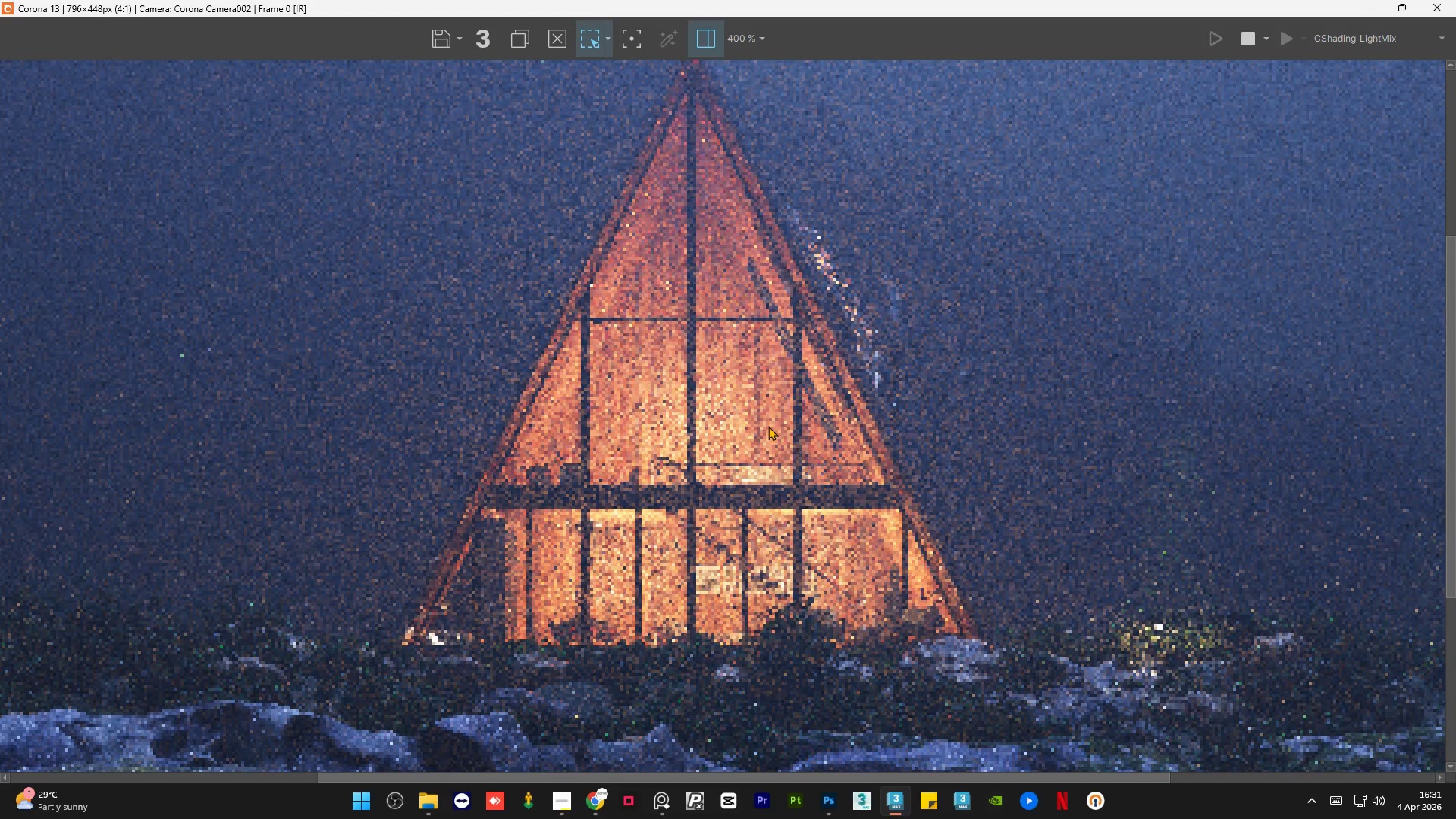 
scroll: coordinate [768, 426], scroll_direction: down, amount: 2.0
 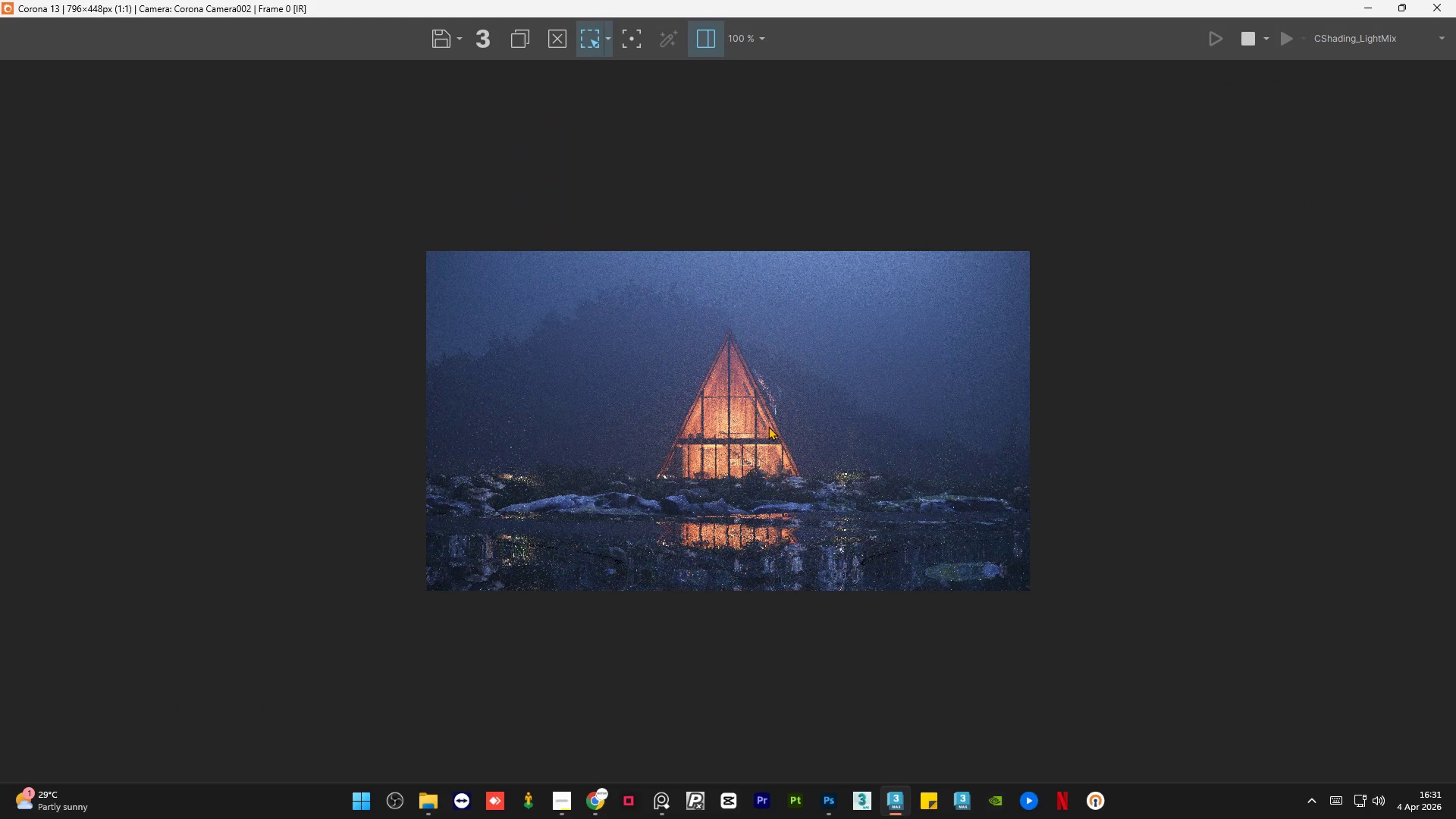 
scroll: coordinate [729, 502], scroll_direction: up, amount: 2.0
 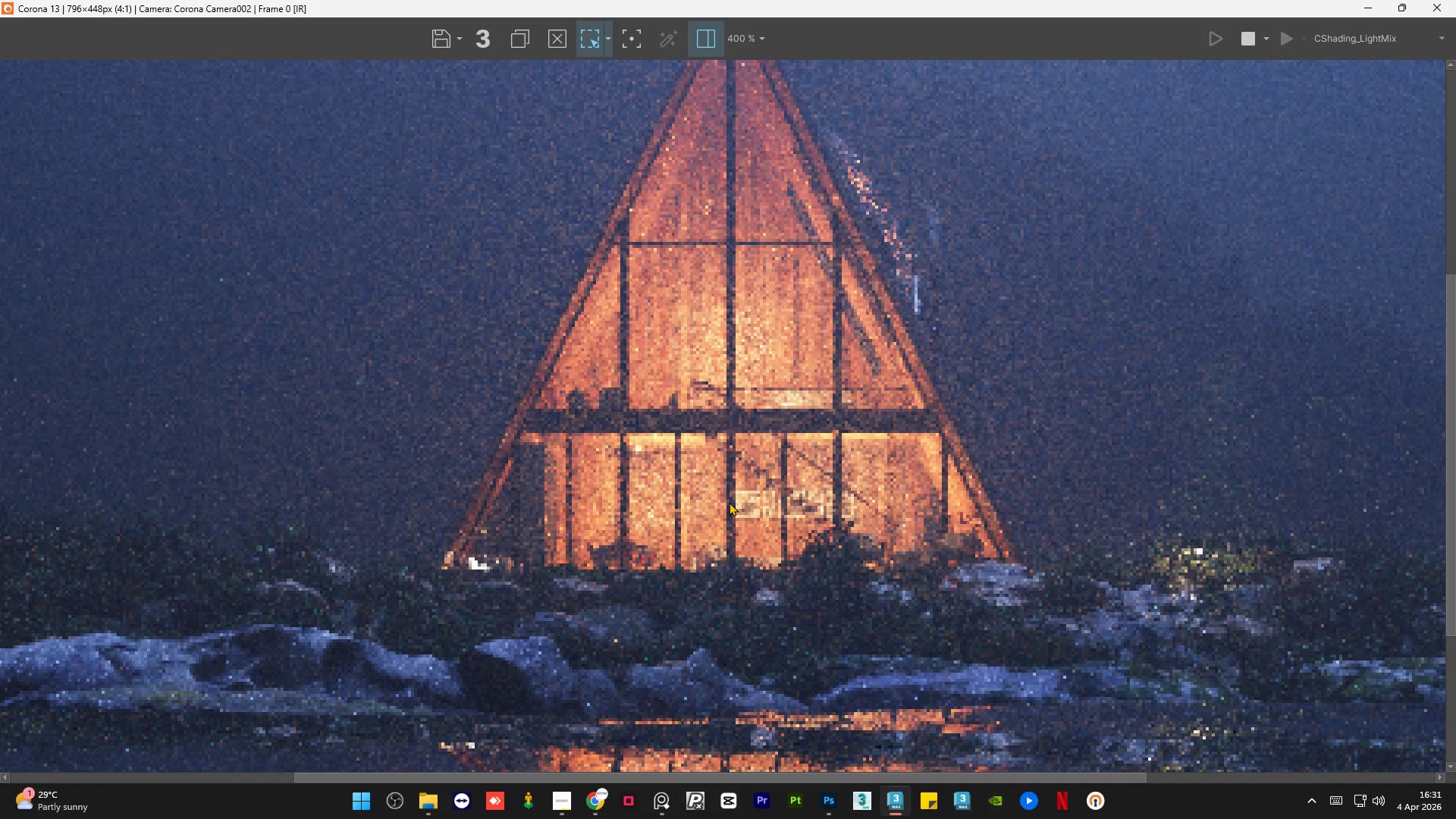 
scroll: coordinate [729, 502], scroll_direction: down, amount: 1.0
 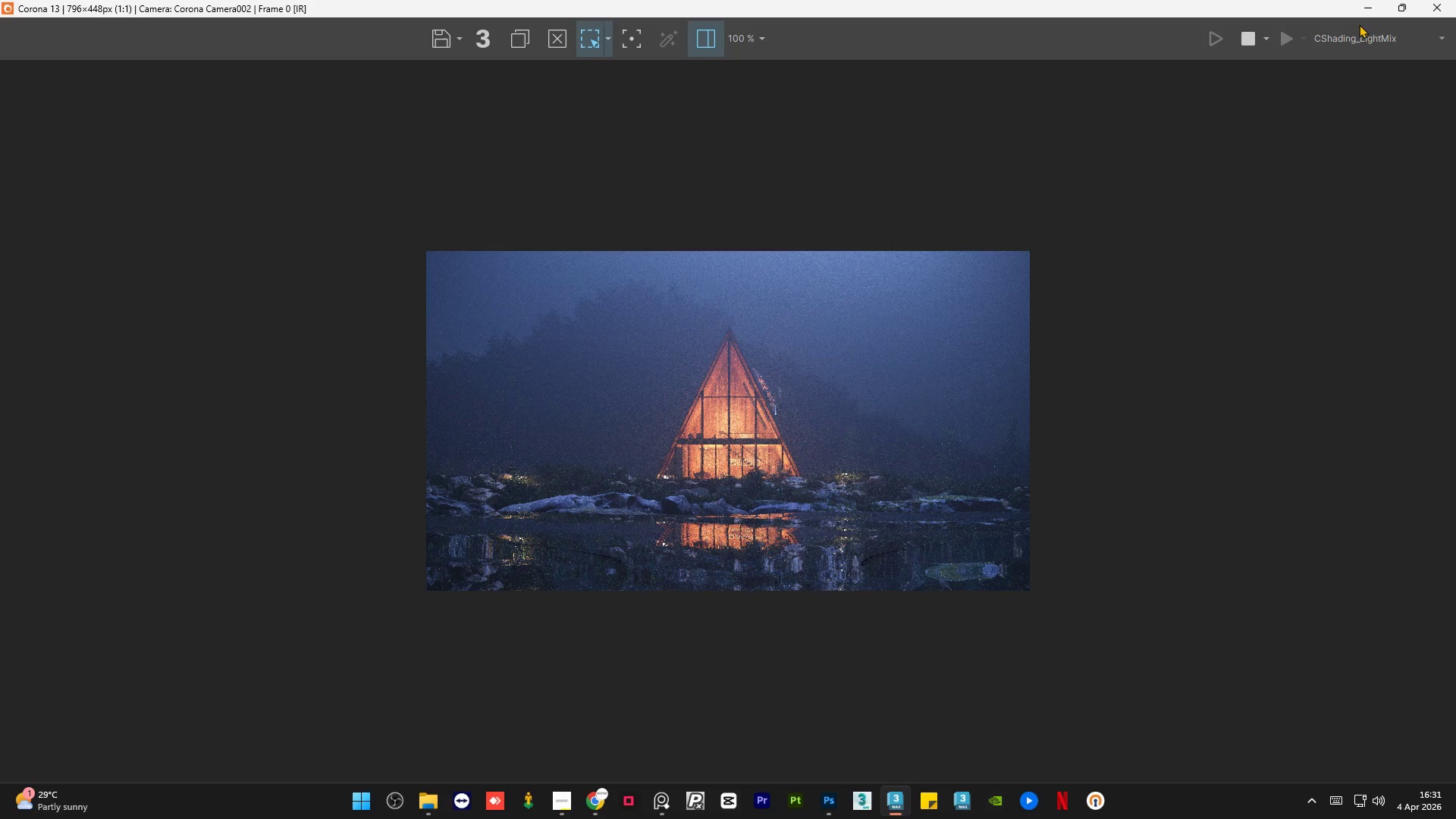 
left_click([1401, 7])
 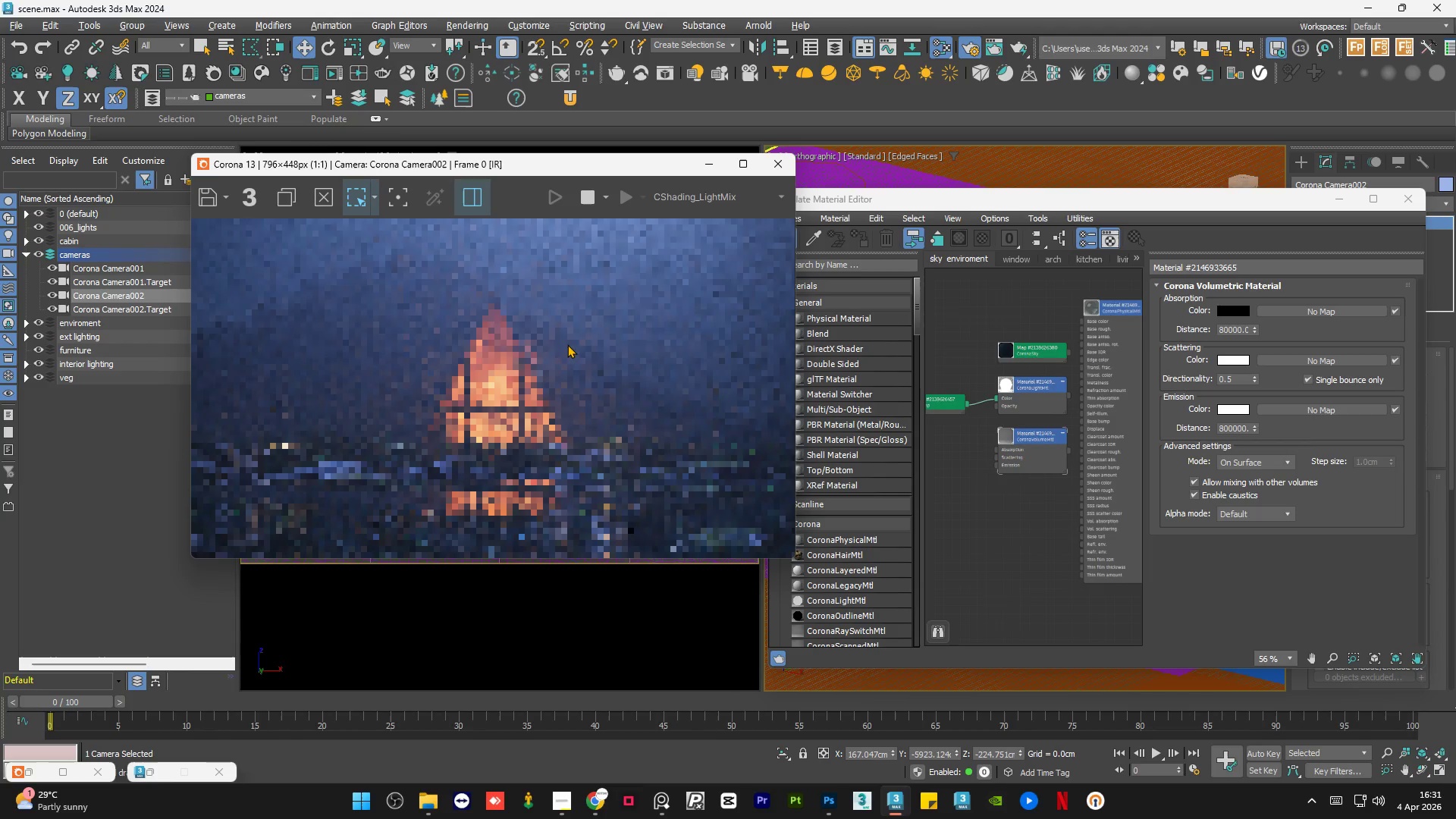 
scroll: coordinate [548, 350], scroll_direction: down, amount: 1.0
 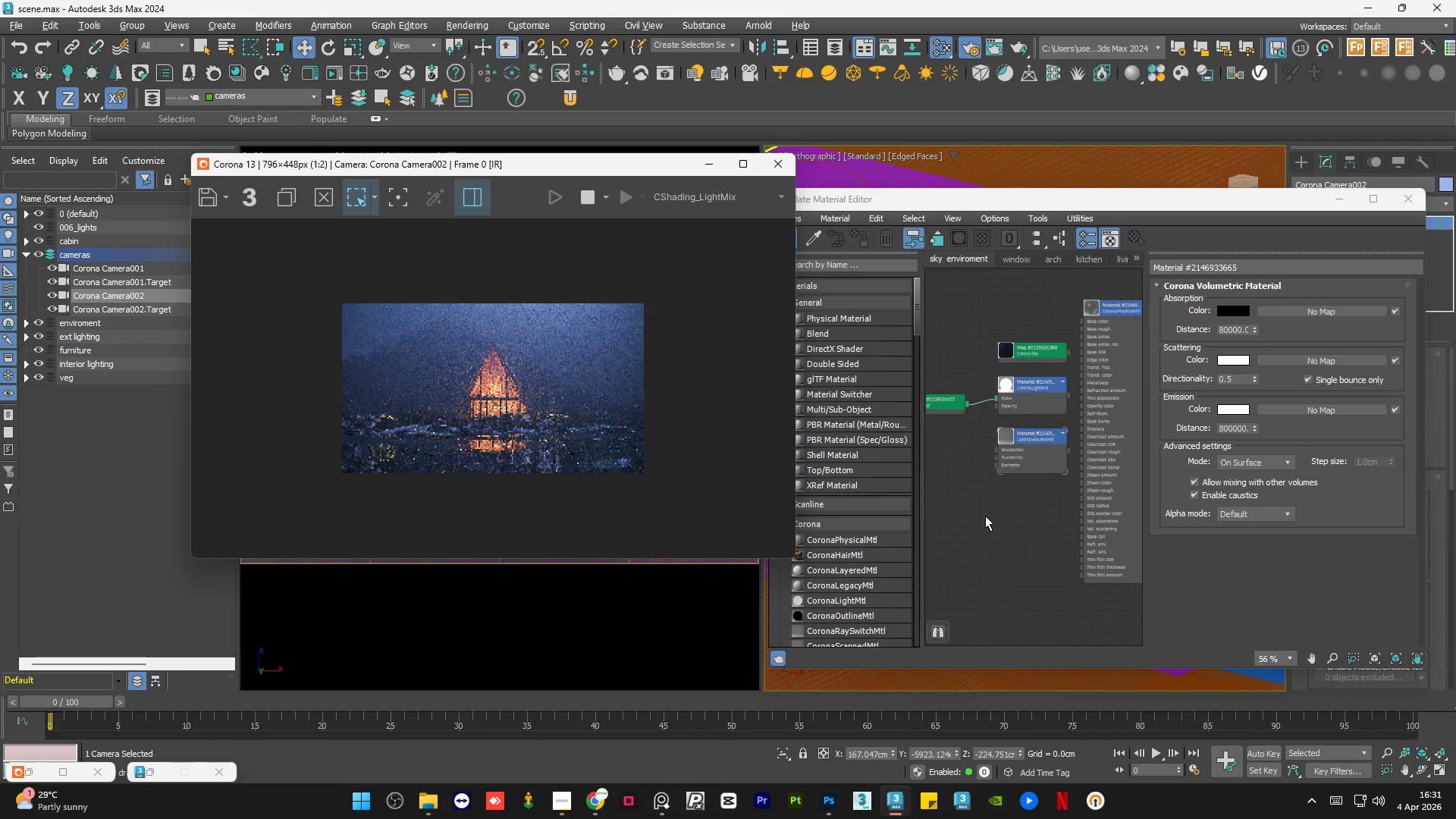 
double_click([1005, 519])
 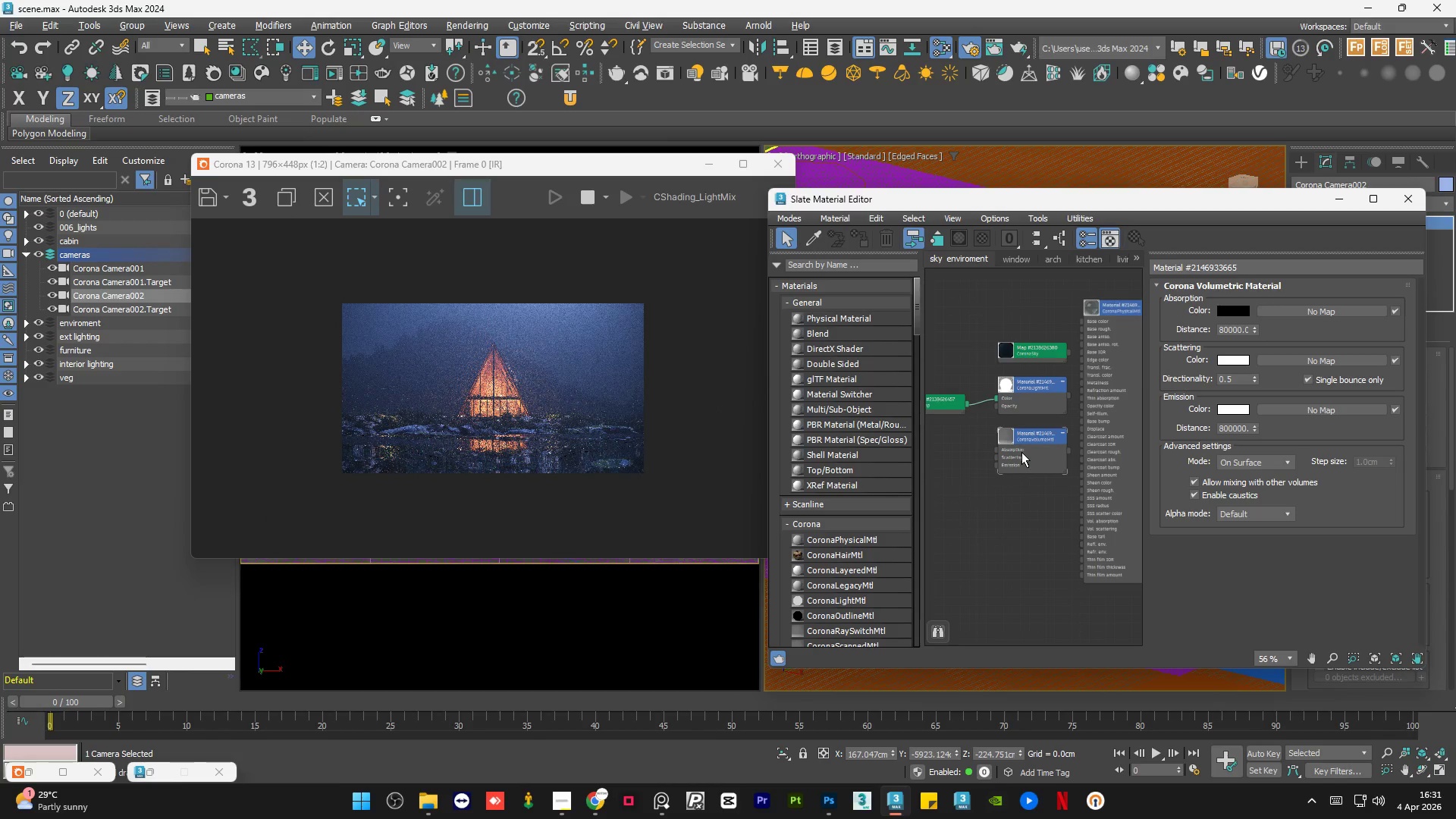 
double_click([1021, 452])
 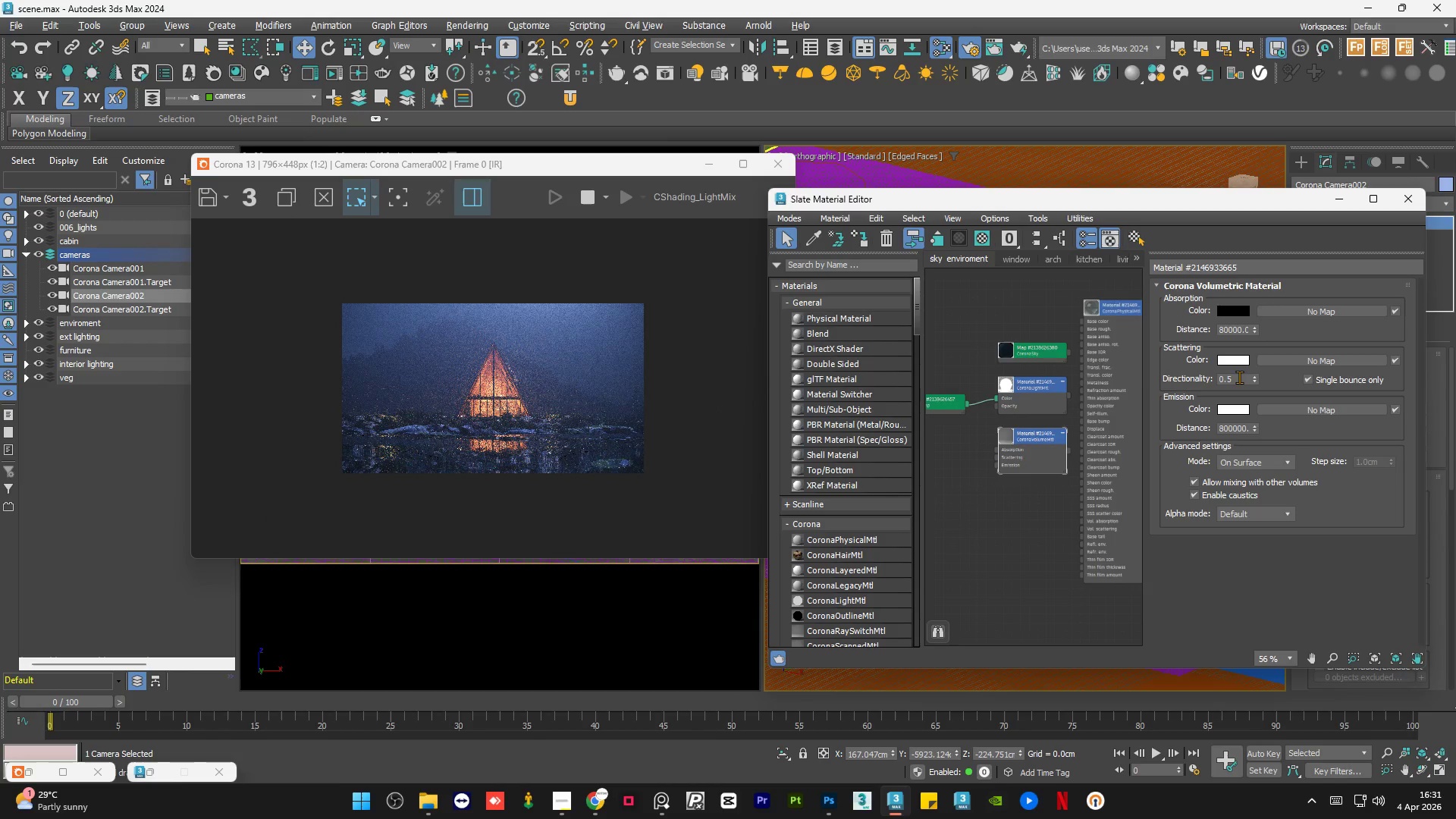 
double_click([1239, 377])
 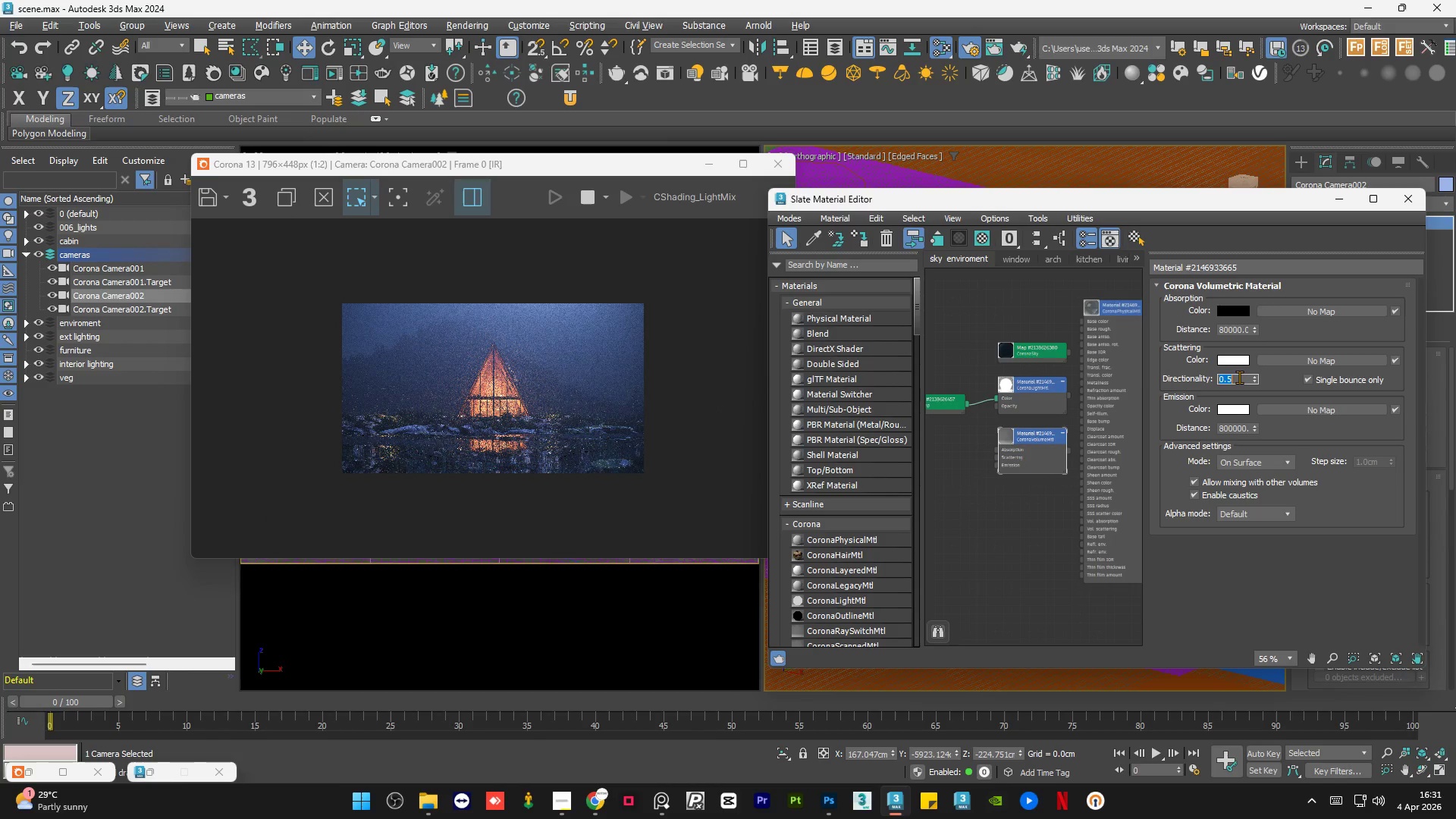 
key(NumpadDecimal)
 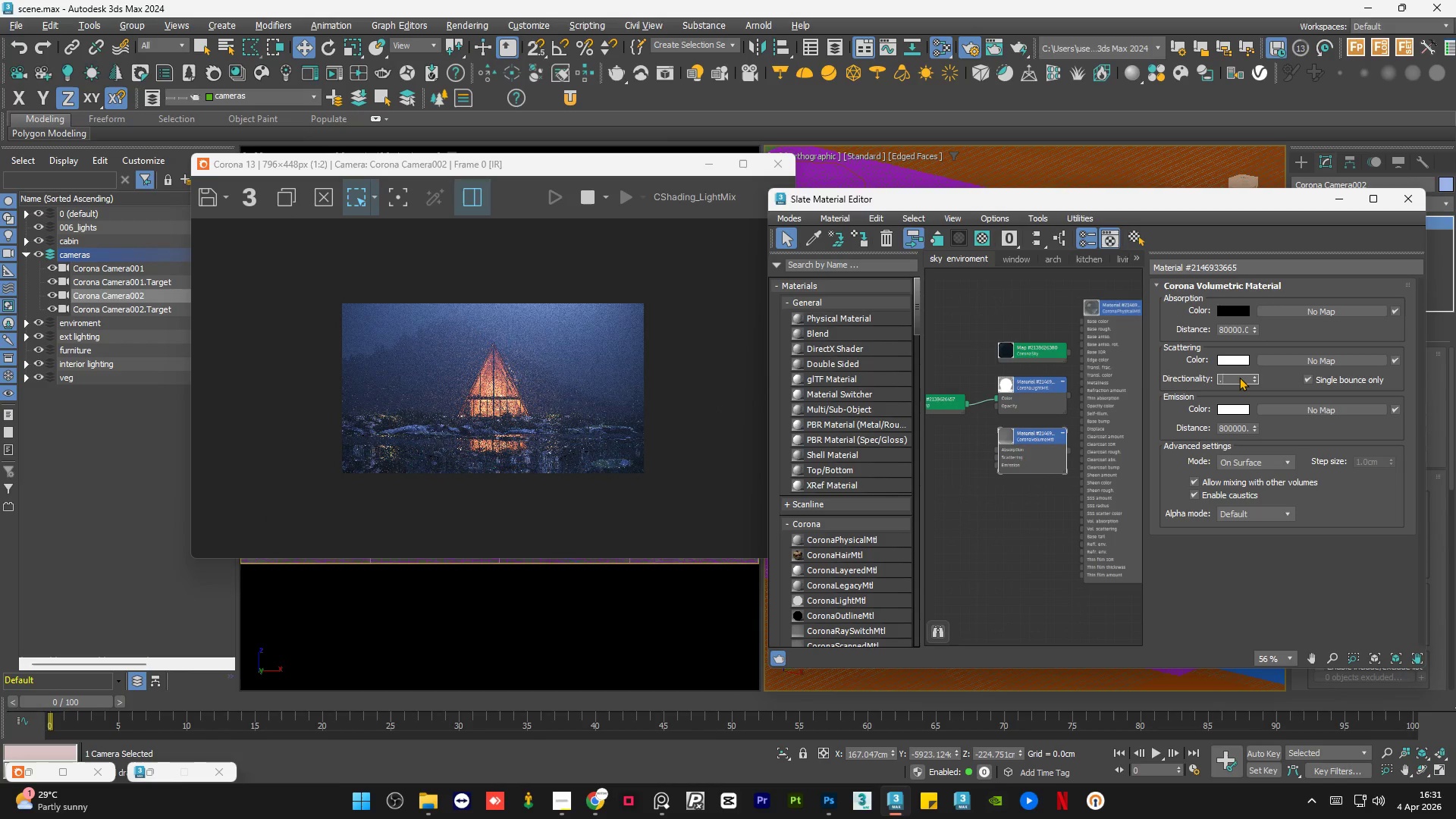 
key(Numpad8)
 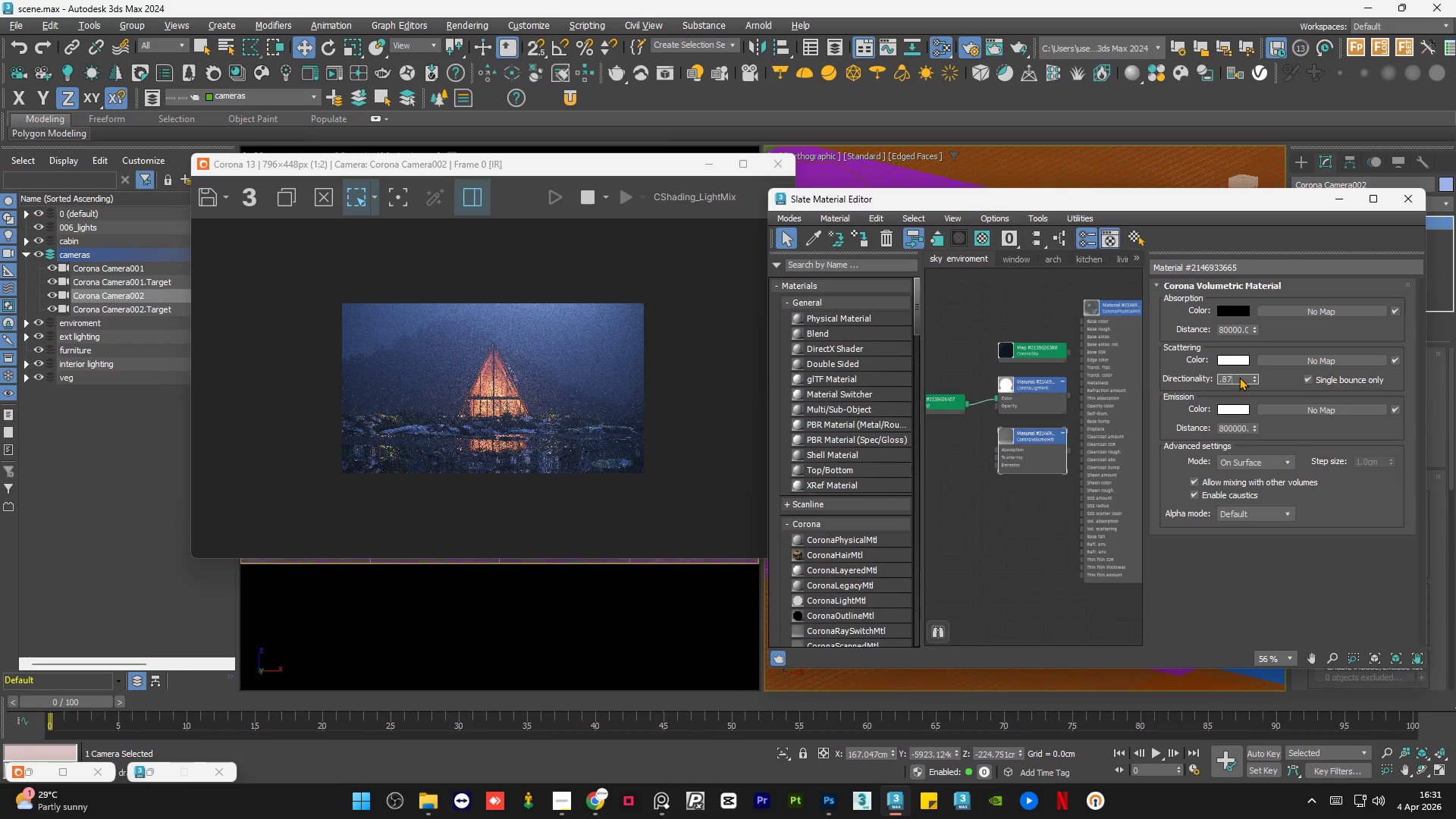 
key(Numpad7)
 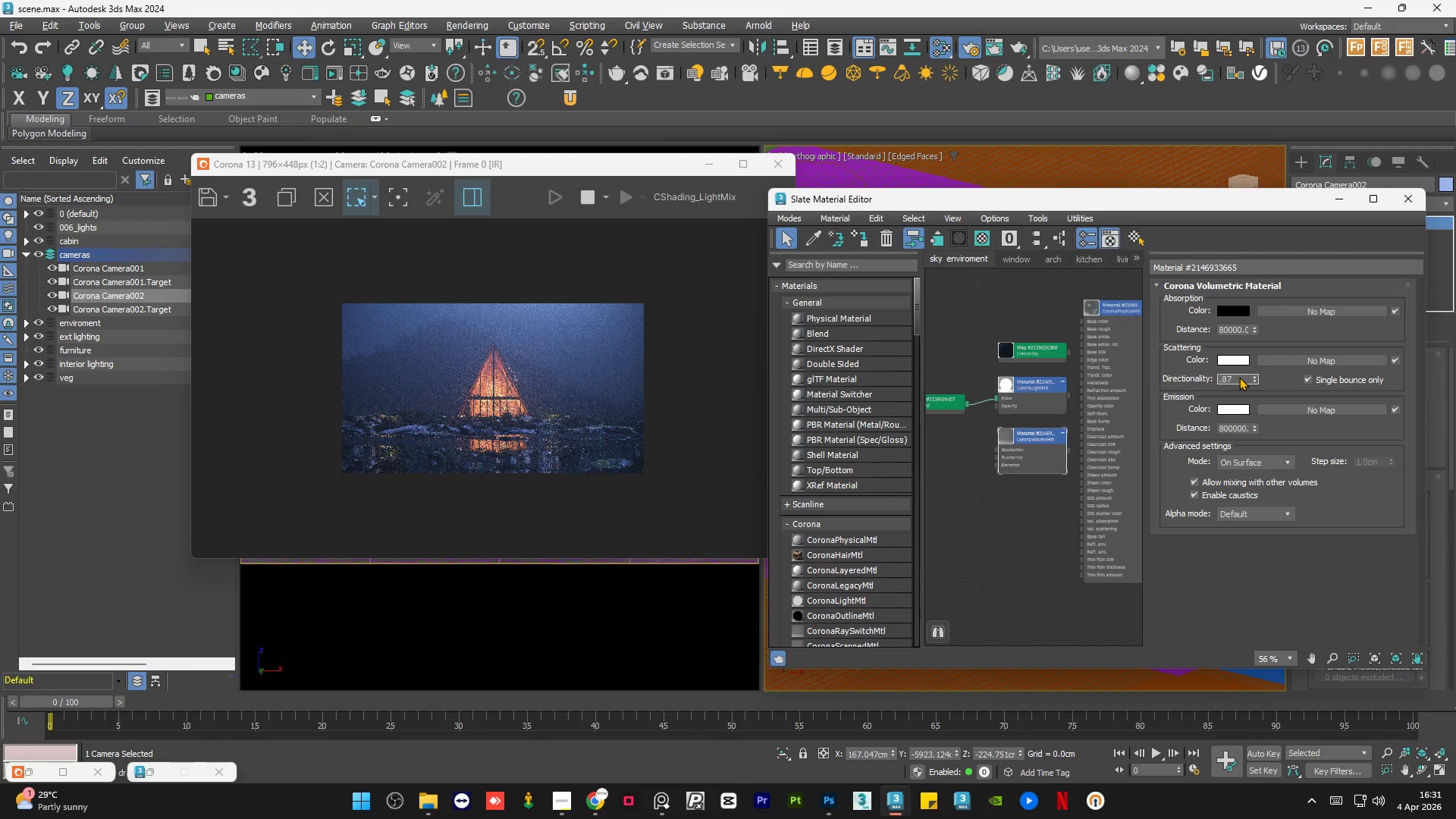 
key(NumpadEnter)
 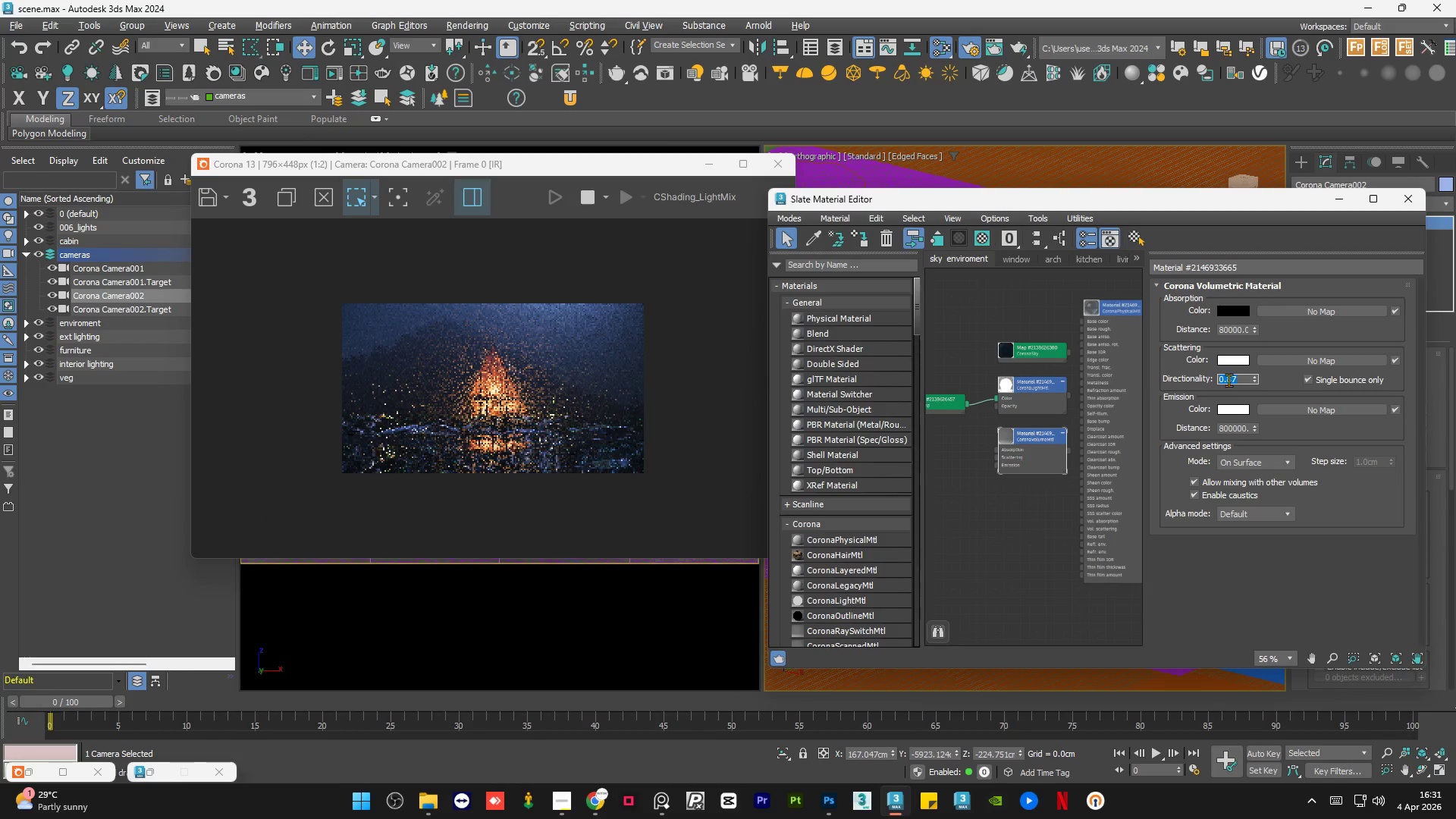 
scroll: coordinate [466, 403], scroll_direction: up, amount: 1.0
 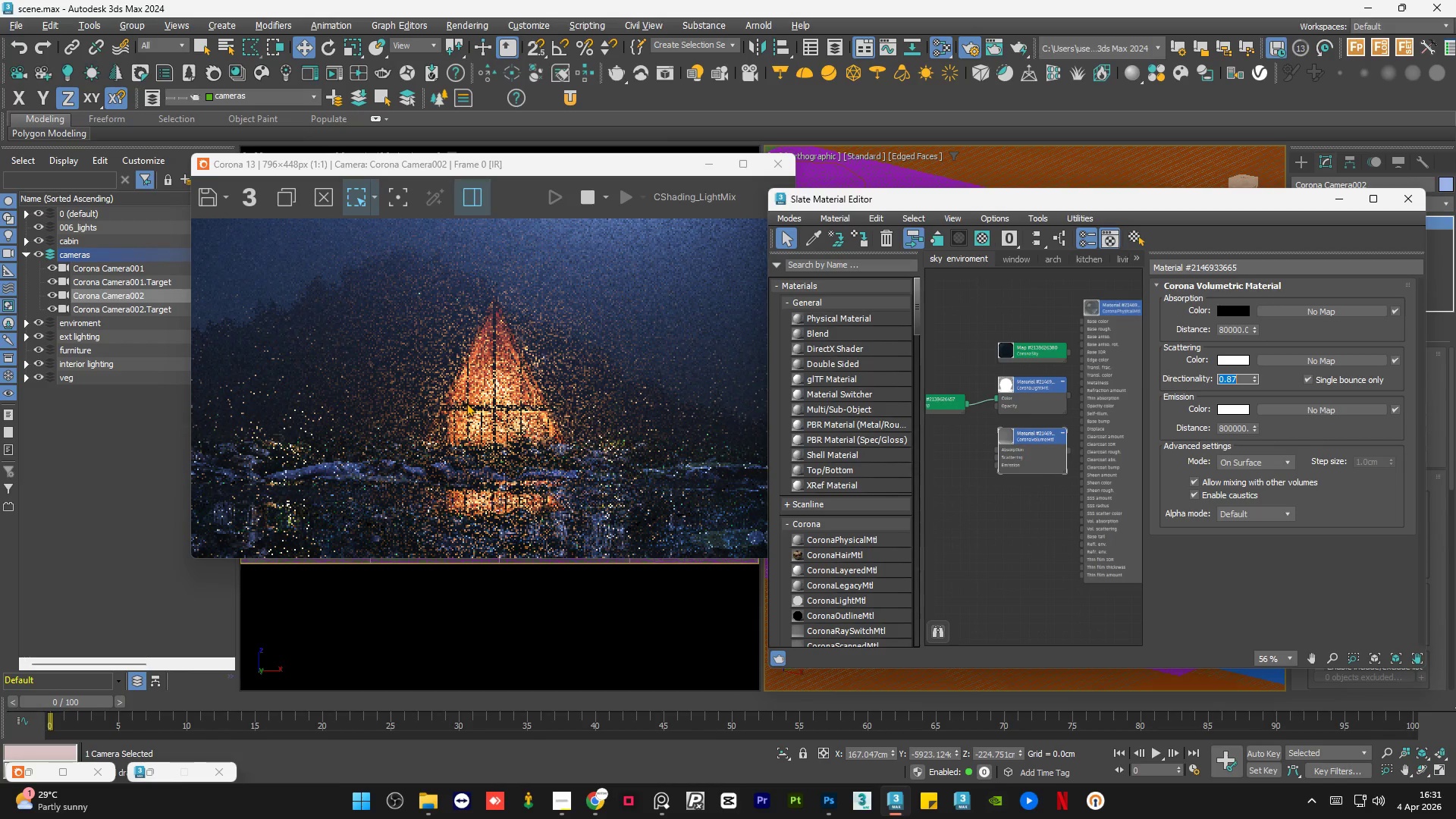 
scroll: coordinate [466, 403], scroll_direction: down, amount: 1.0
 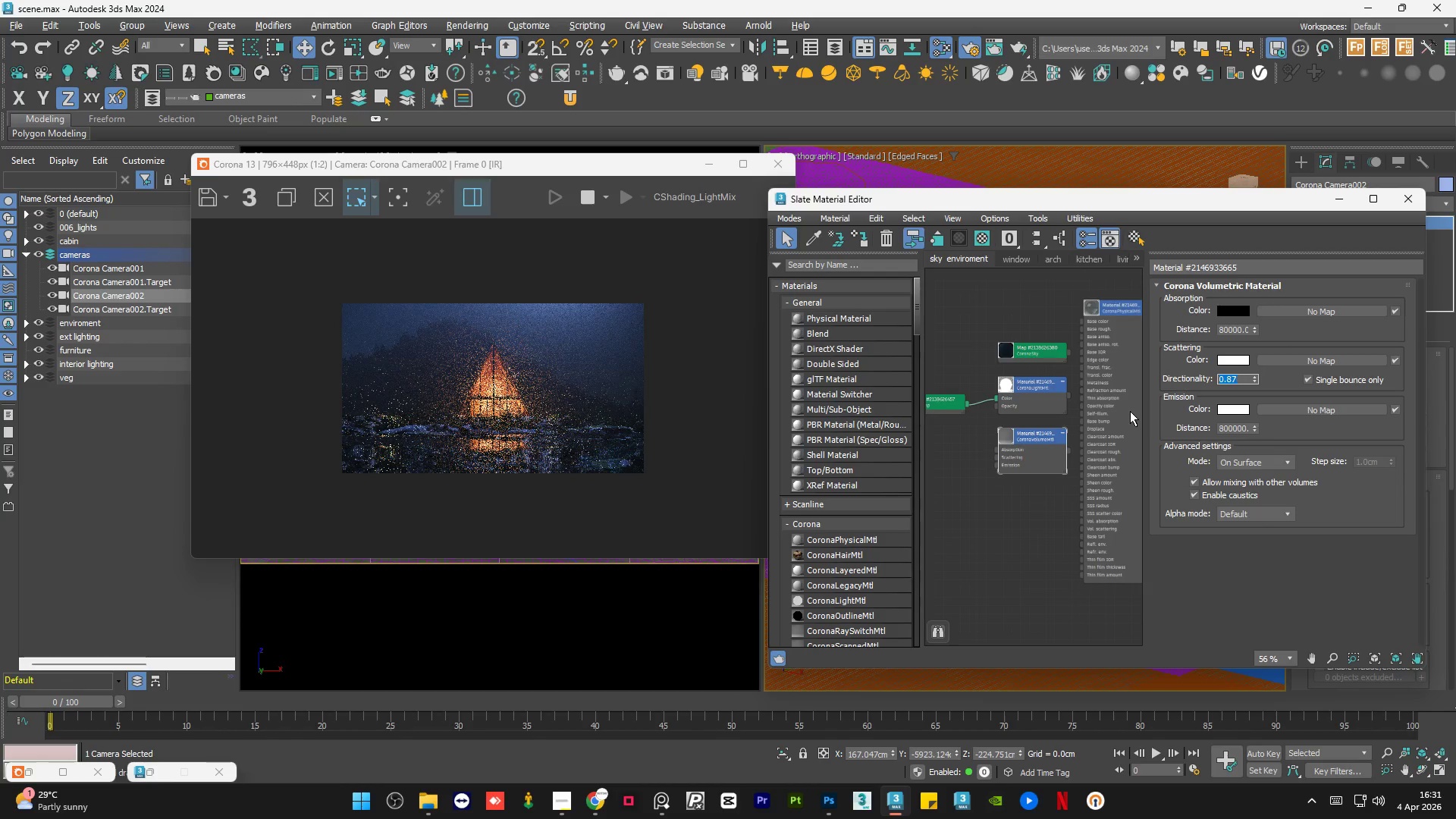 
key(NumpadDecimal)
 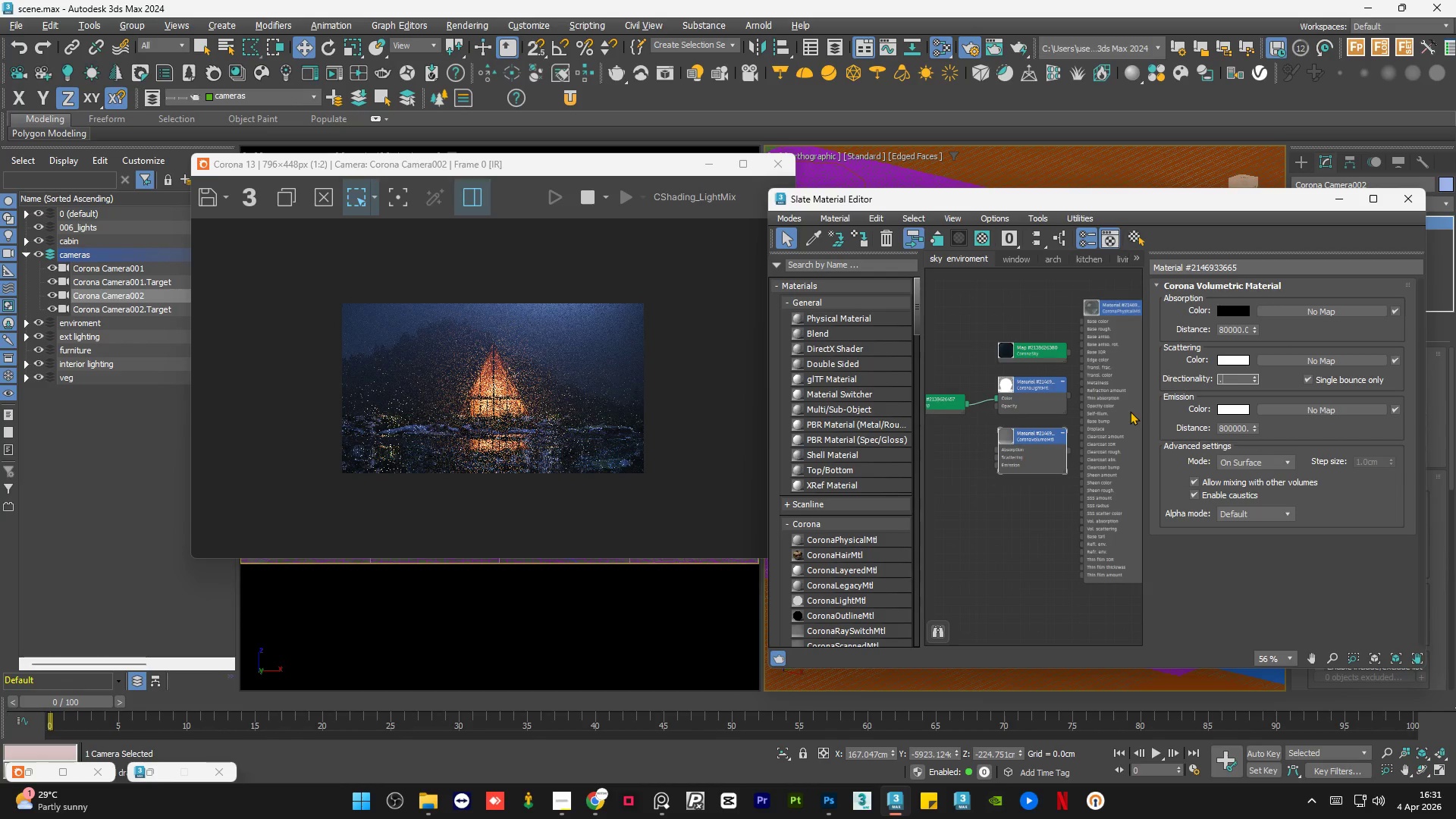 
key(Numpad6)
 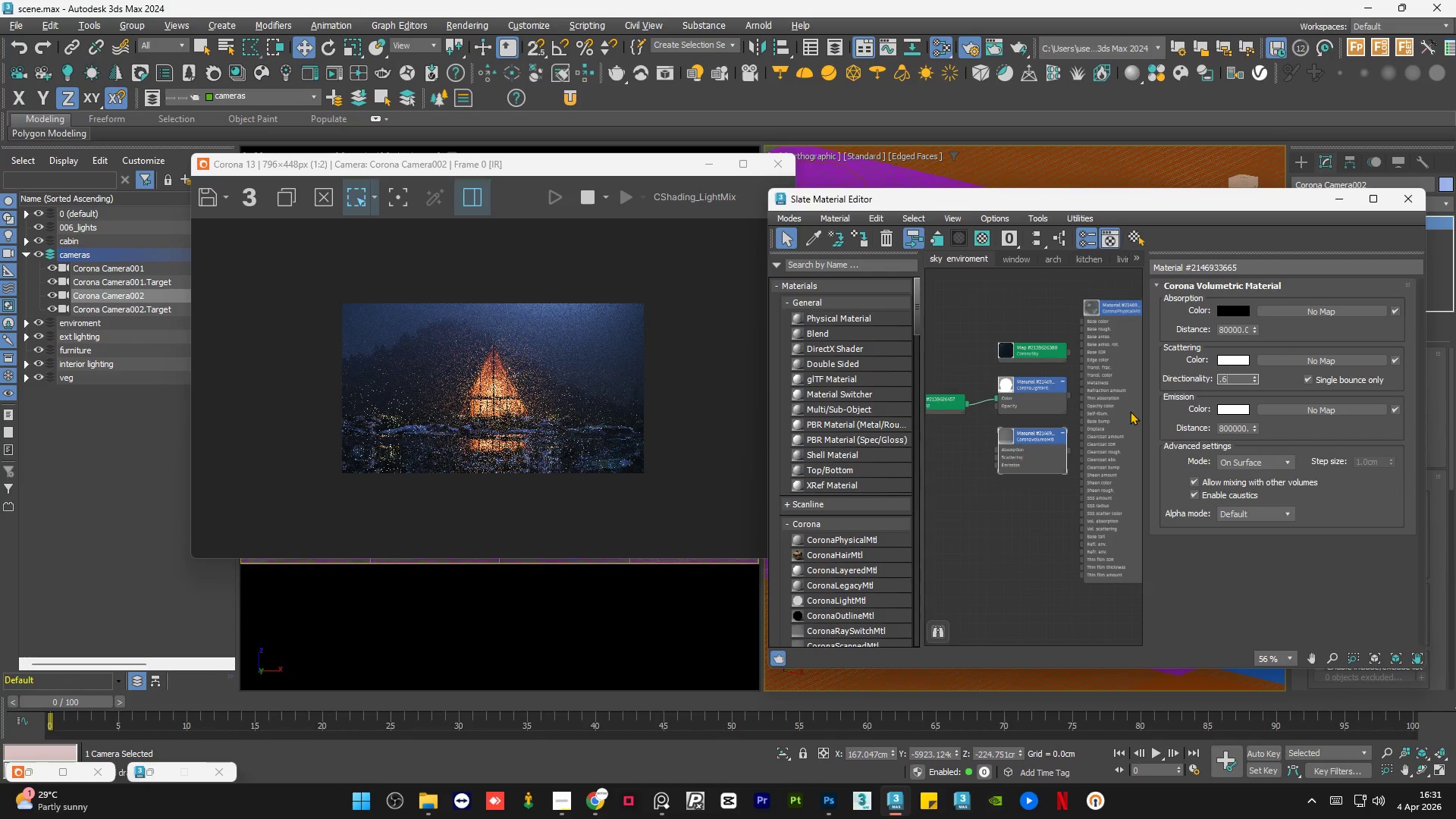 
key(NumpadEnter)
 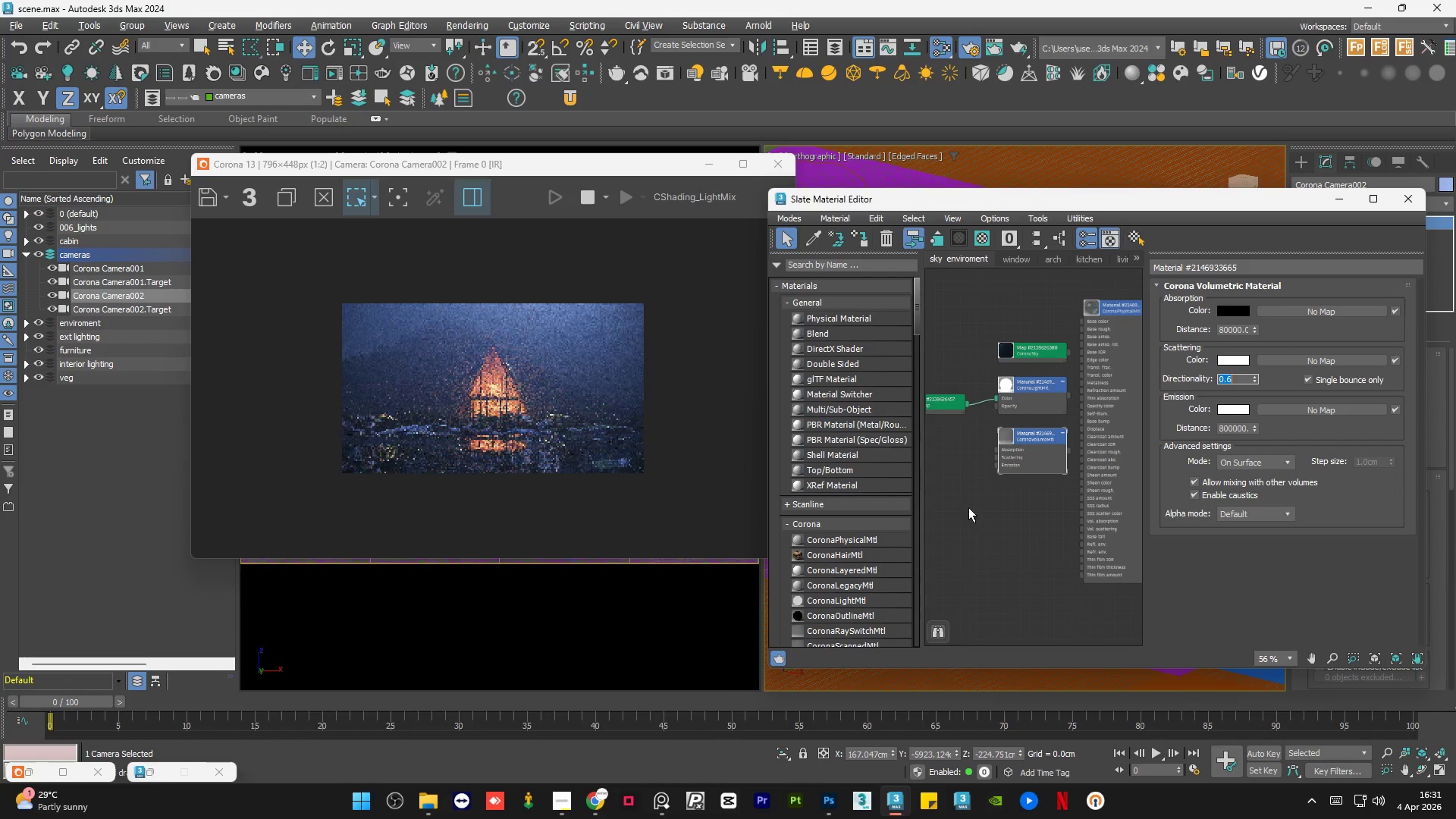 
double_click([968, 507])
 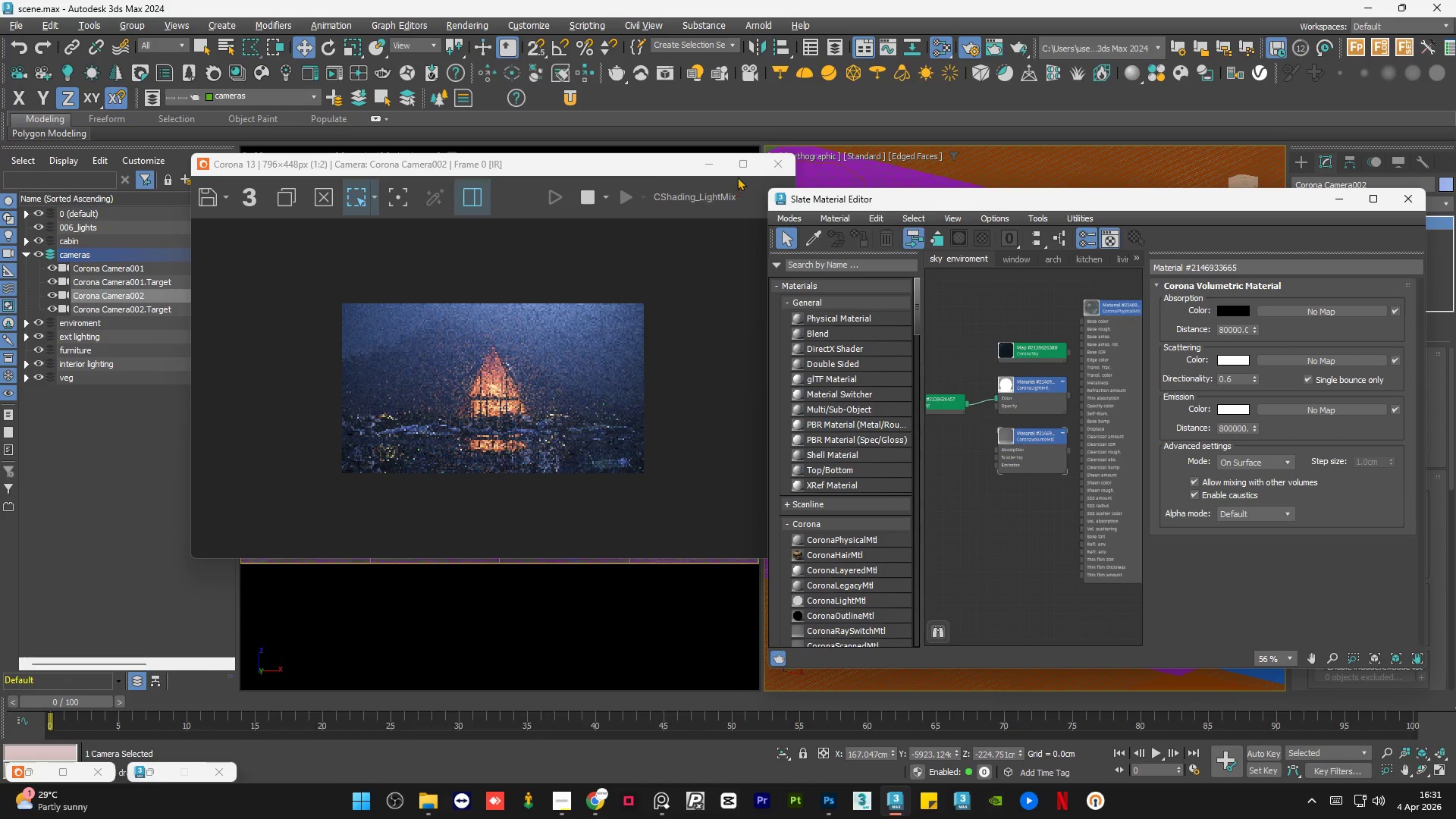 
left_click([740, 172])
 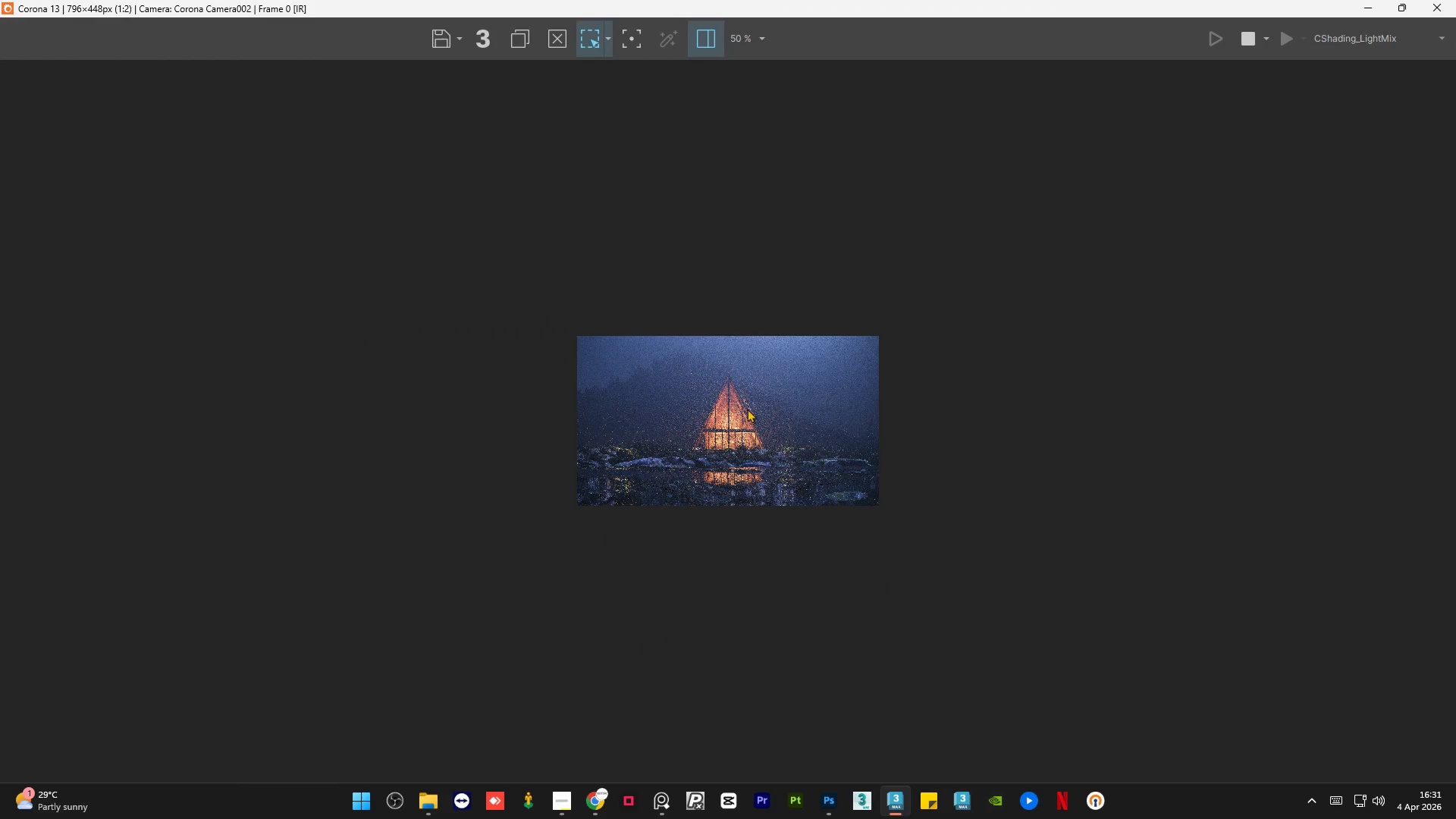 
scroll: coordinate [747, 467], scroll_direction: up, amount: 2.0
 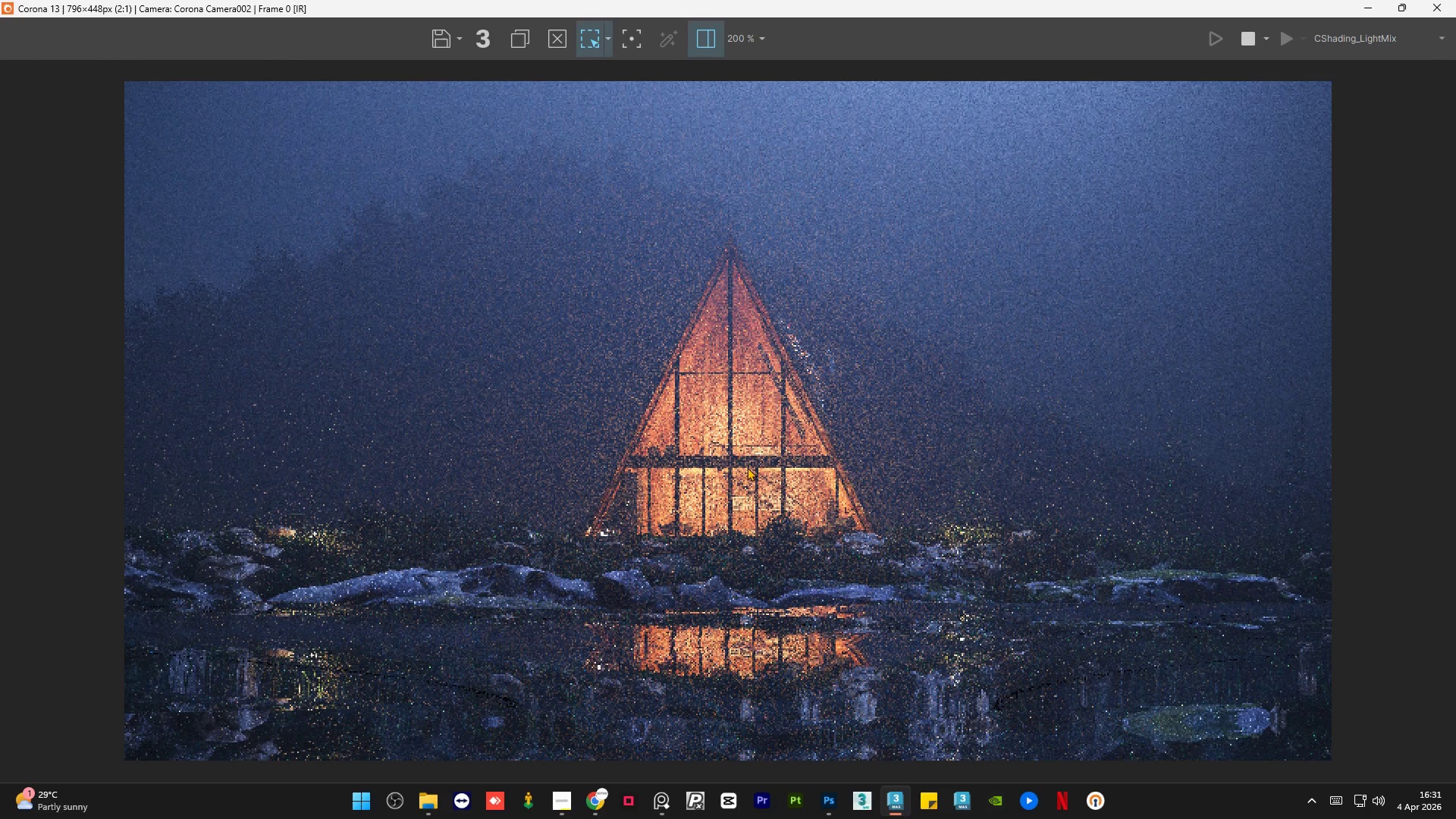 
scroll: coordinate [747, 467], scroll_direction: down, amount: 1.0
 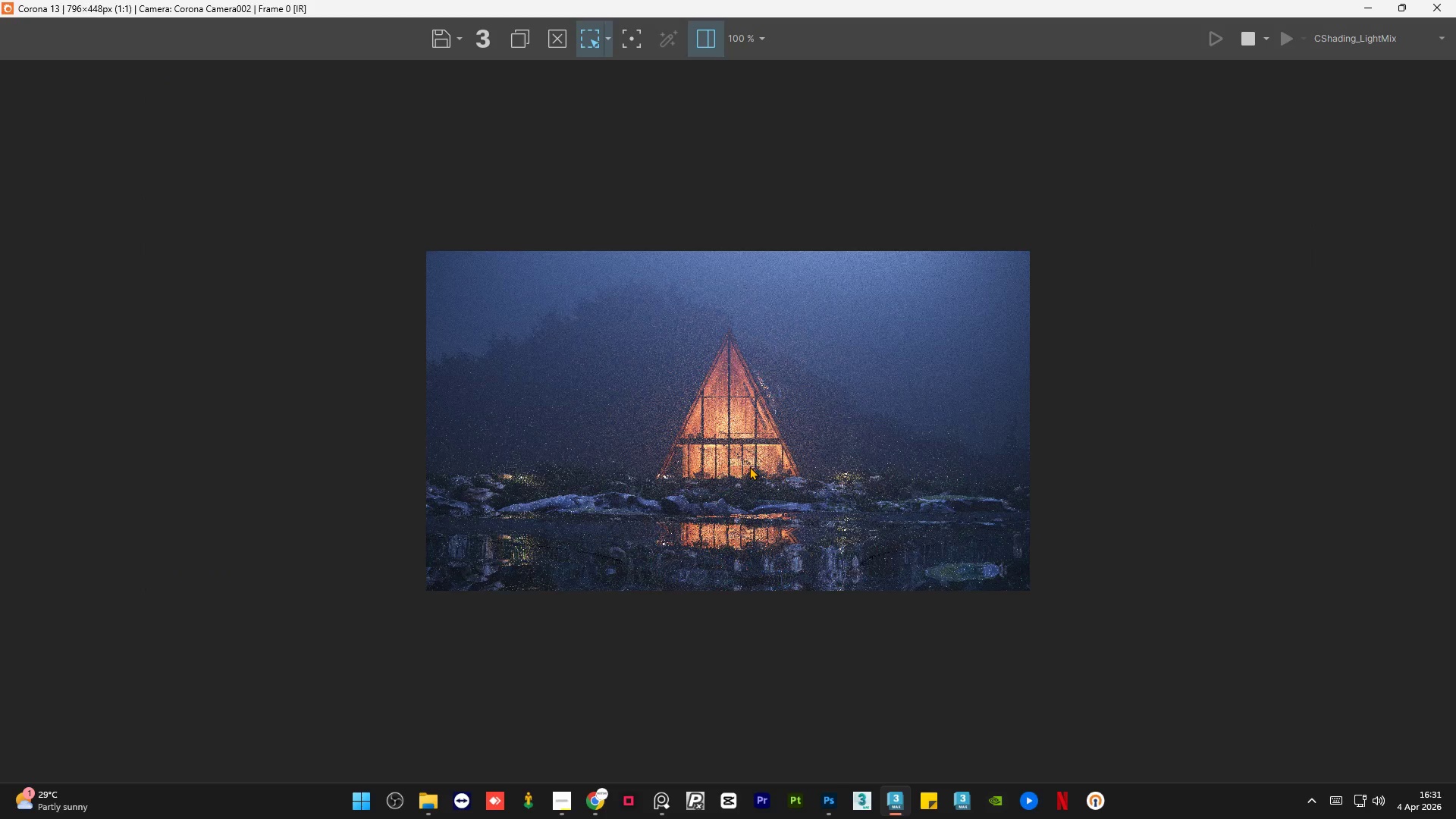 
scroll: coordinate [749, 466], scroll_direction: up, amount: 1.0
 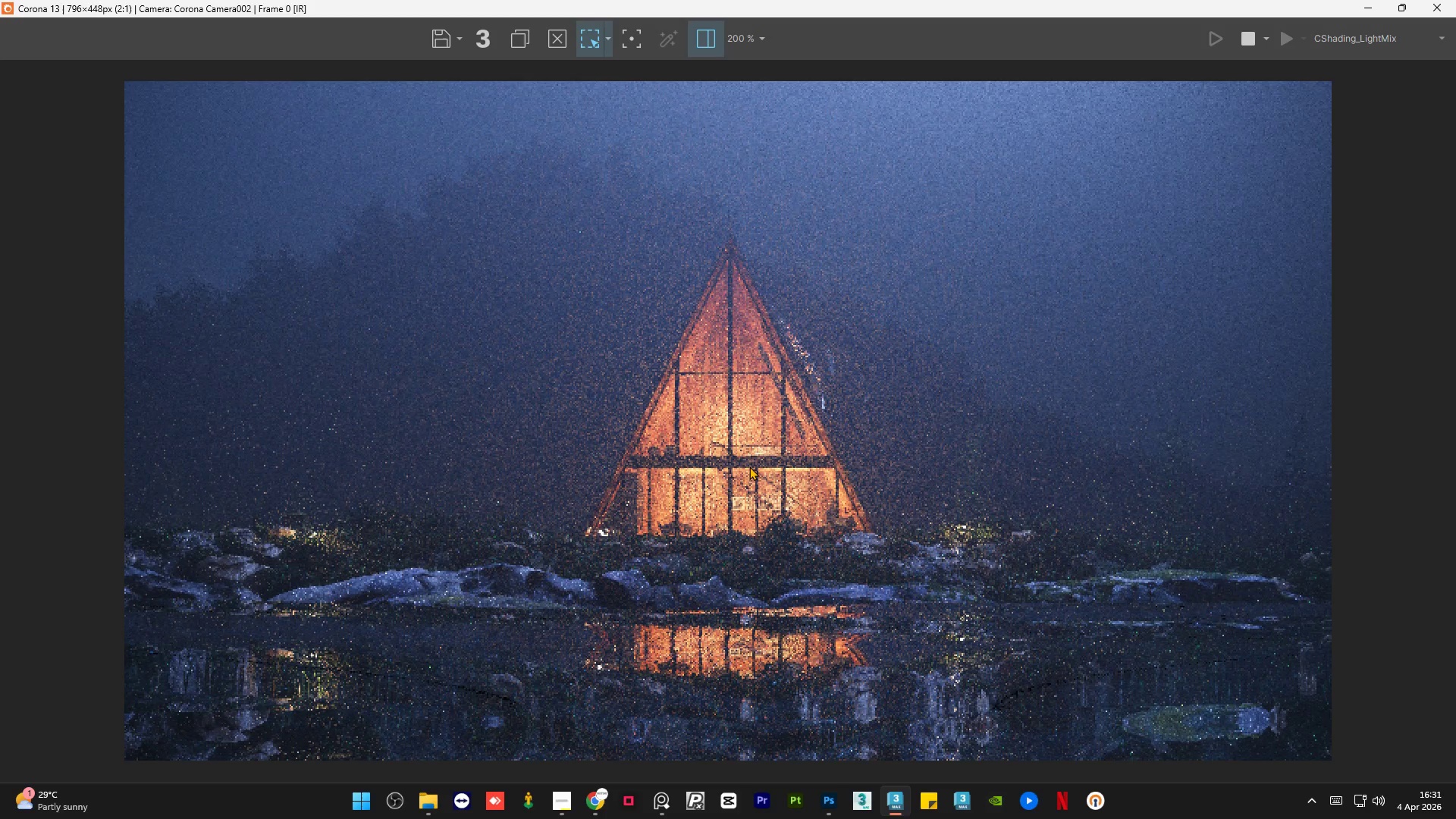 
scroll: coordinate [749, 466], scroll_direction: down, amount: 1.0
 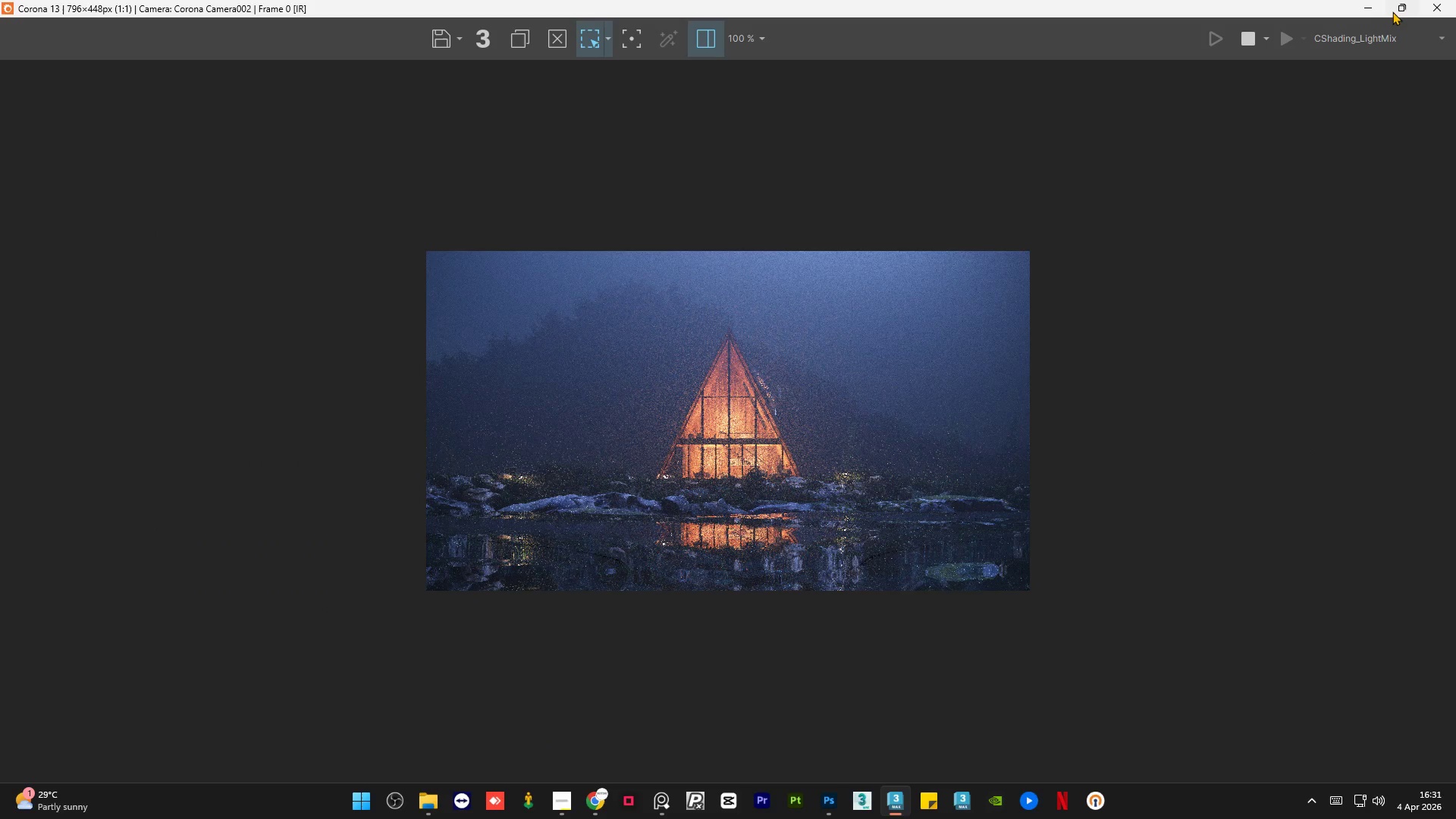 
left_click([1401, 6])
 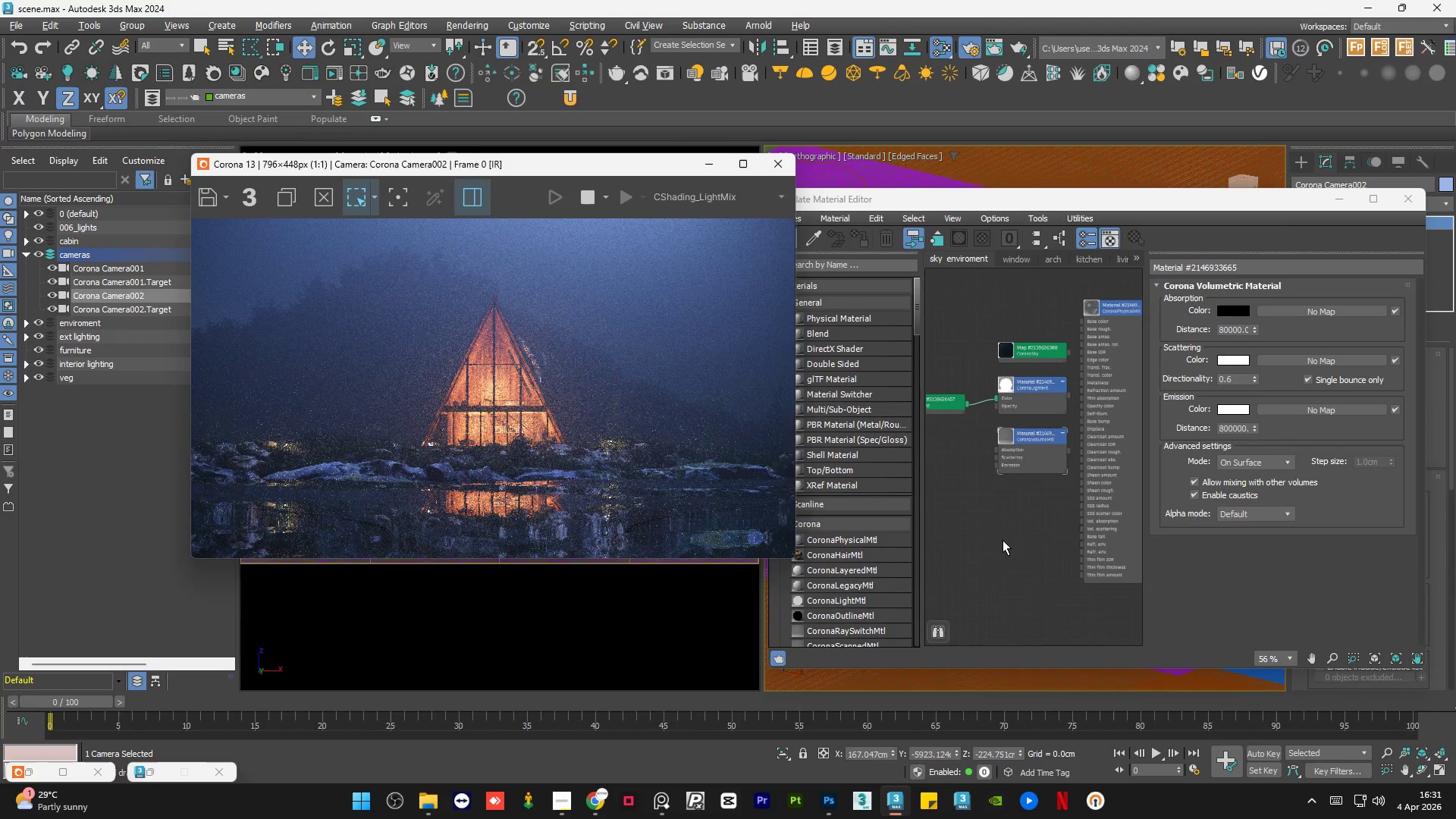 
double_click([1003, 540])
 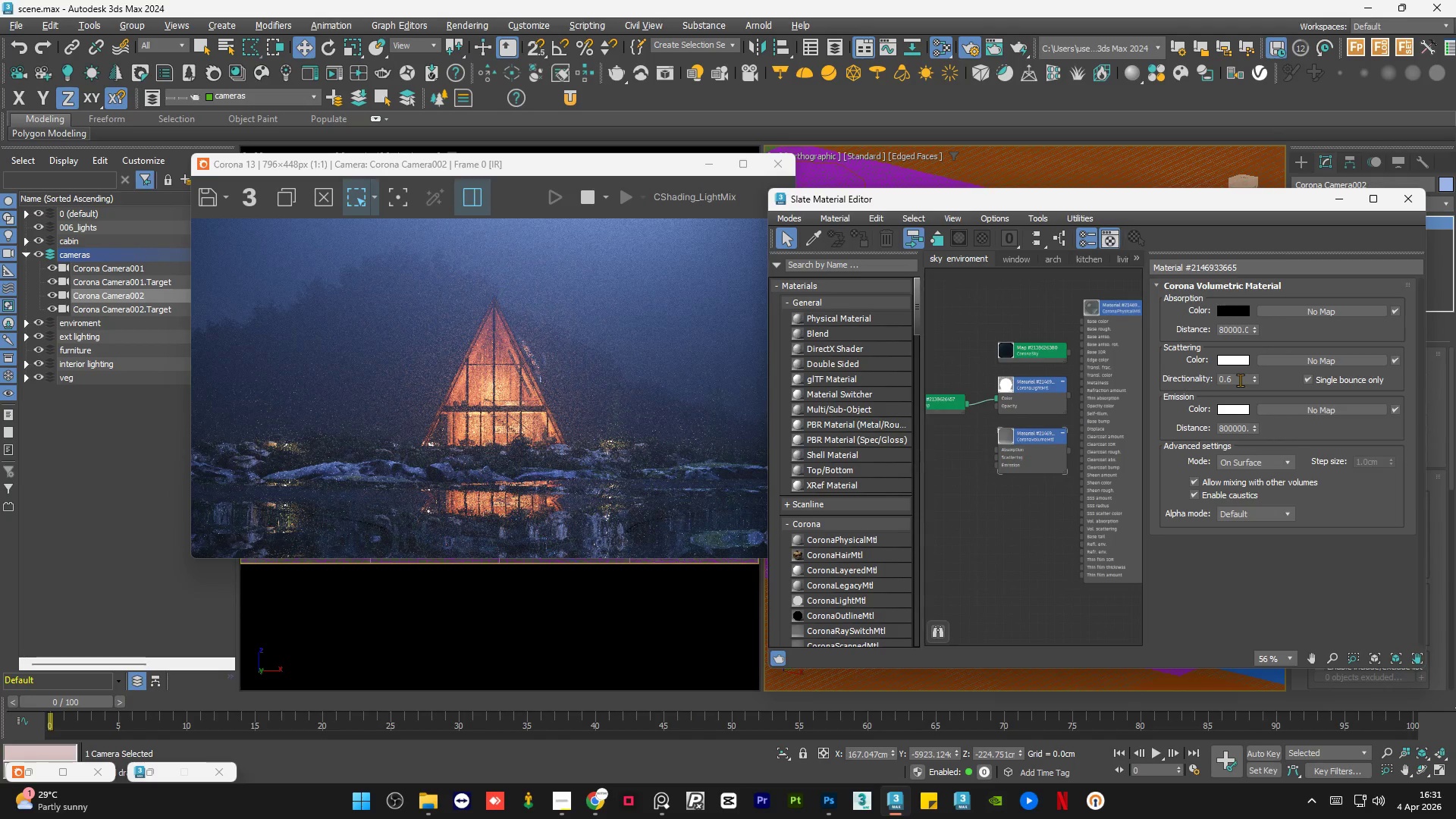 
double_click([1240, 380])
 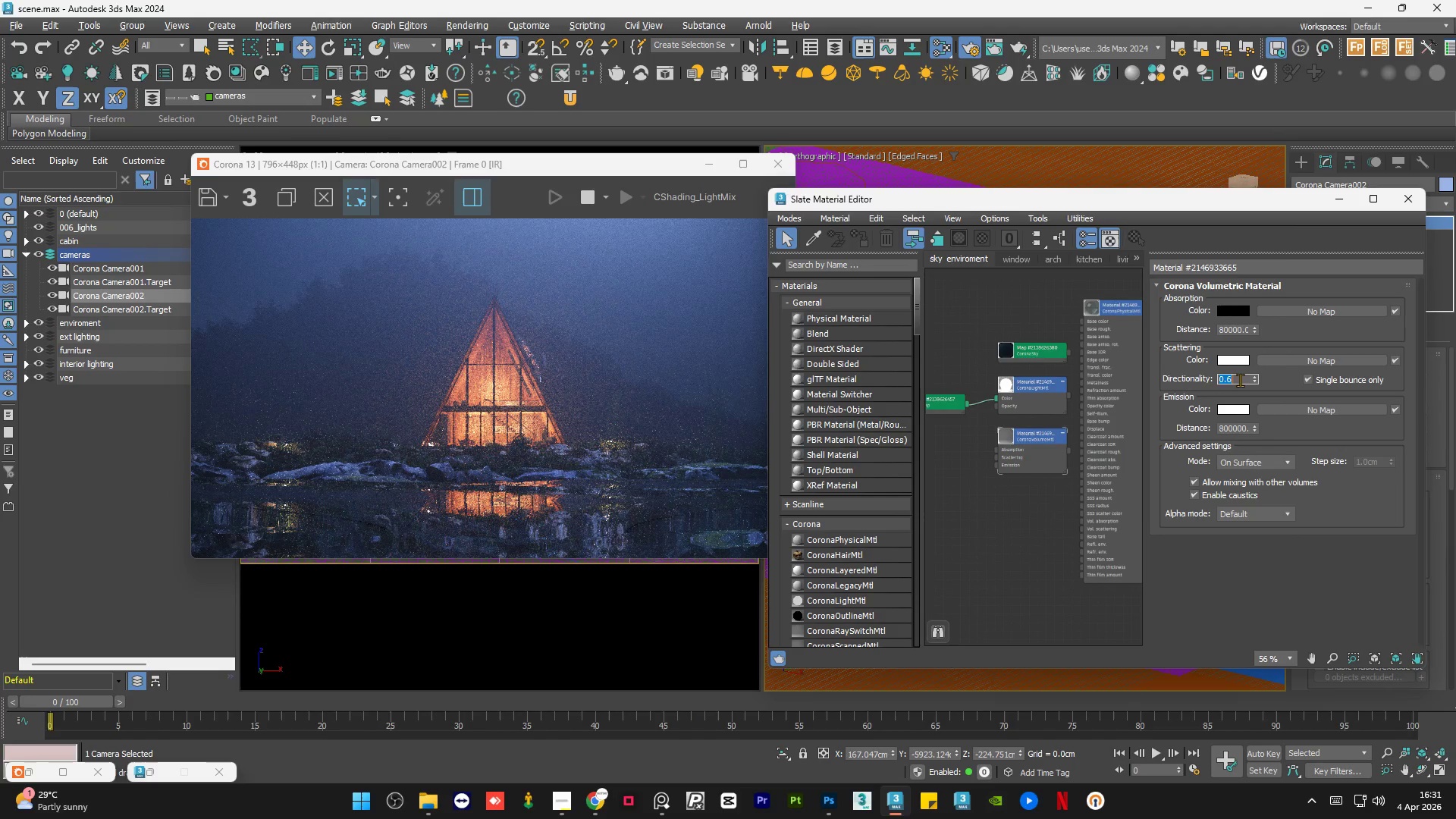 
key(NumpadDecimal)
 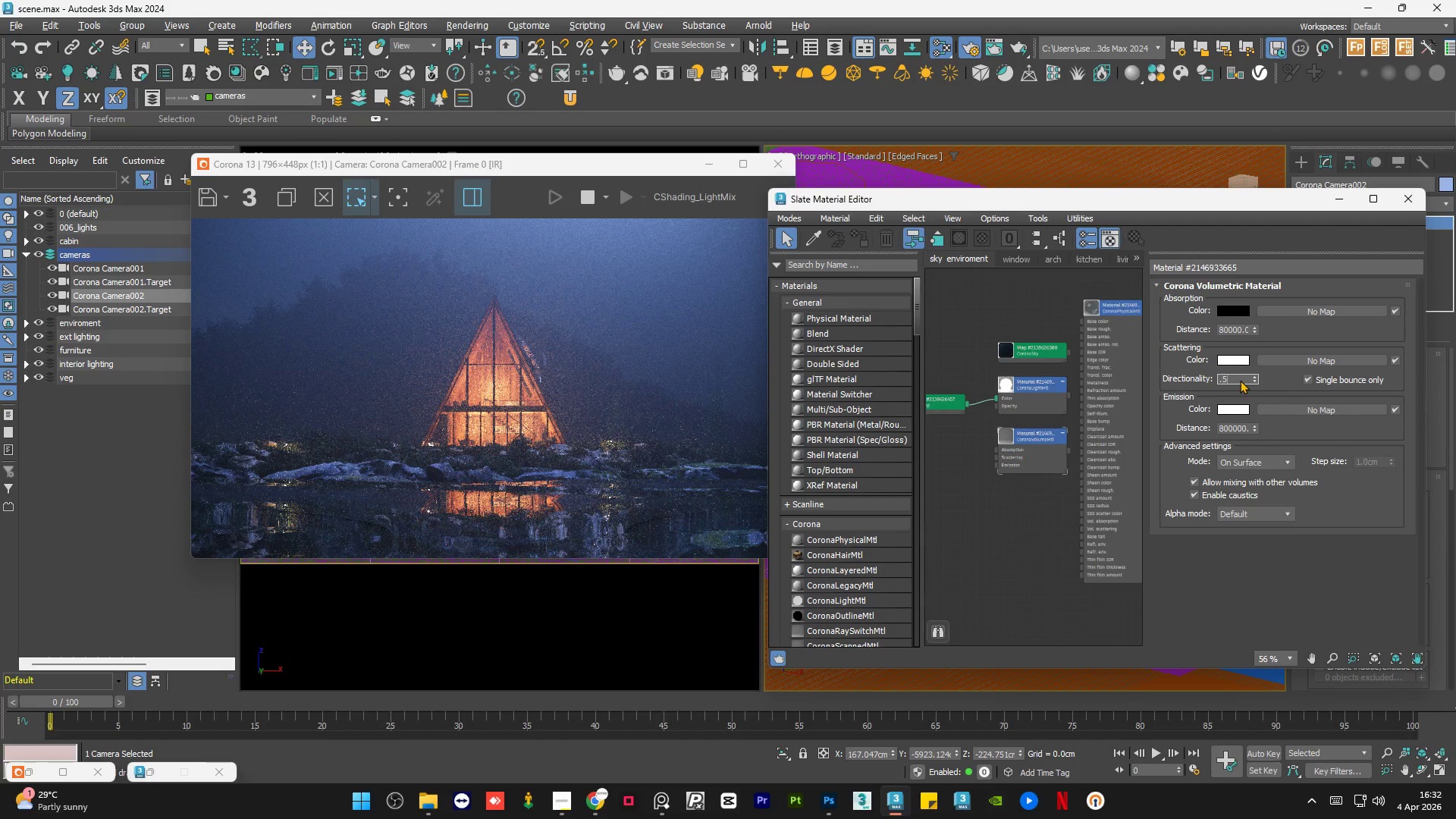 
key(Numpad5)
 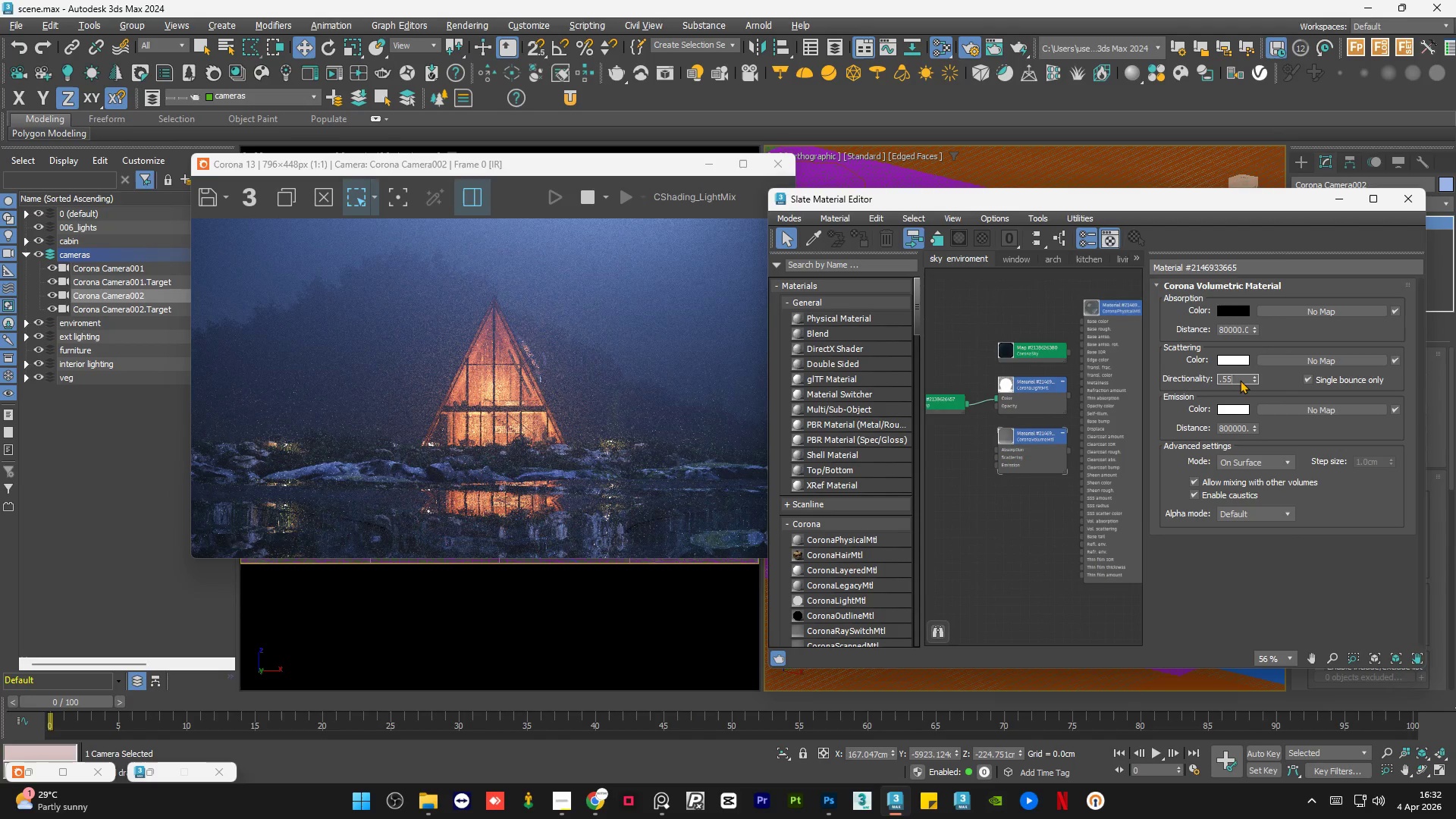 
key(Numpad5)
 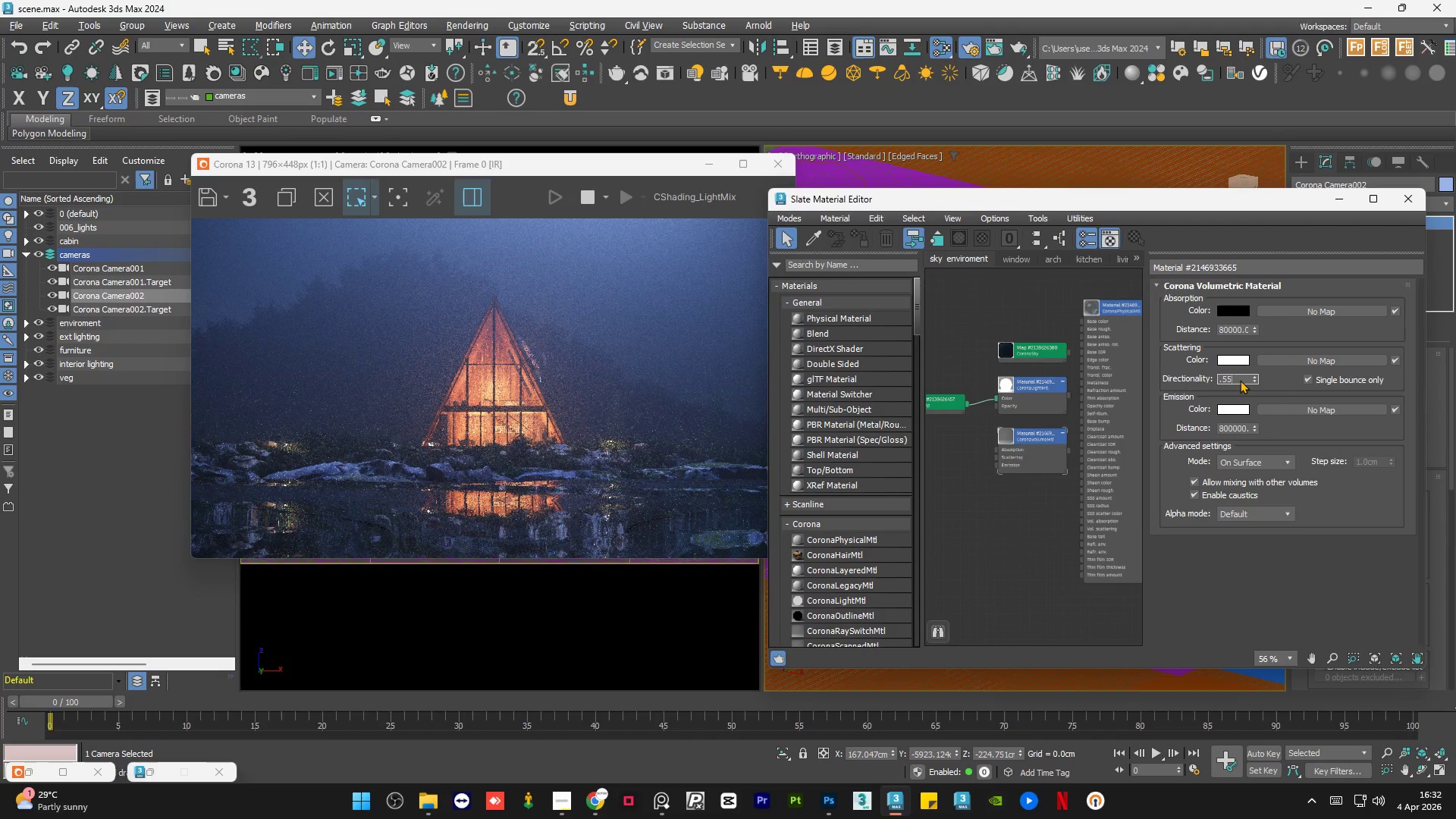 
key(NumpadEnter)
 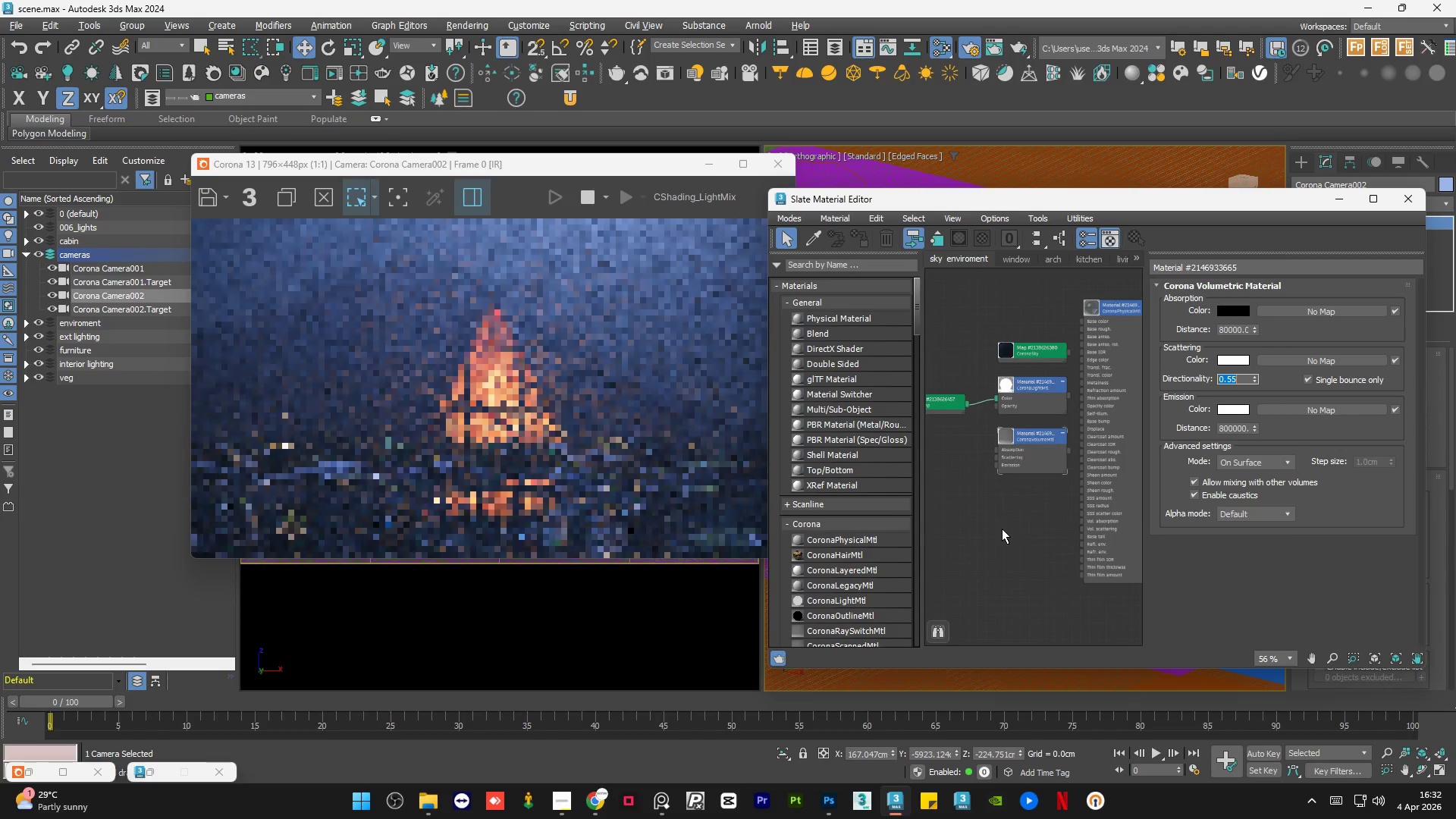 
double_click([1002, 529])
 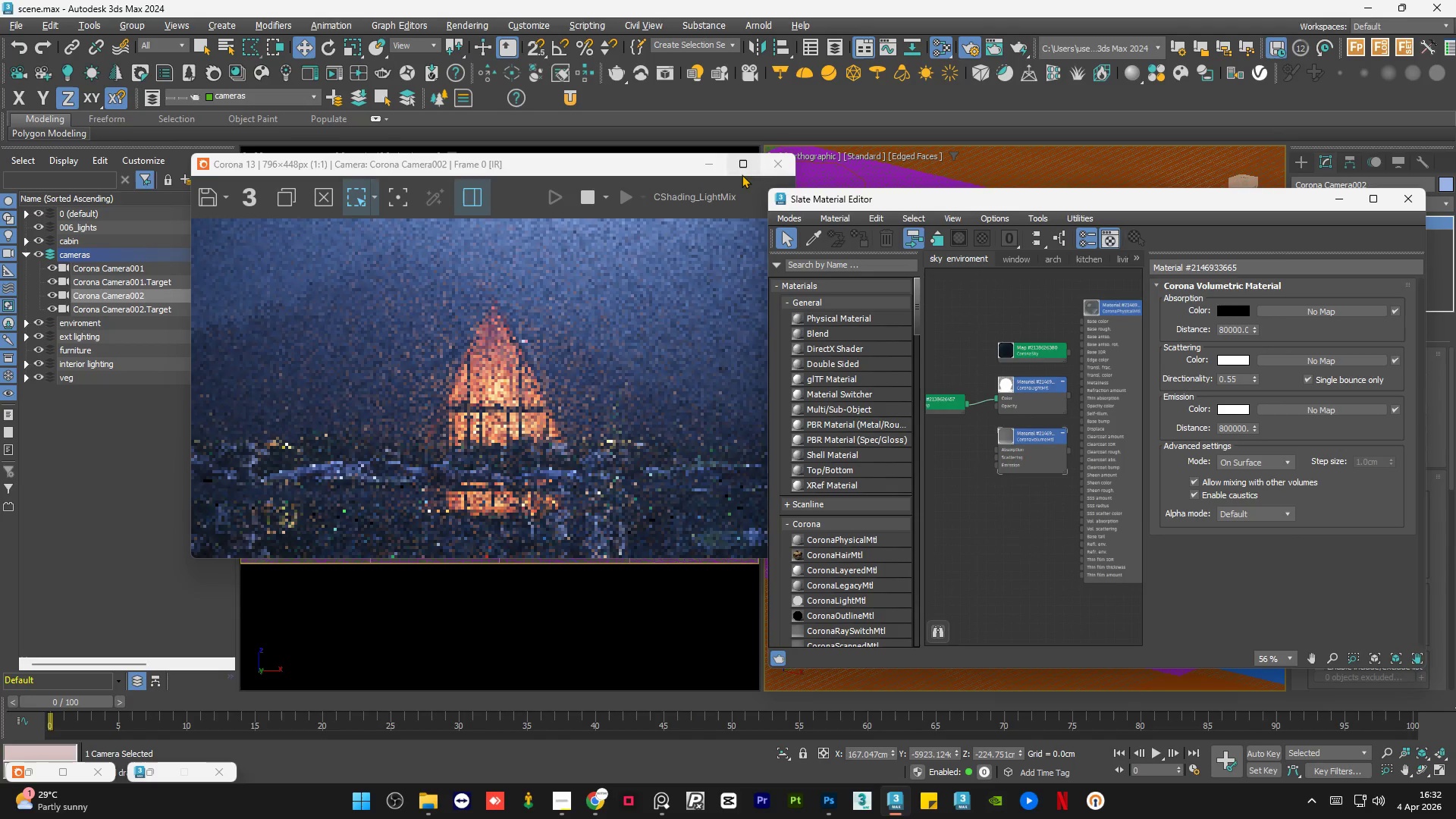 
left_click([742, 174])
 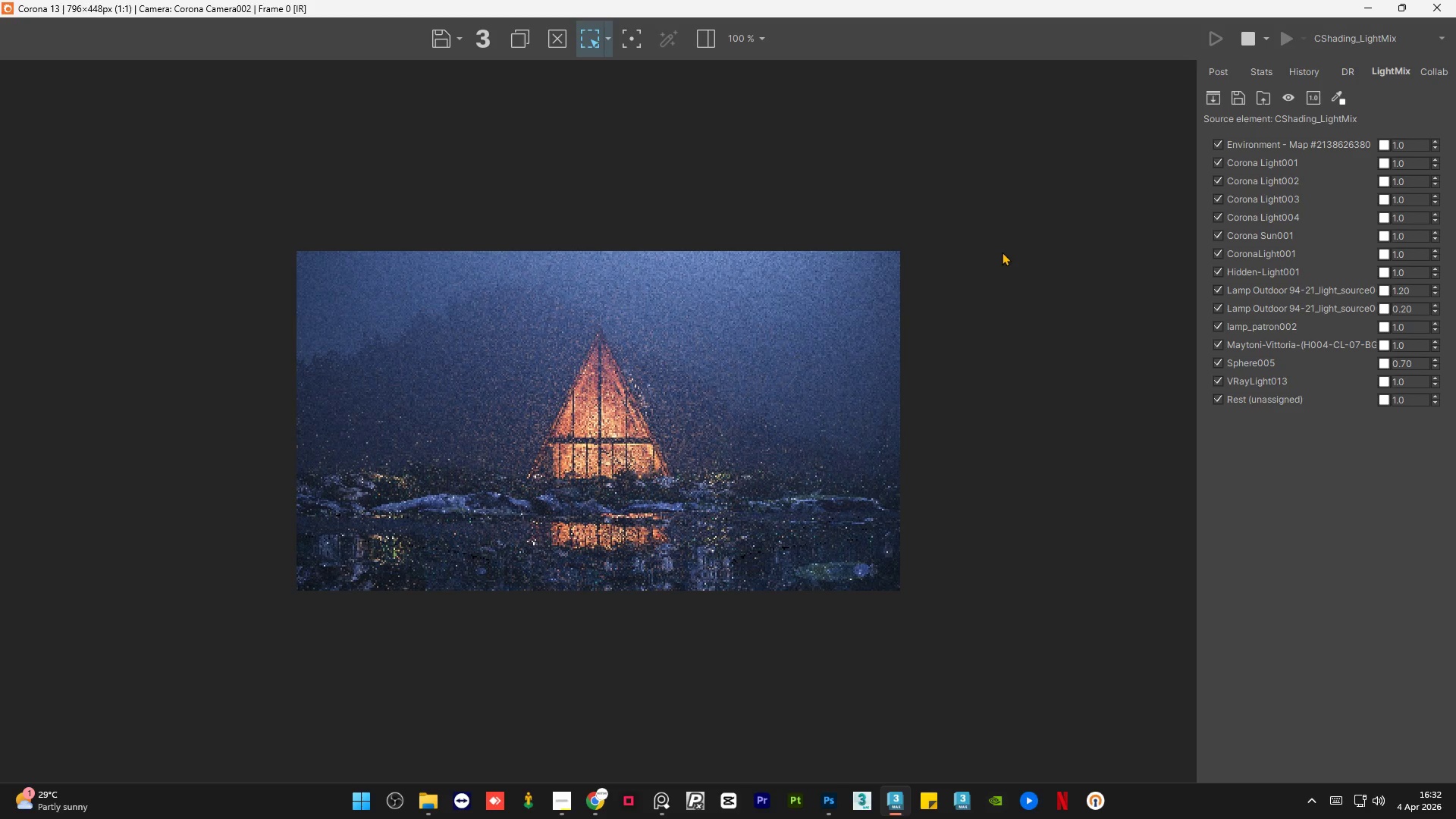 
key(NumpadMultiply)
 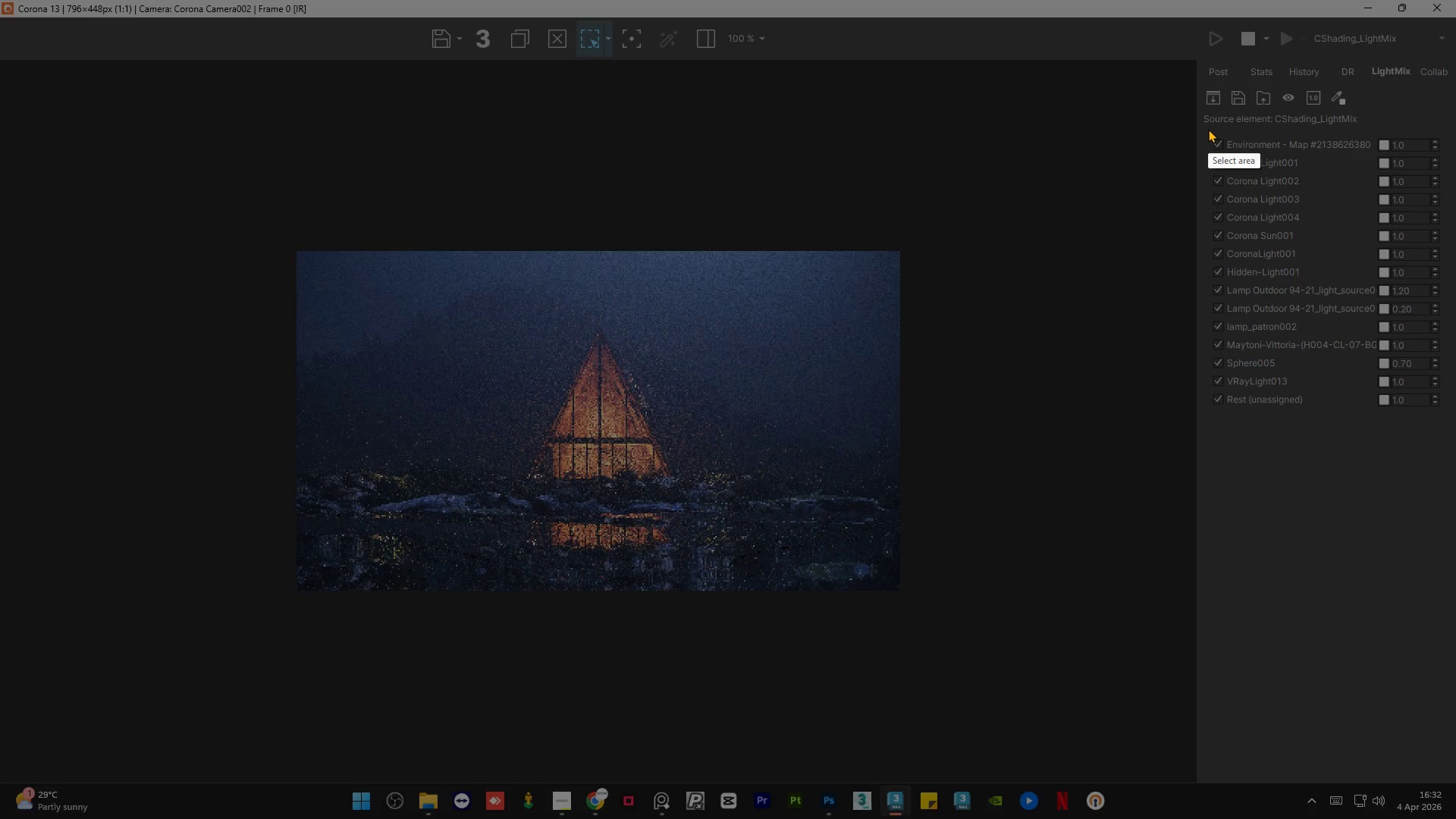 
left_click_drag(start_coordinate=[1207, 128], to_coordinate=[1446, 416])
 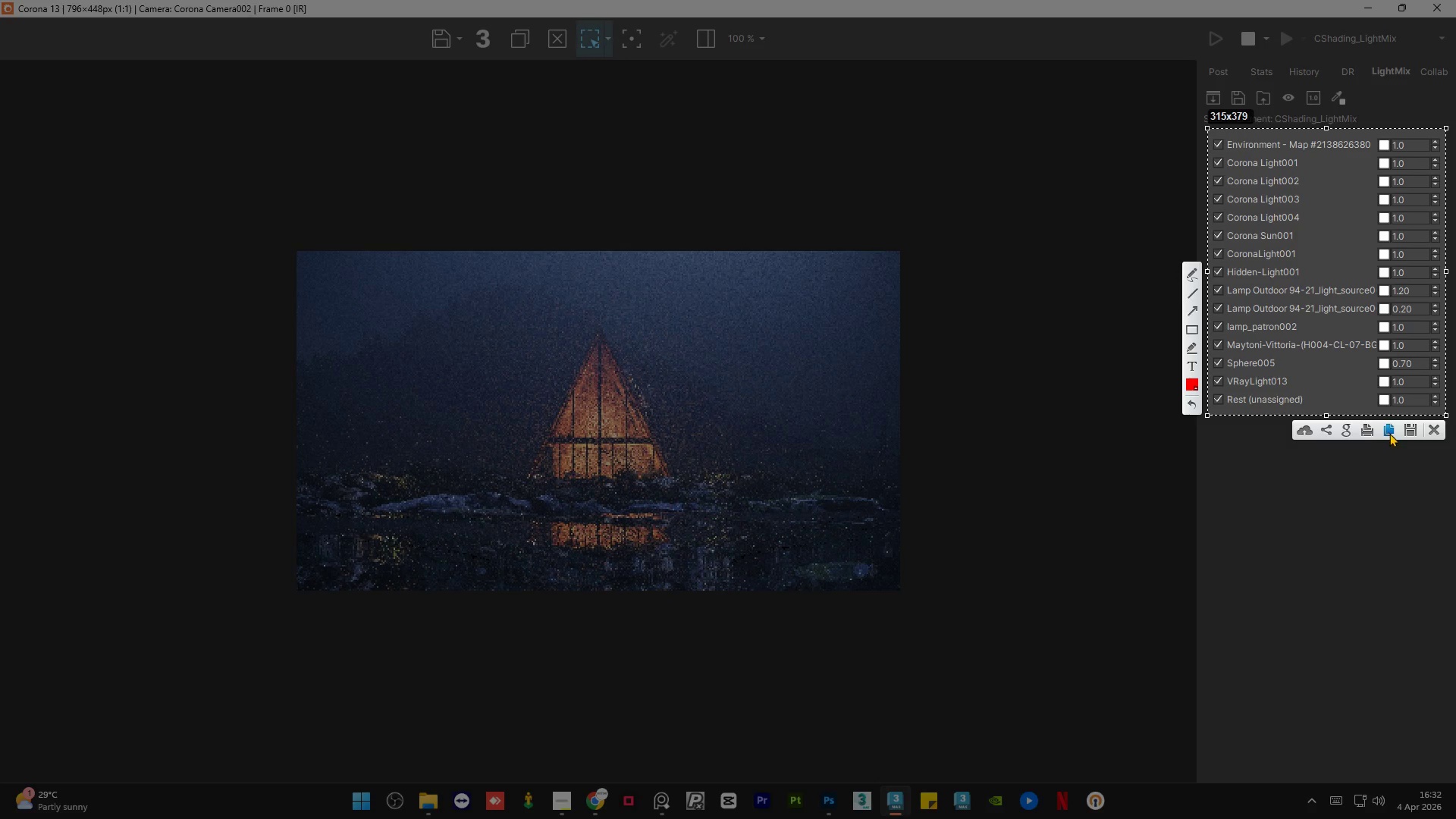 
left_click([1389, 433])
 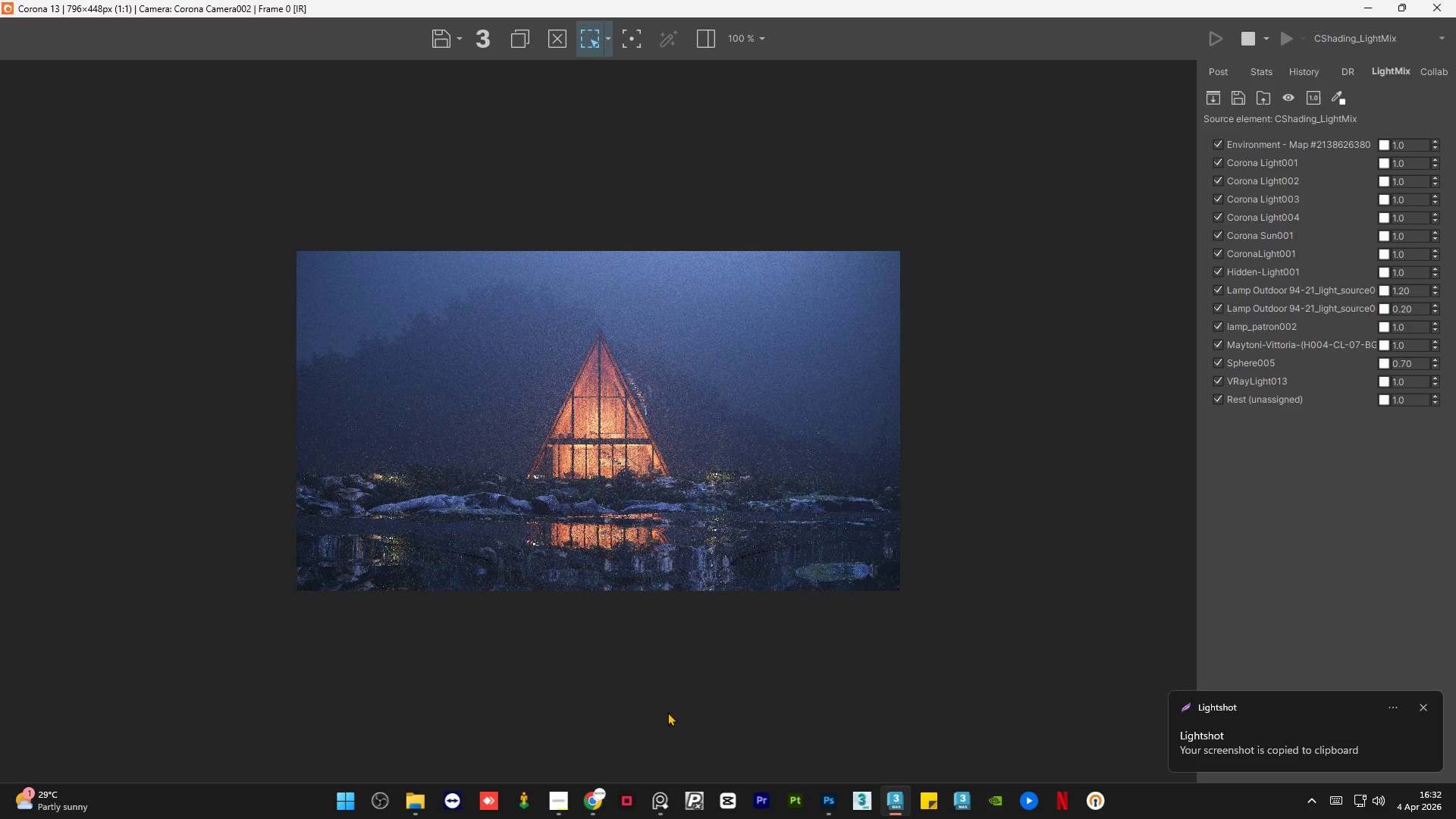 
left_click([661, 802])
 